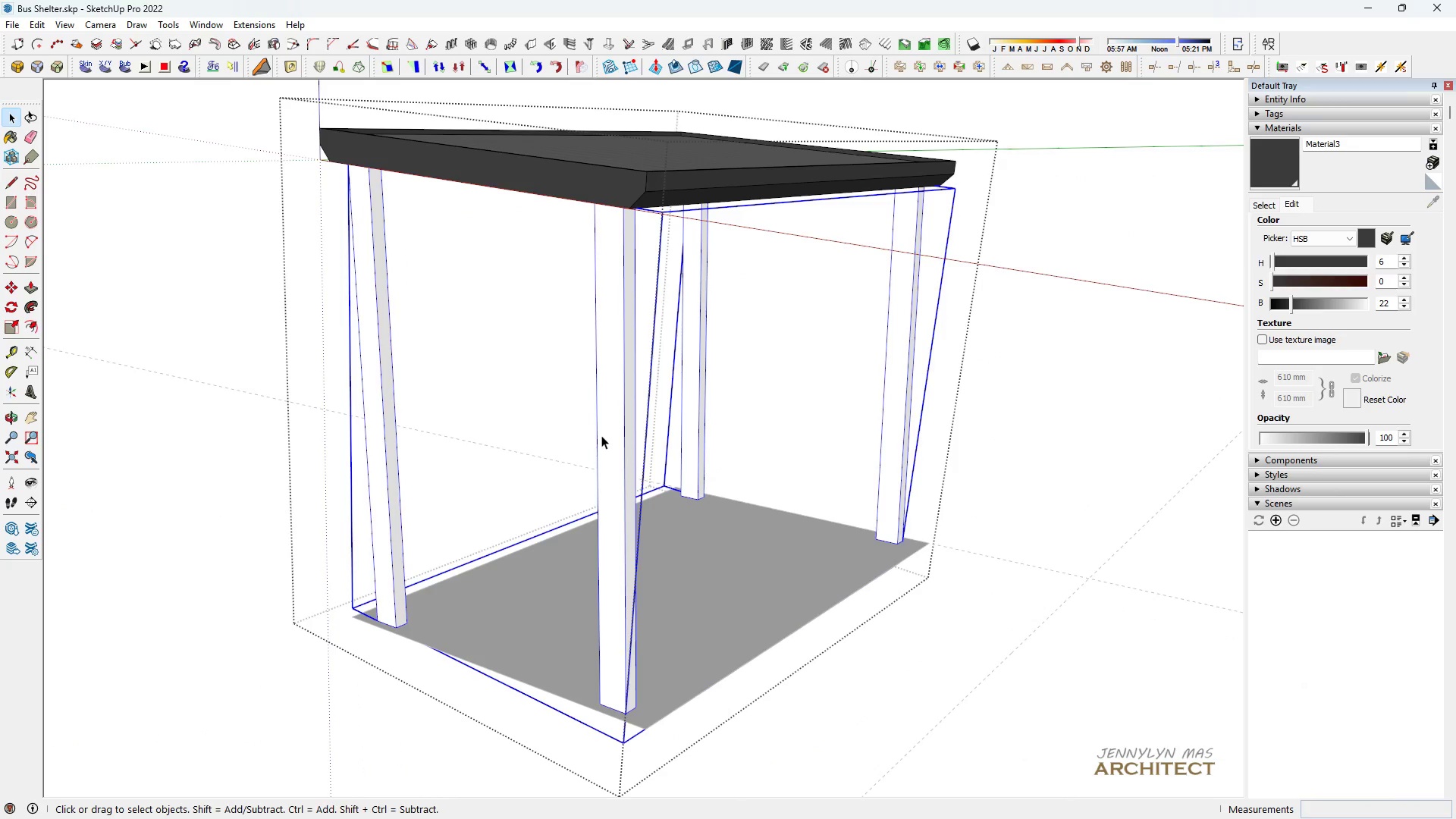 
triple_click([601, 435])
 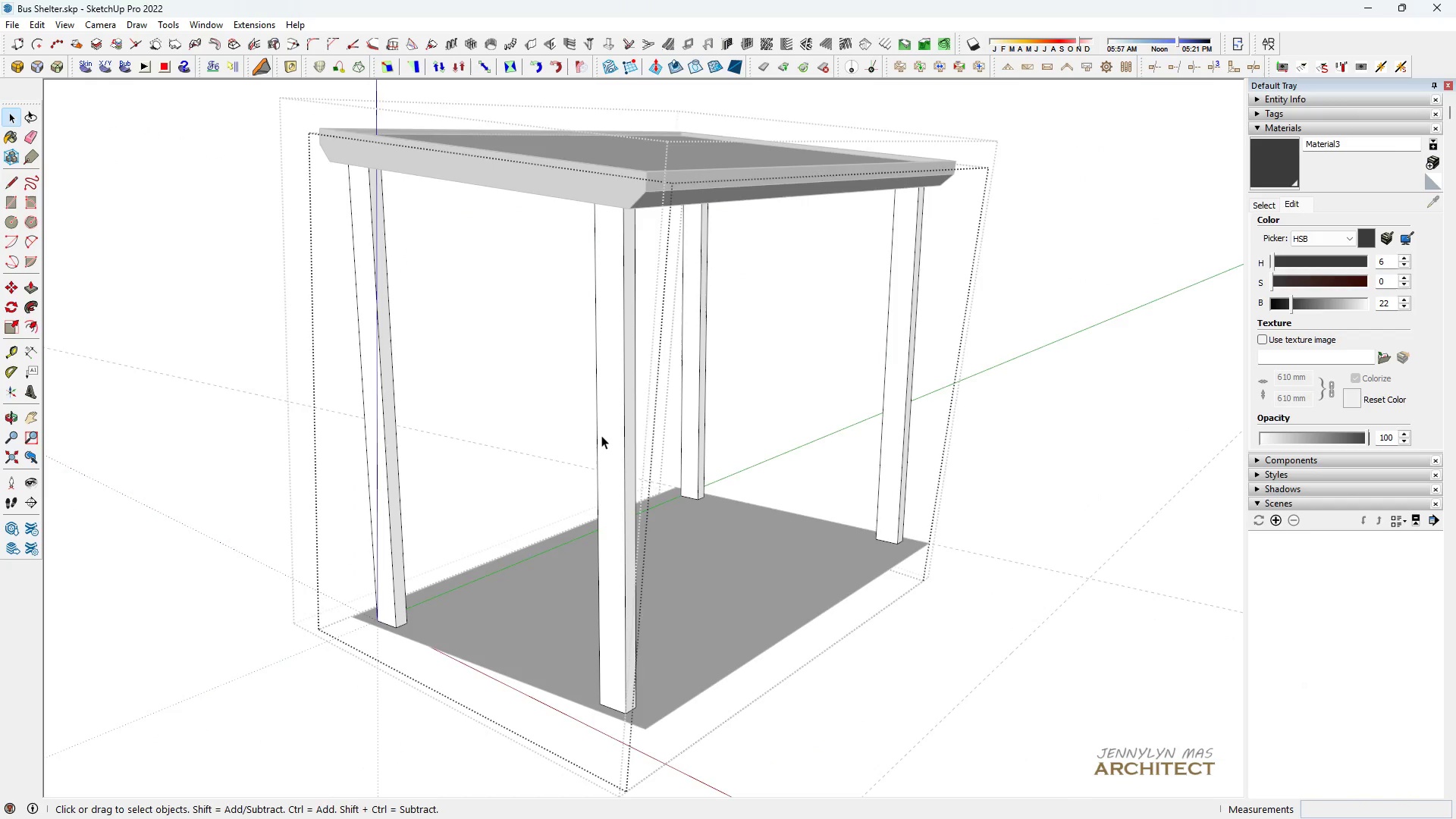 
key(Escape)
 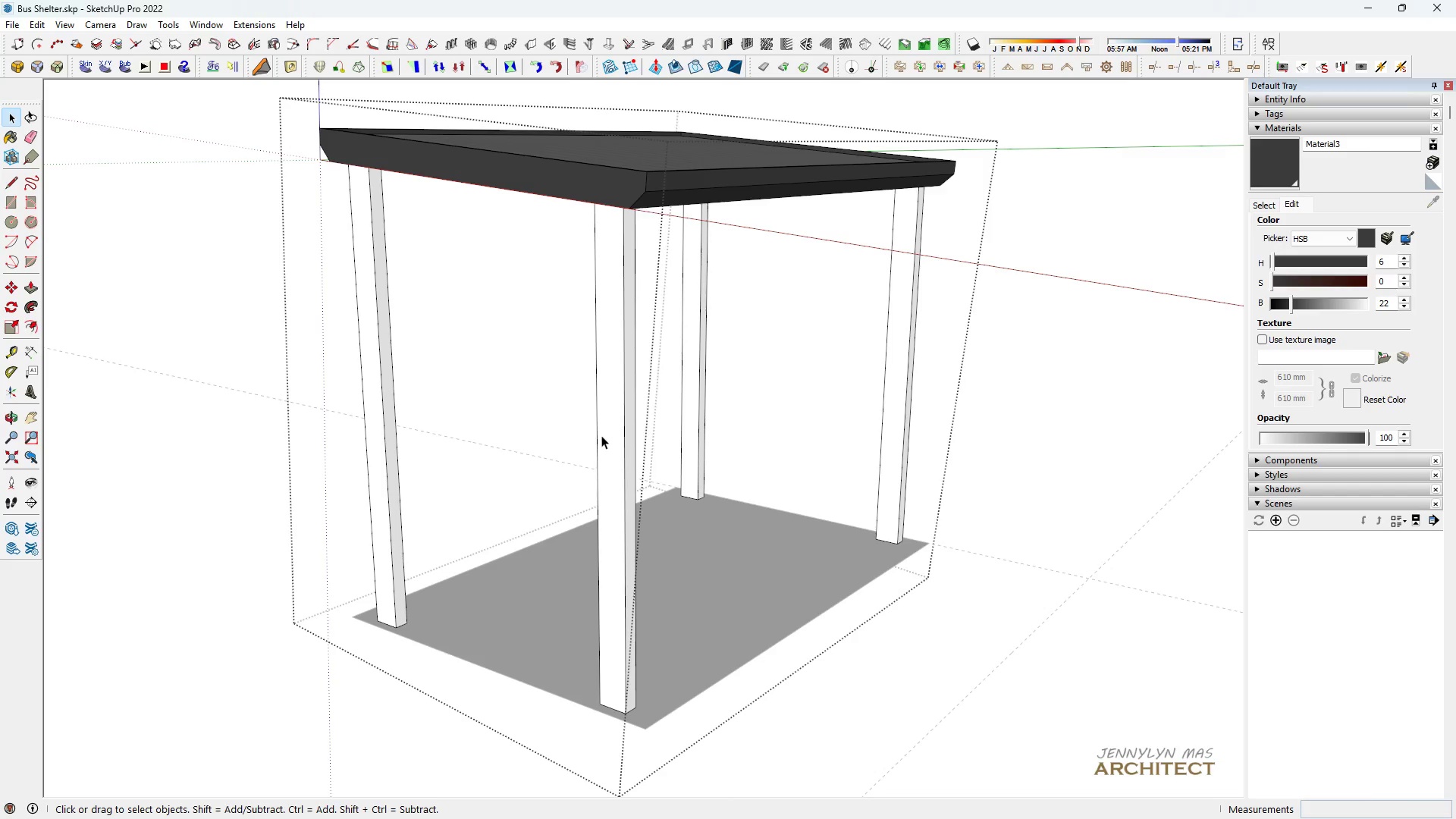 
left_click([601, 435])
 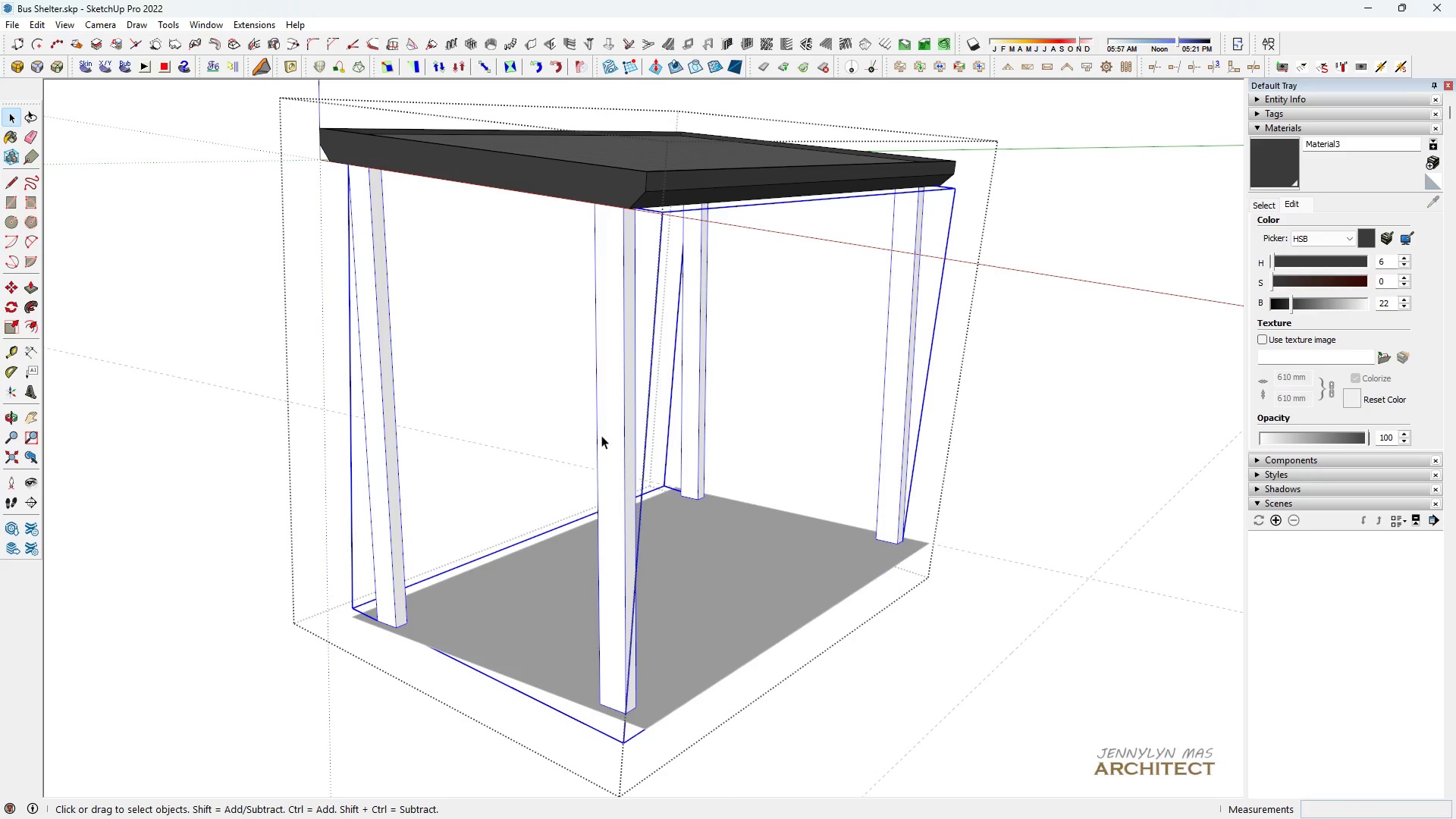 
double_click([601, 435])
 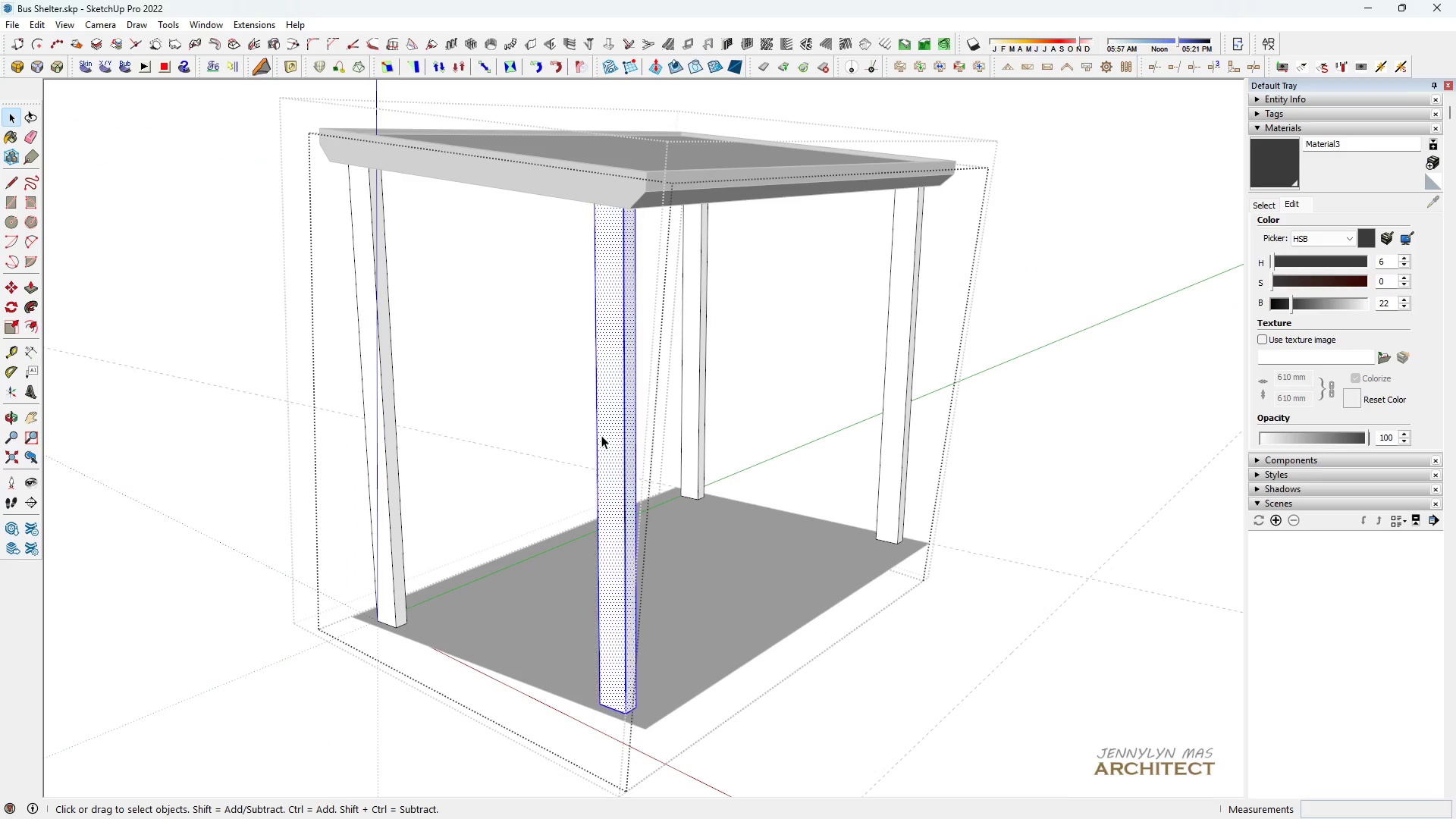 
triple_click([601, 435])
 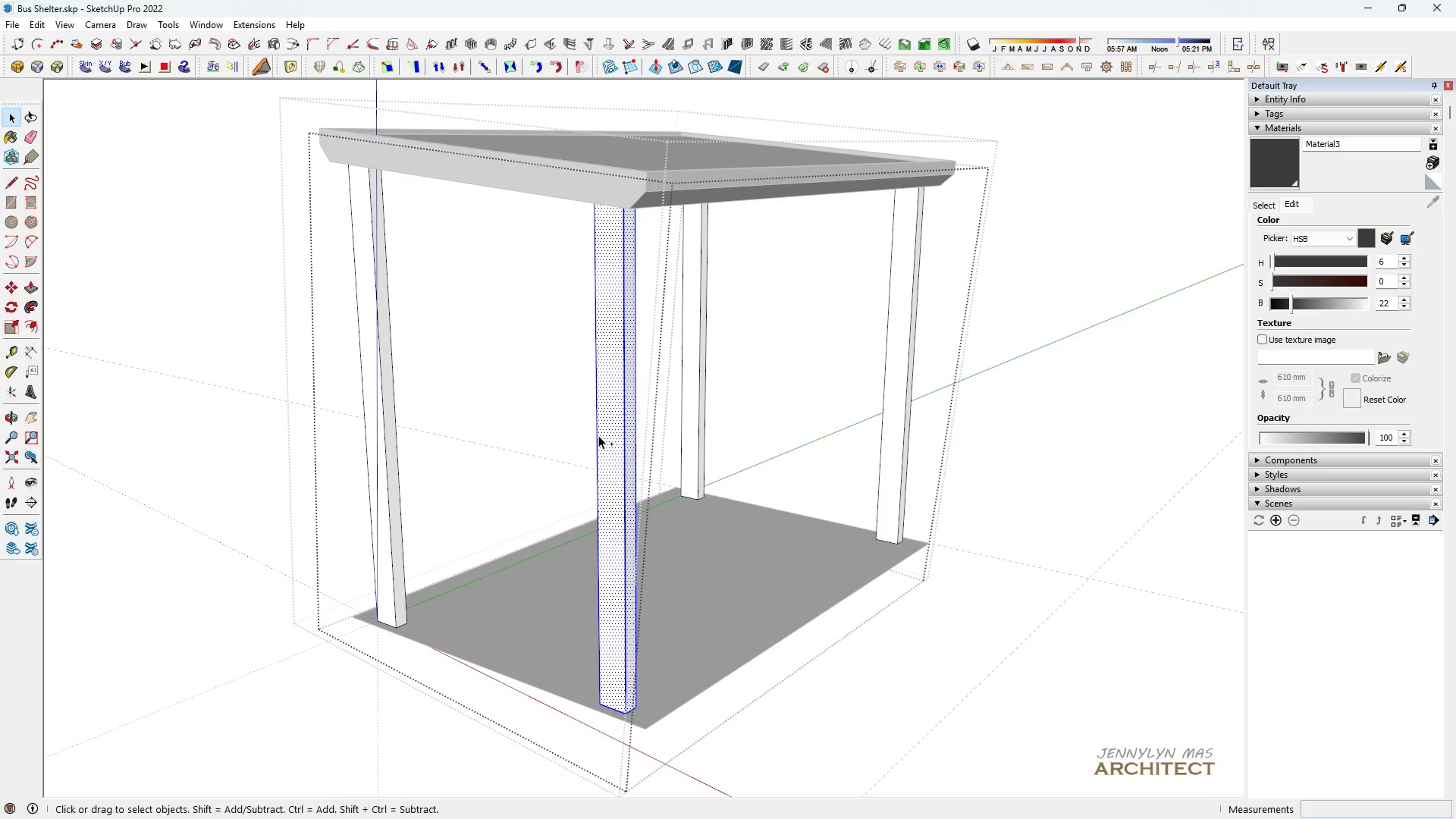 
key(Control+A)
 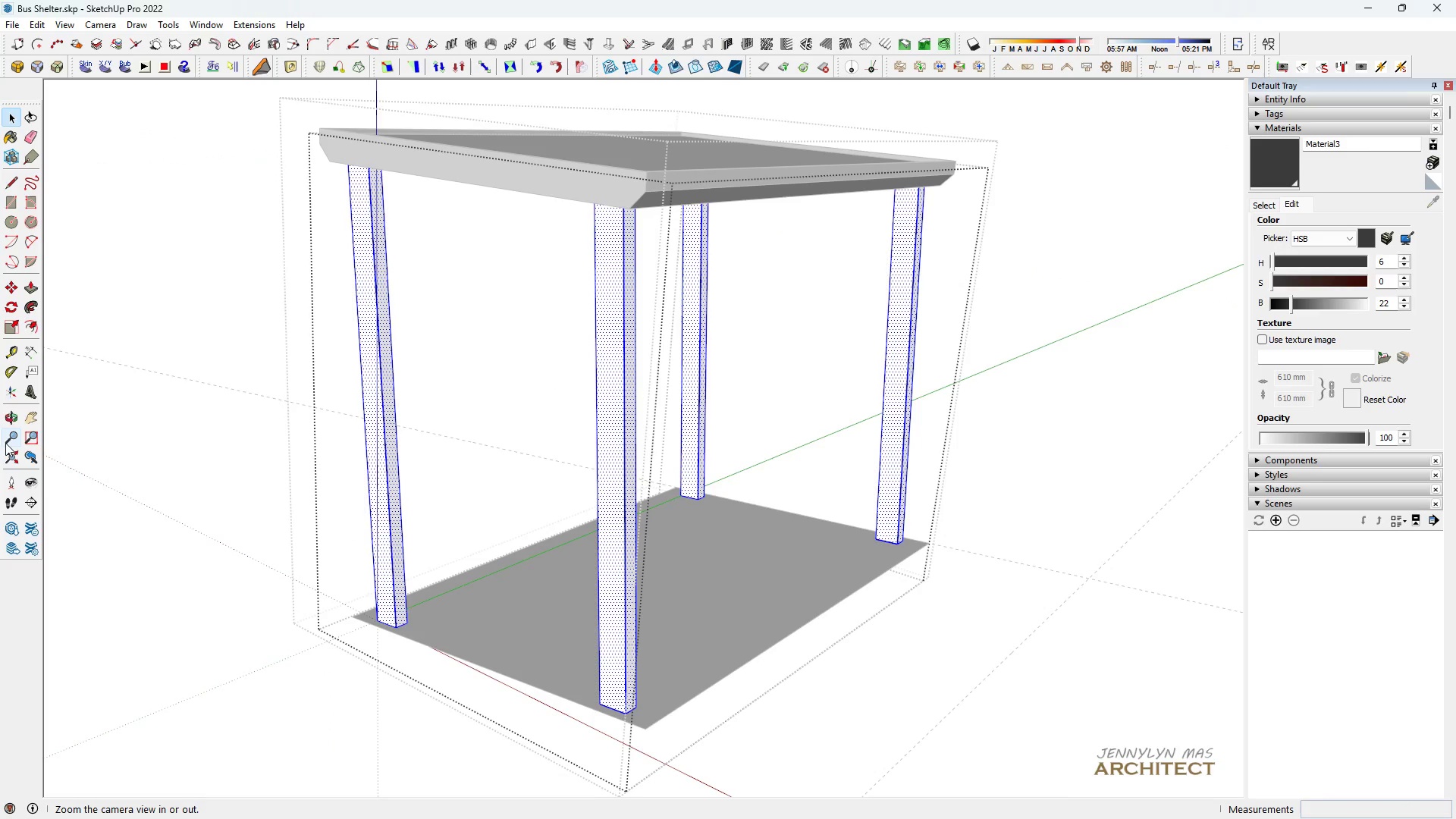 
left_click([5, 391])
 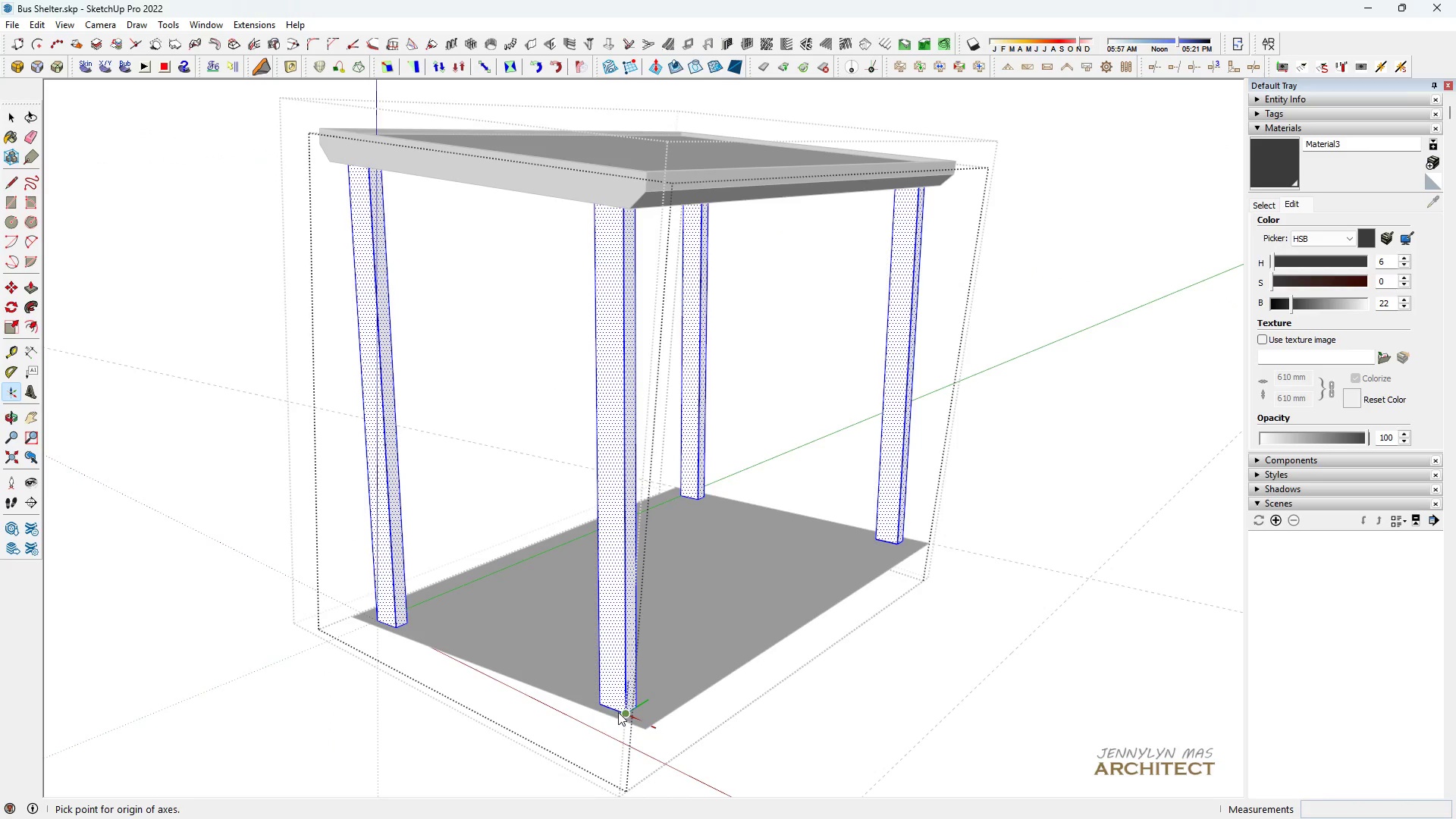 
left_click([622, 711])
 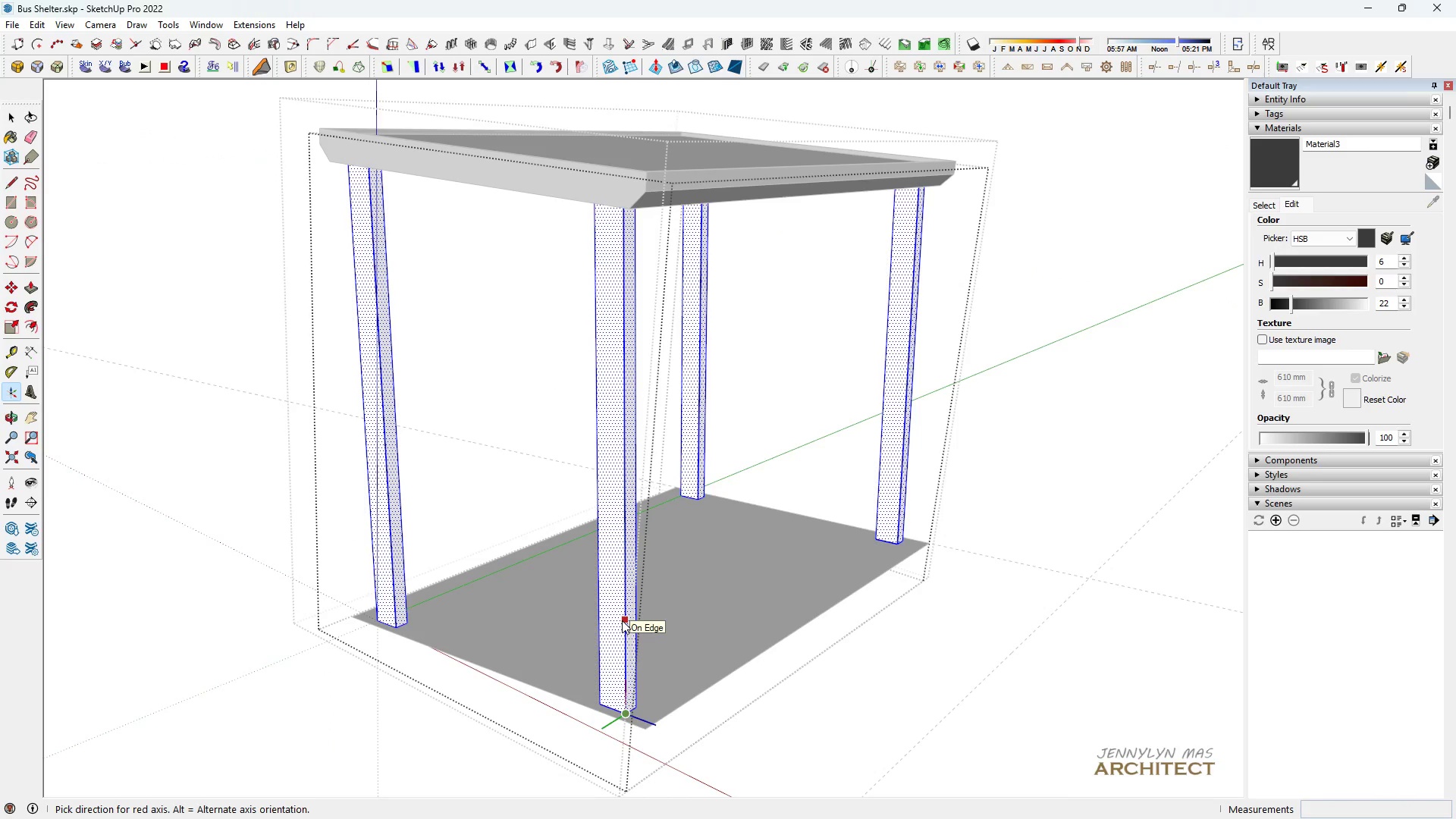 
double_click([622, 620])
 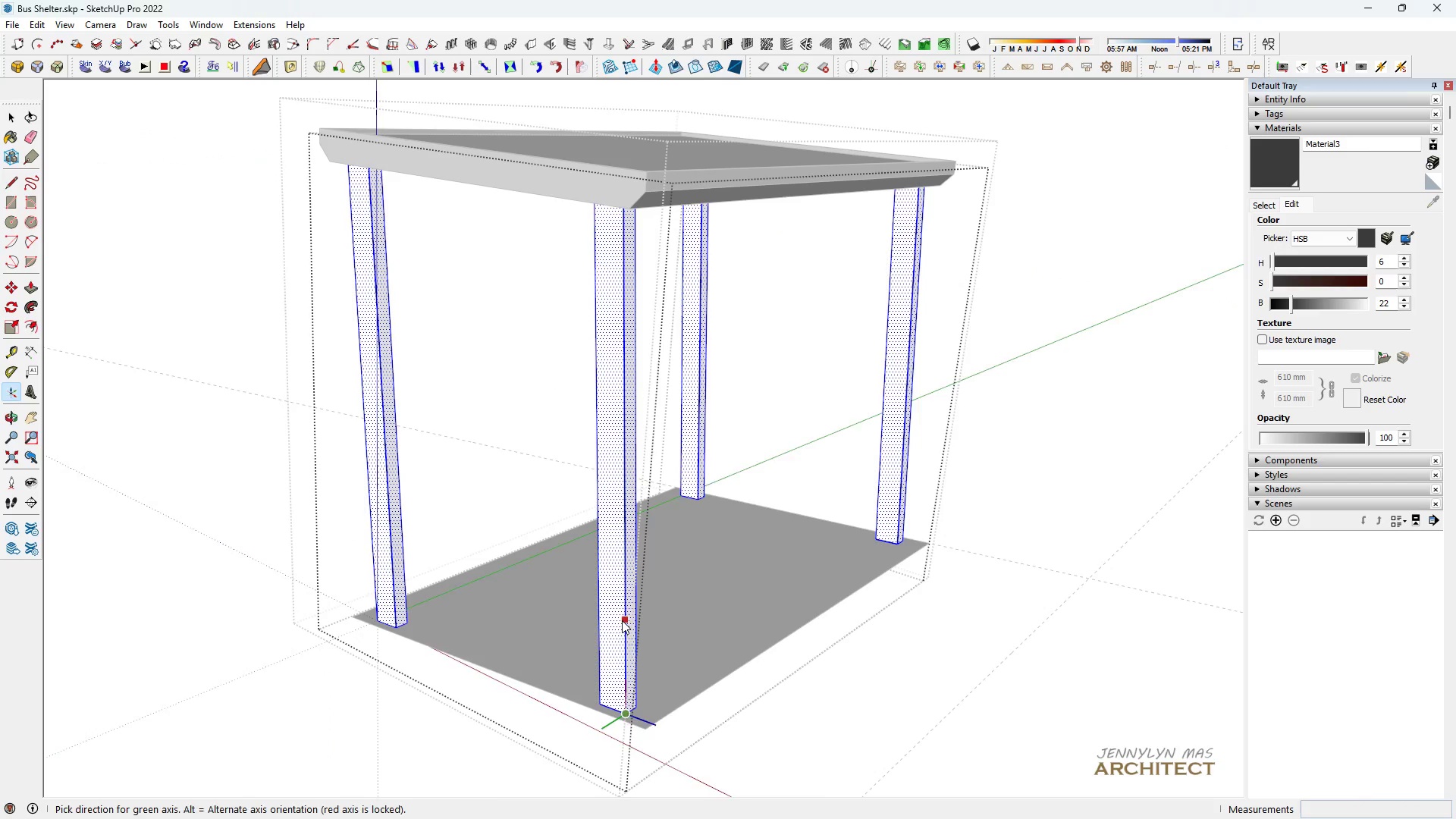 
left_click([622, 620])
 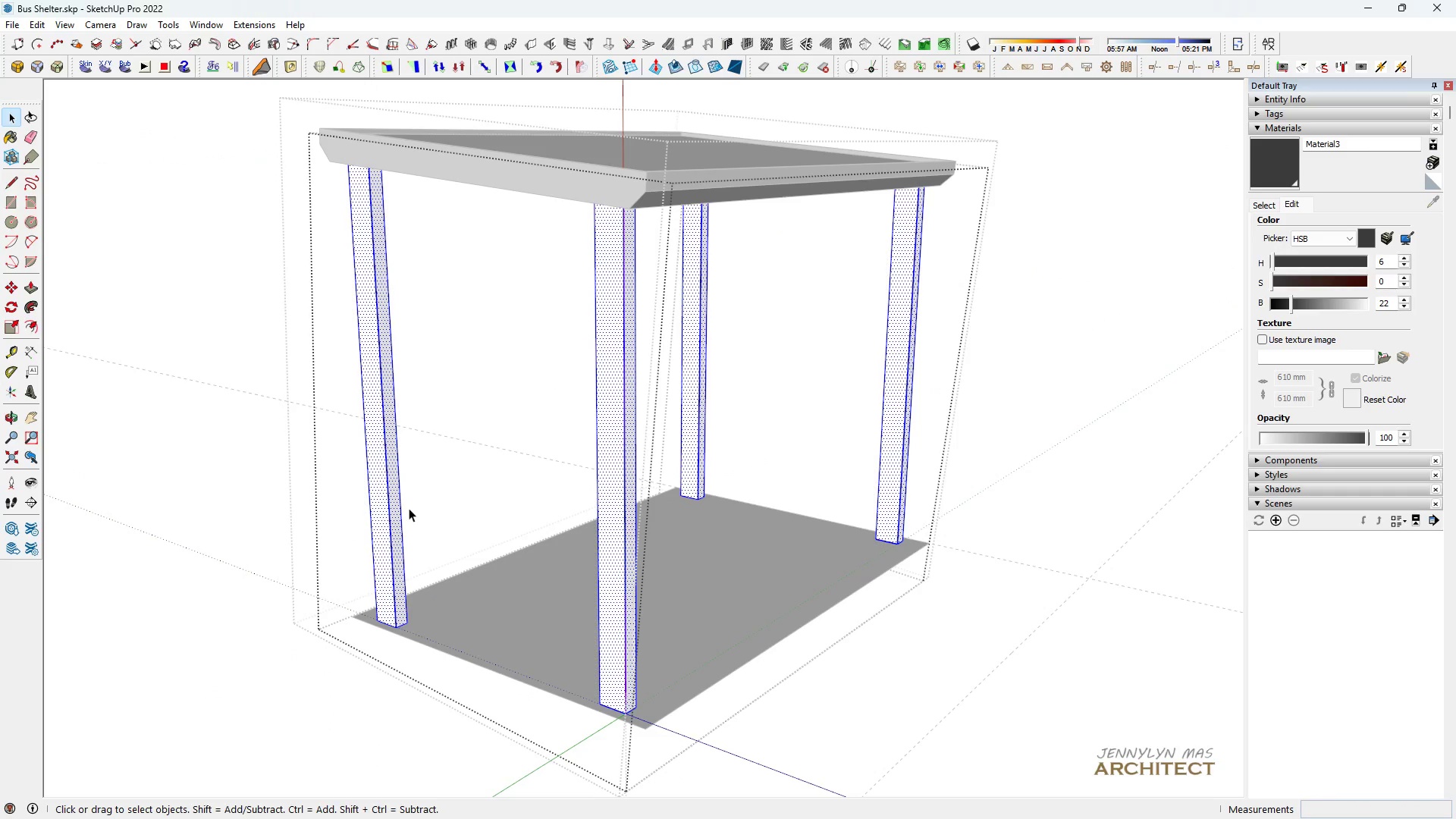 
key(Space)
 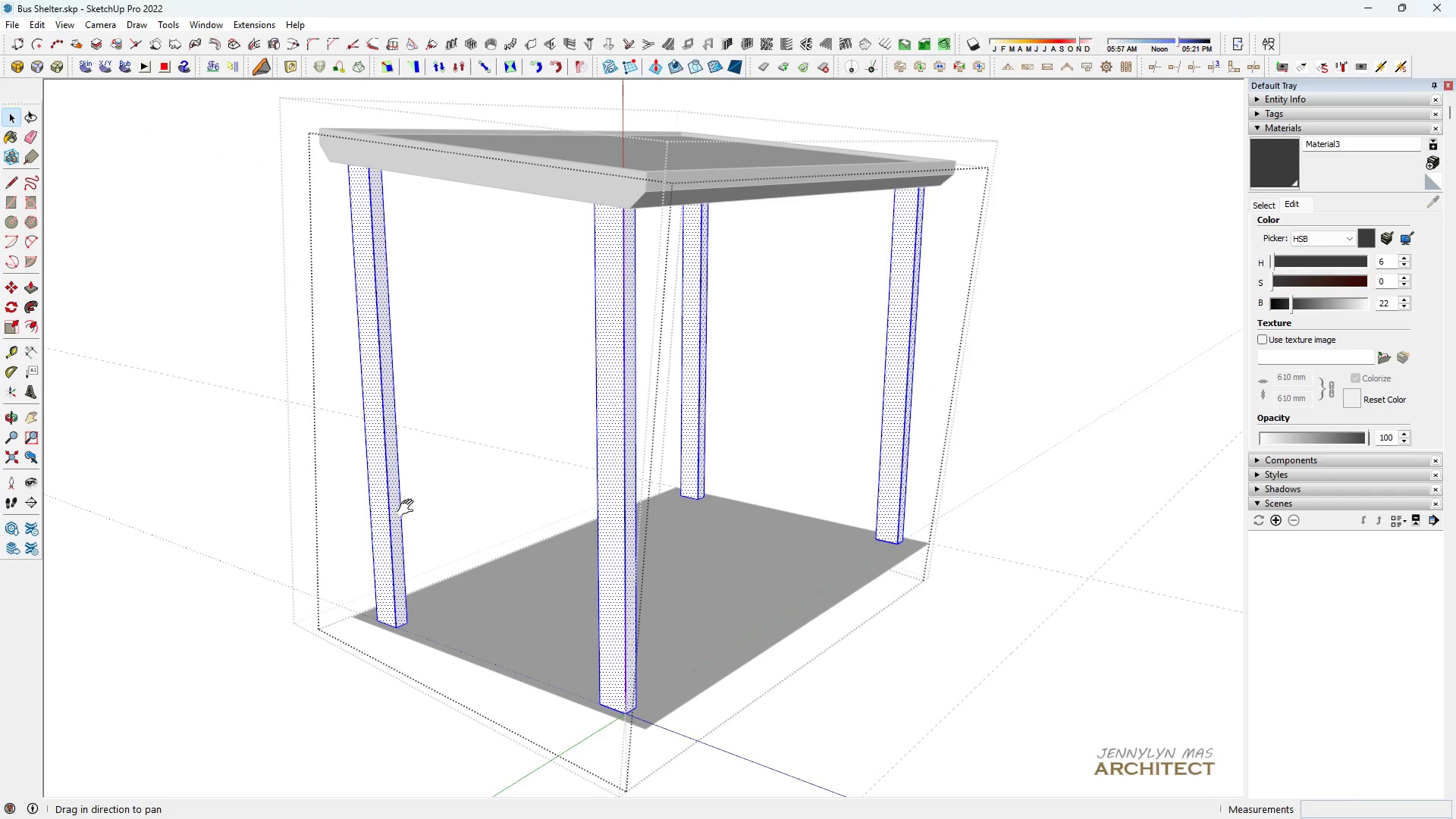 
key(H)
 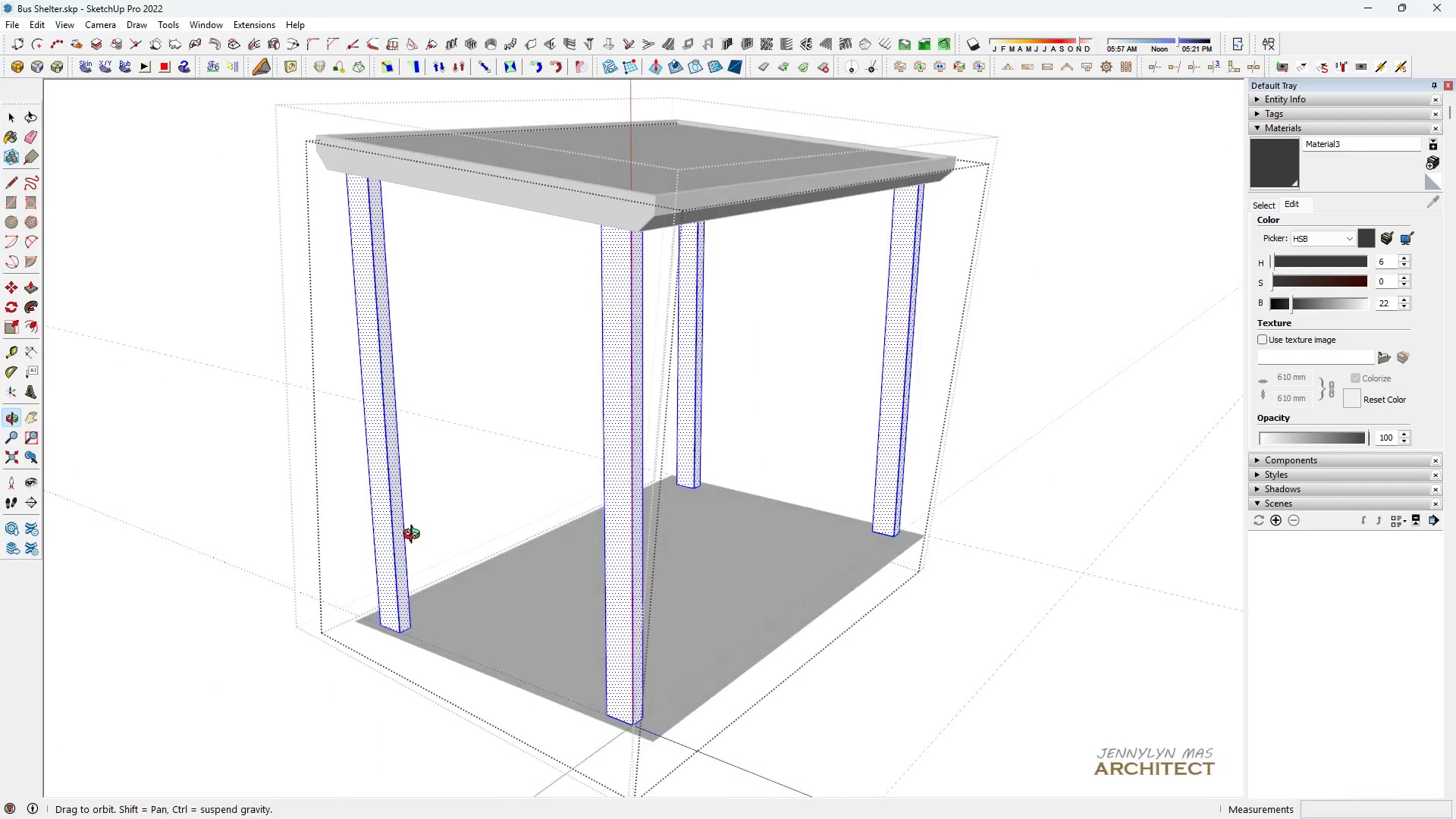 
scroll: coordinate [416, 537], scroll_direction: down, amount: 3.0
 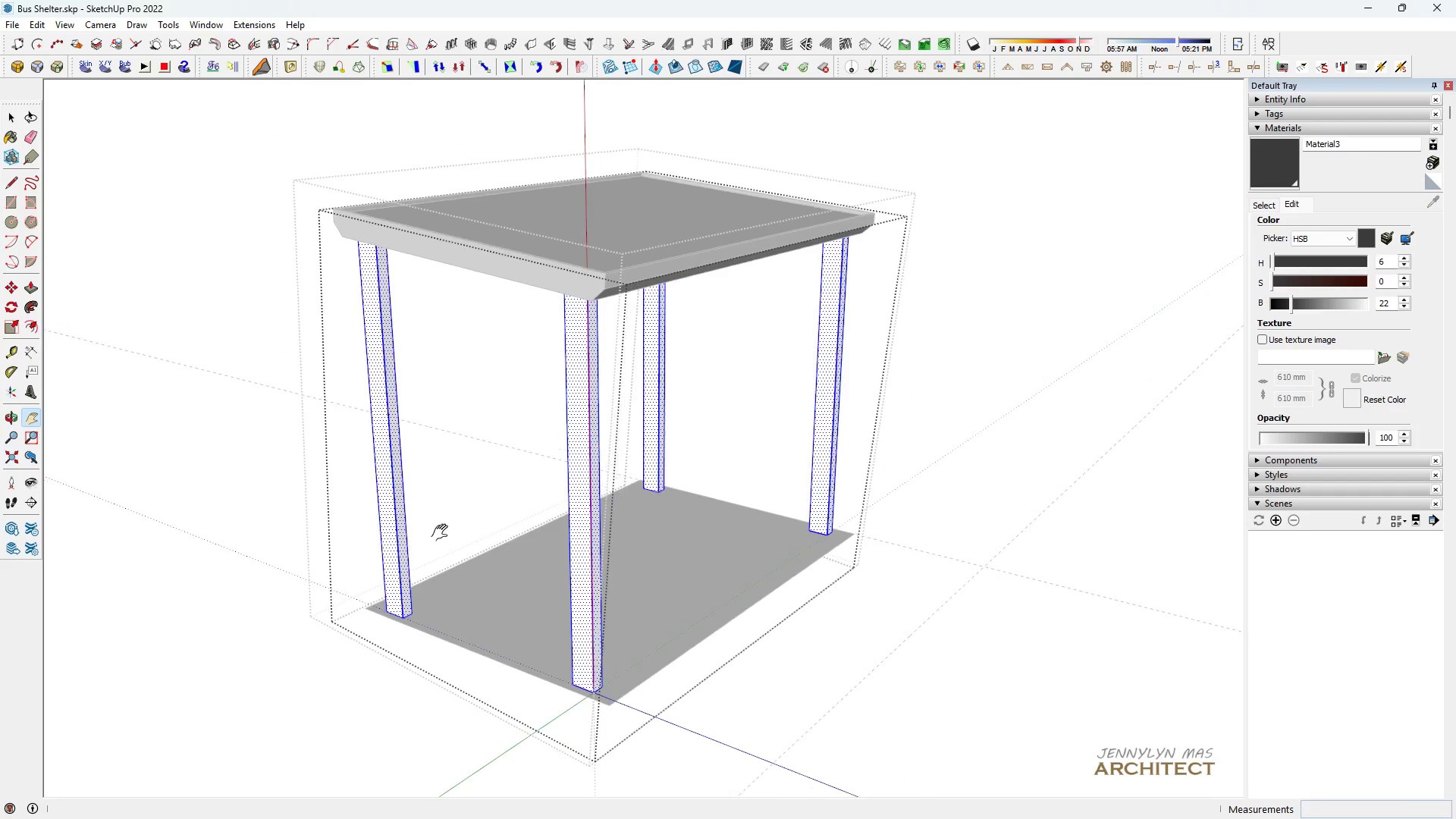 
key(Space)
 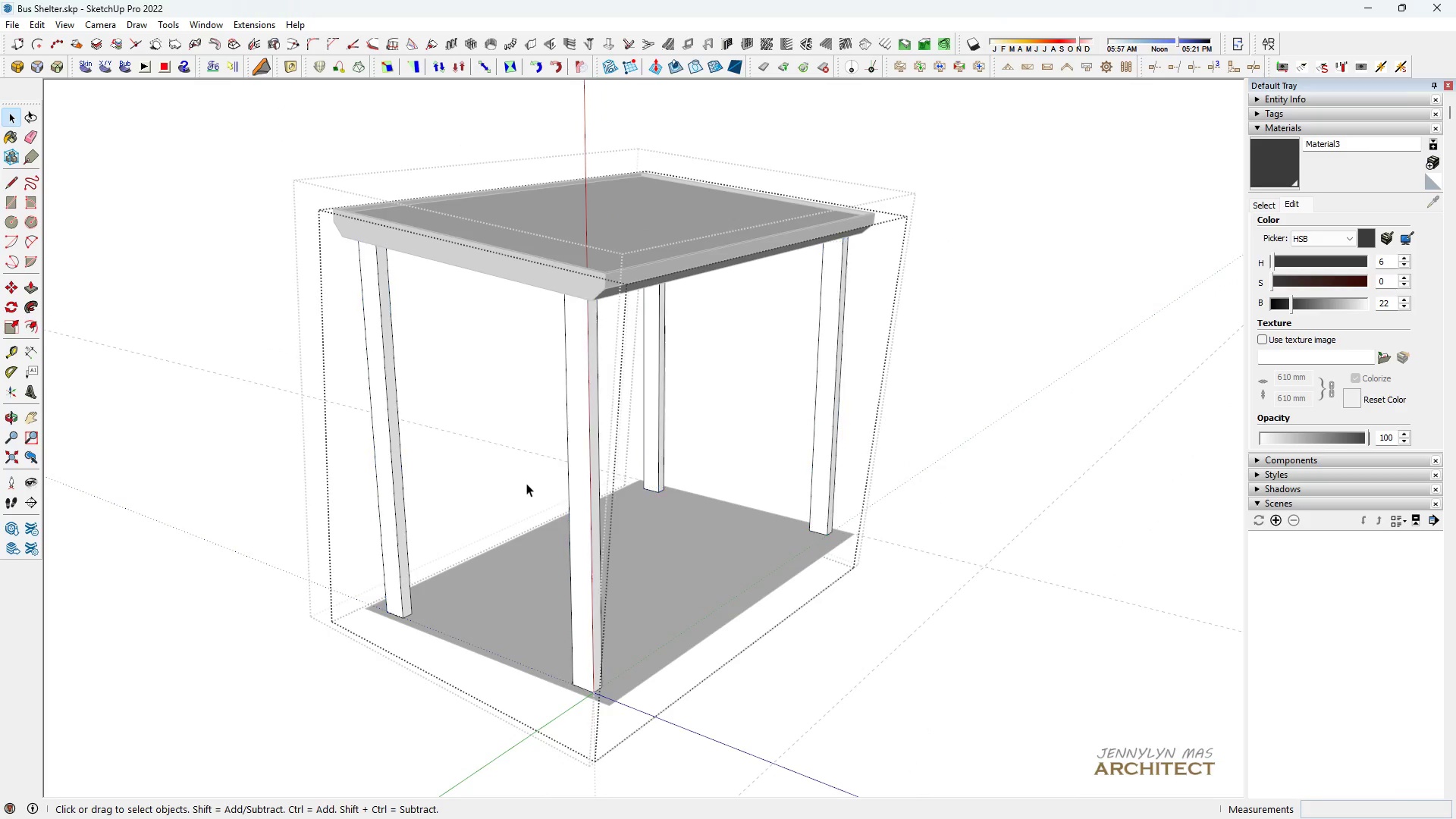 
double_click([526, 483])
 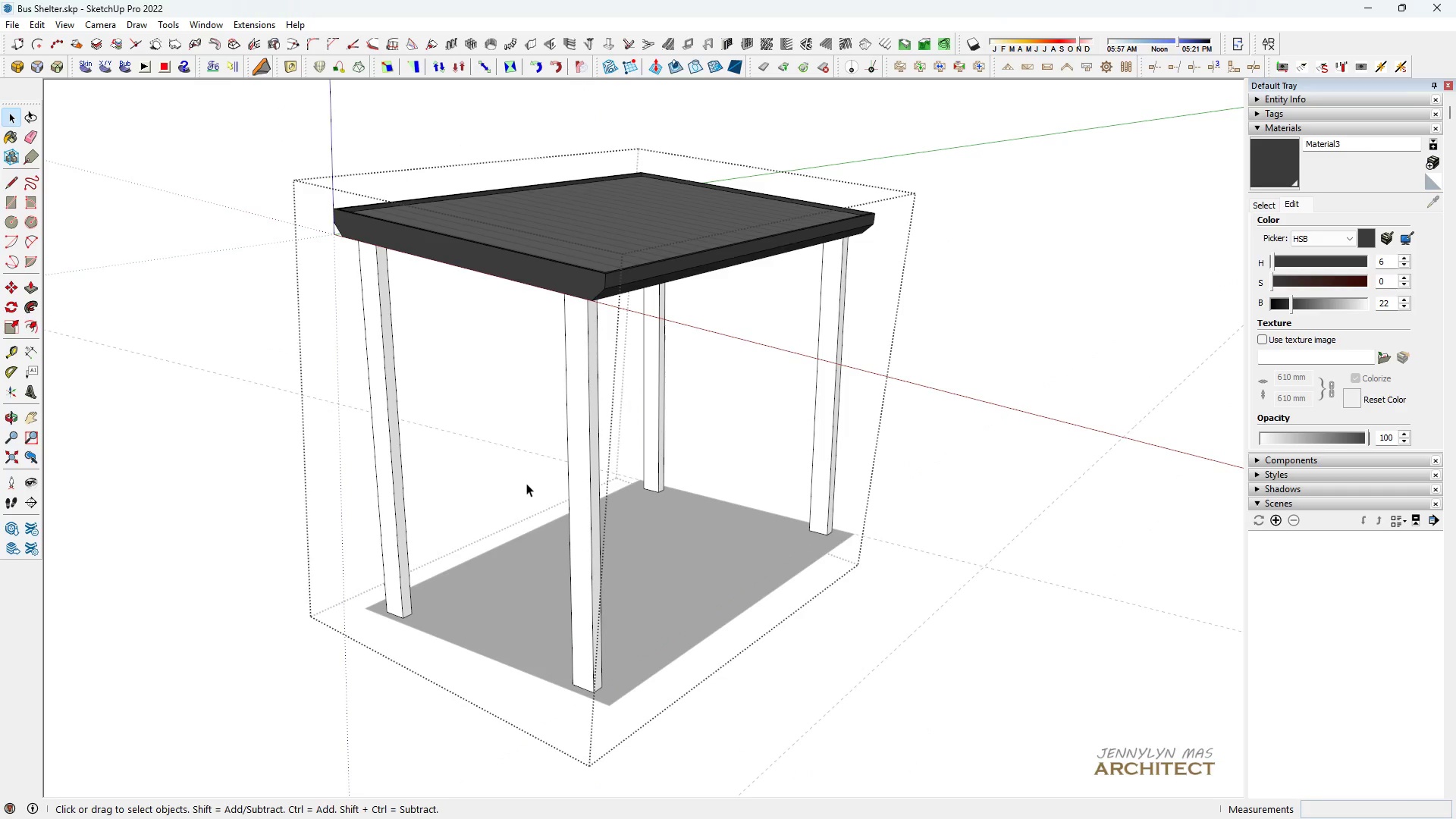 
triple_click([526, 483])
 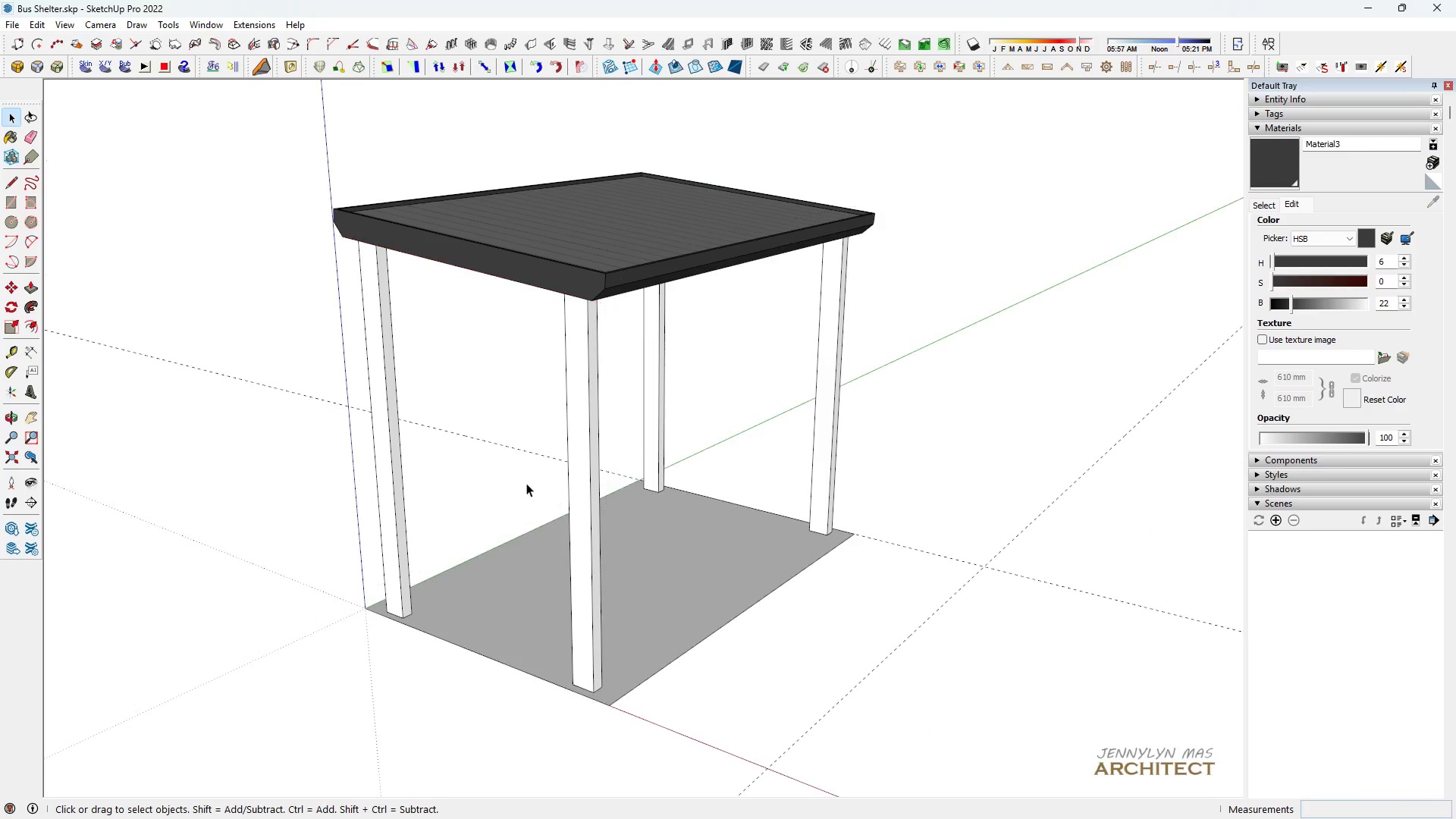 
triple_click([526, 483])
 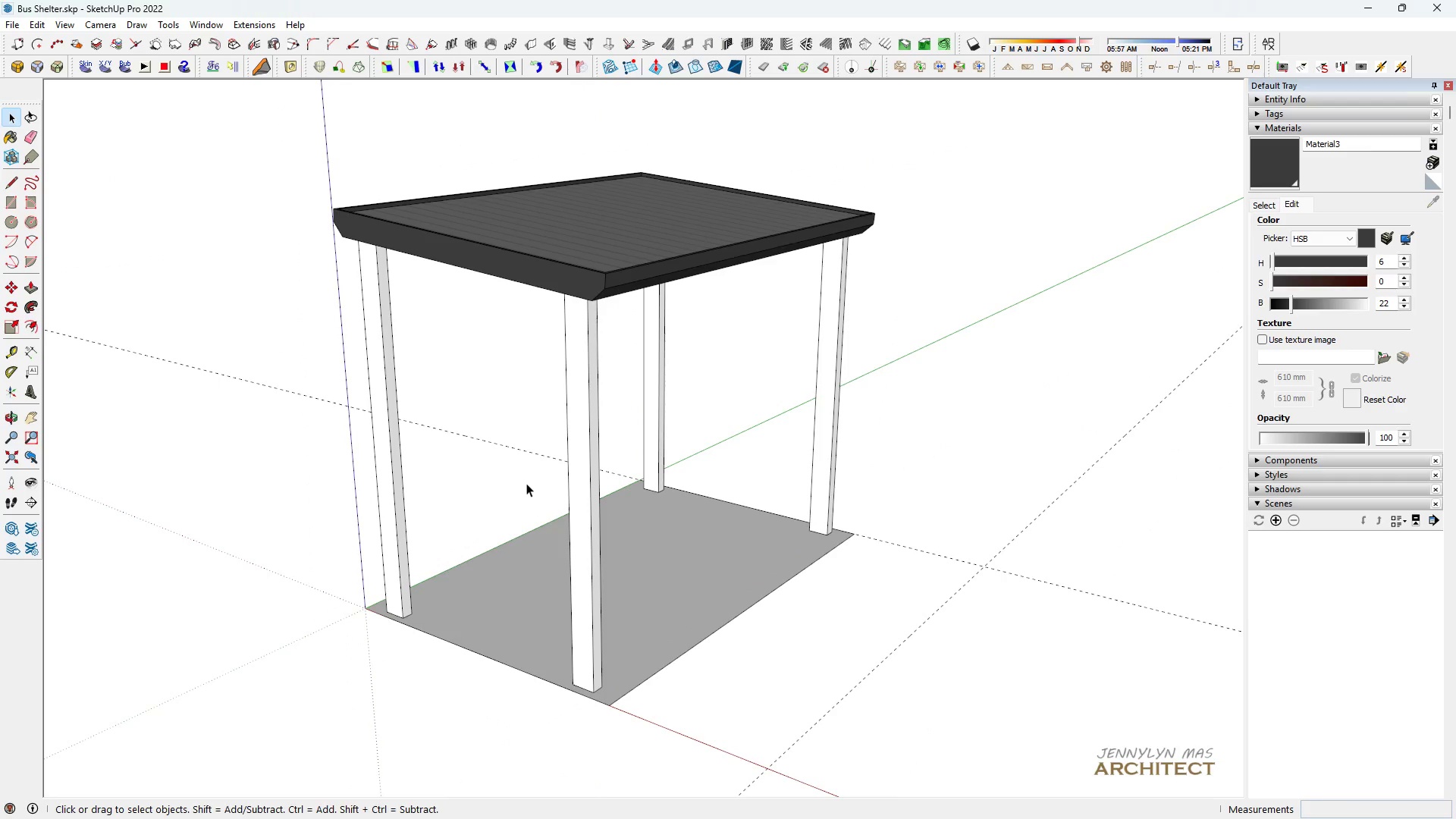 
triple_click([526, 483])
 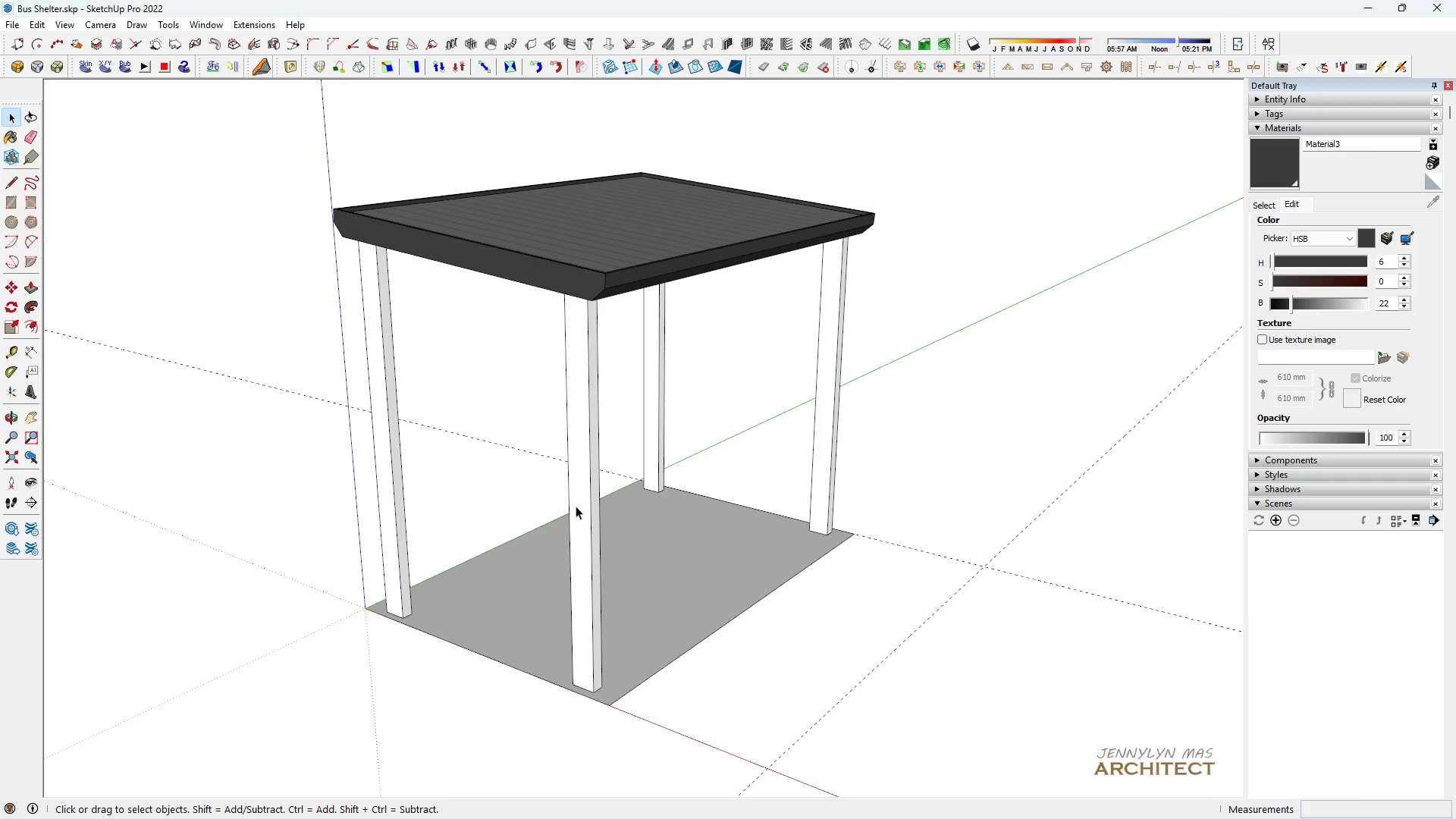 
double_click([576, 506])
 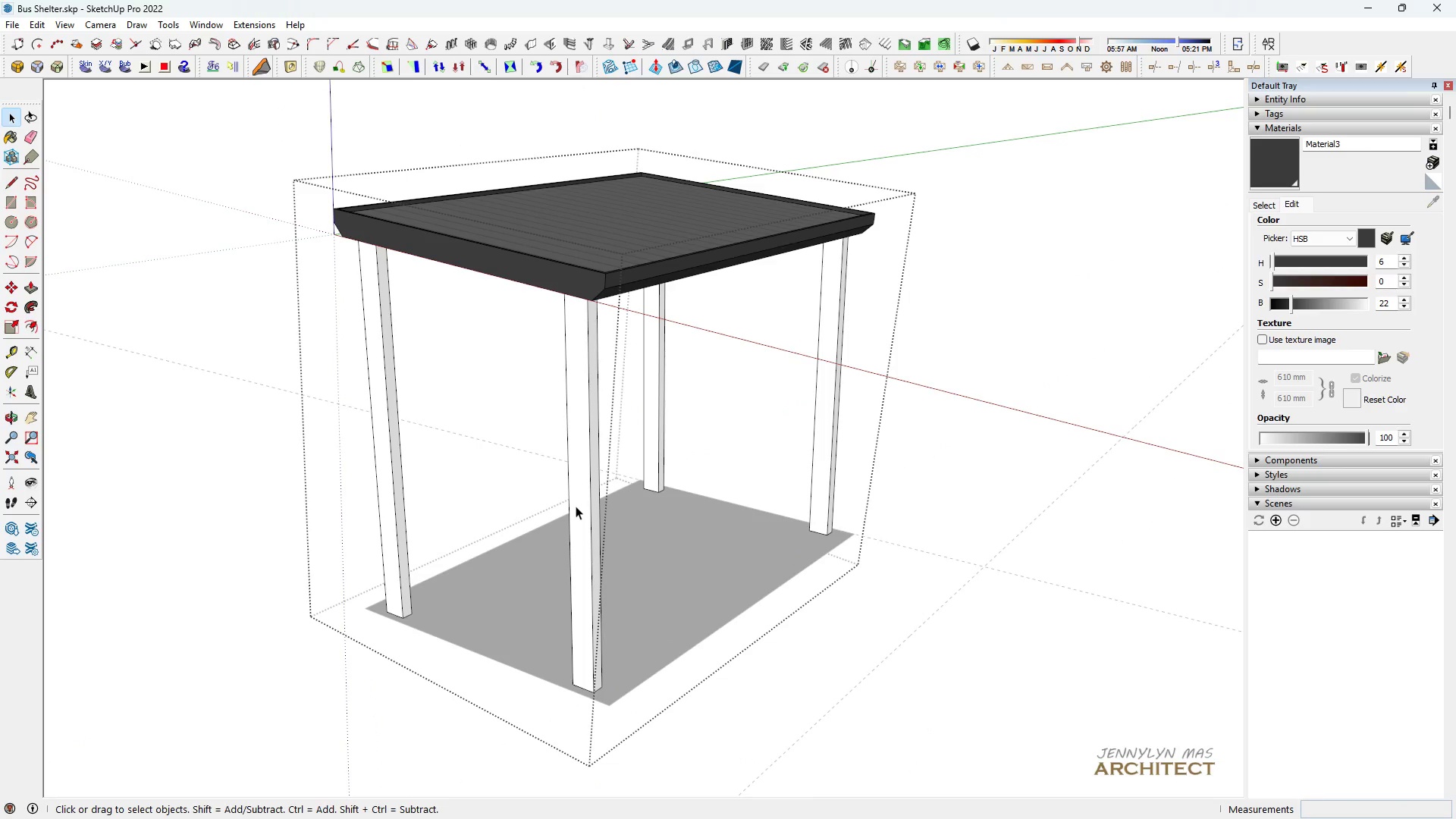 
key(Escape)
 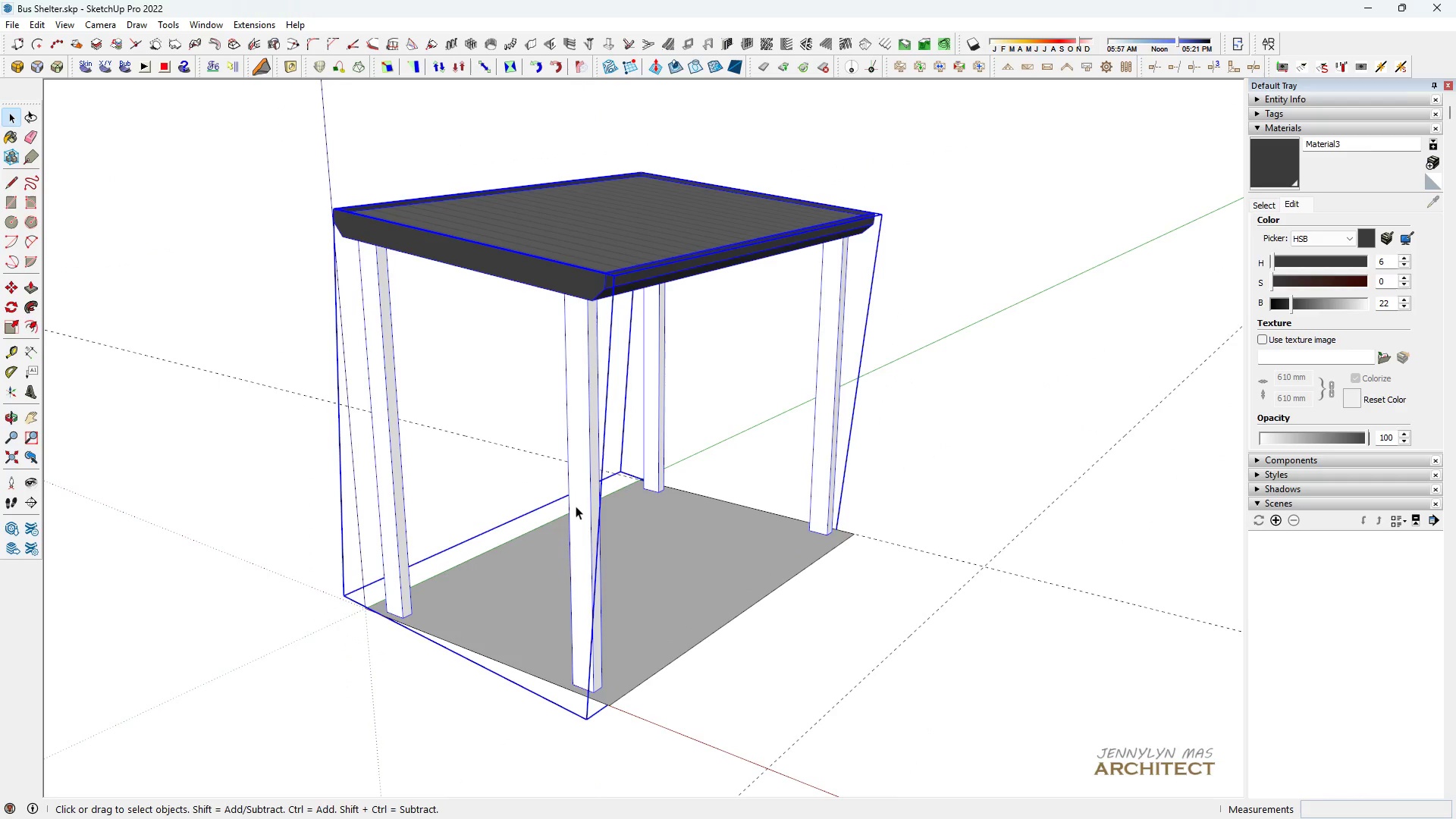 
left_click([576, 506])
 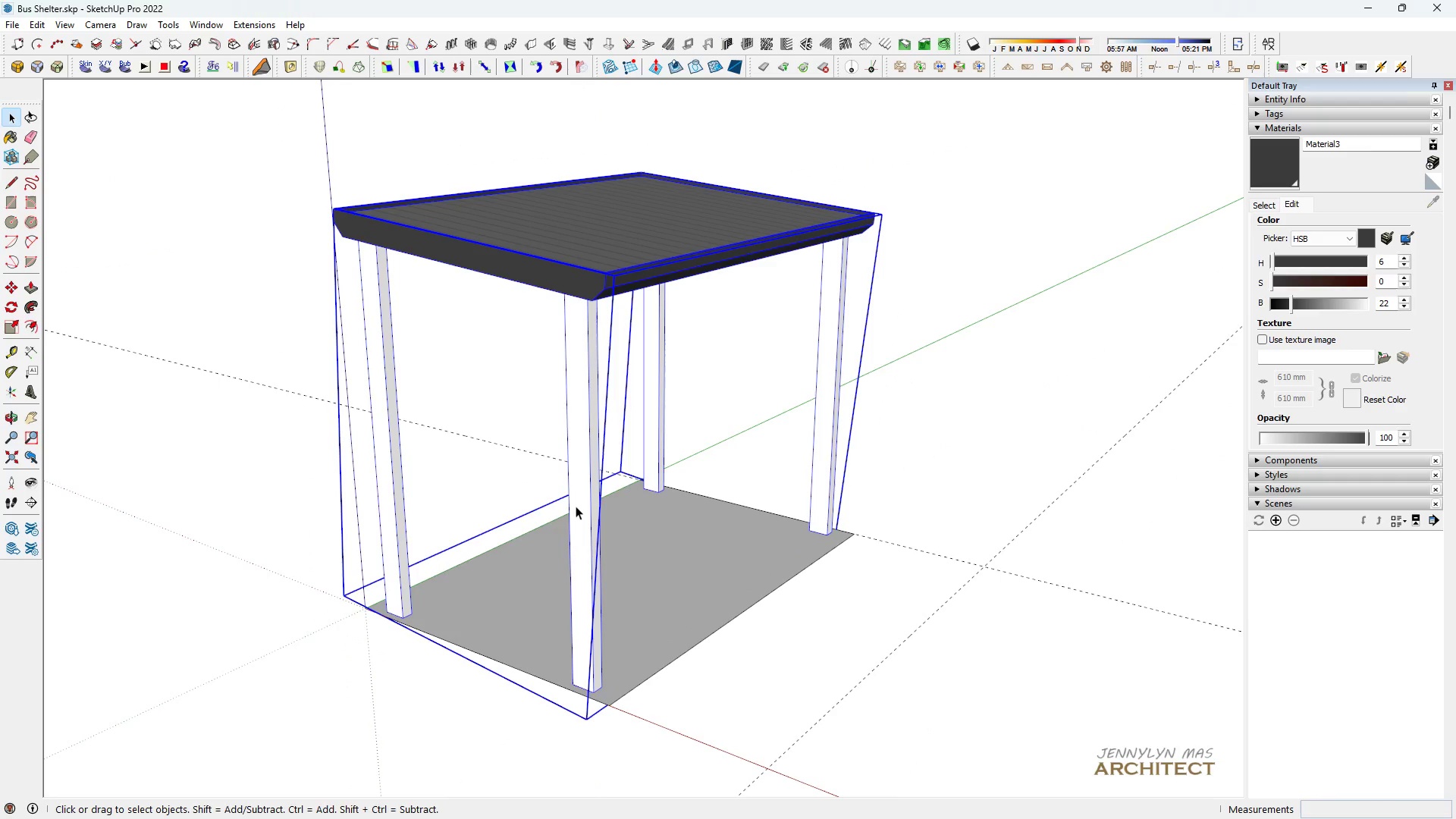 
left_click([576, 506])
 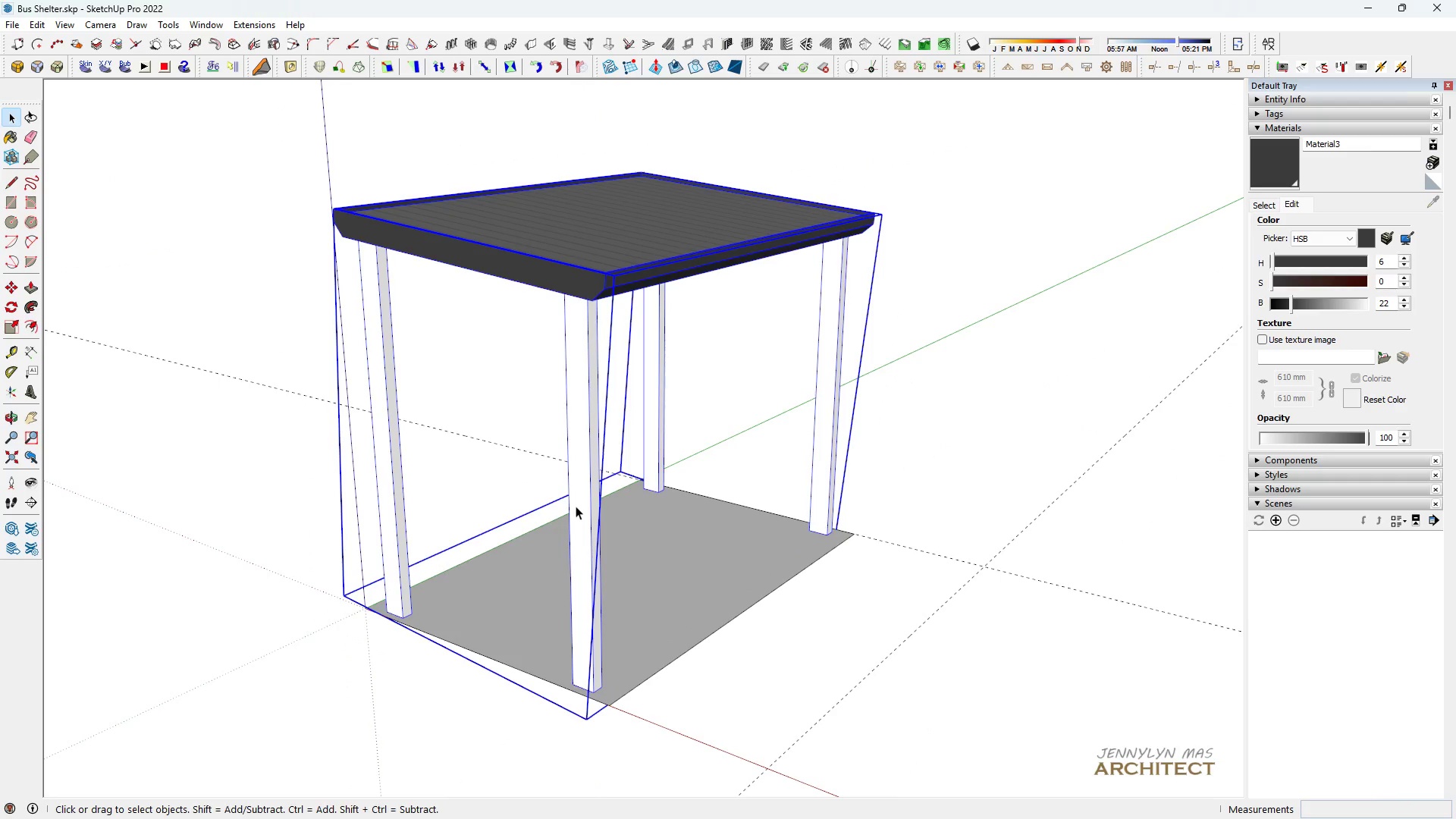 
double_click([576, 506])
 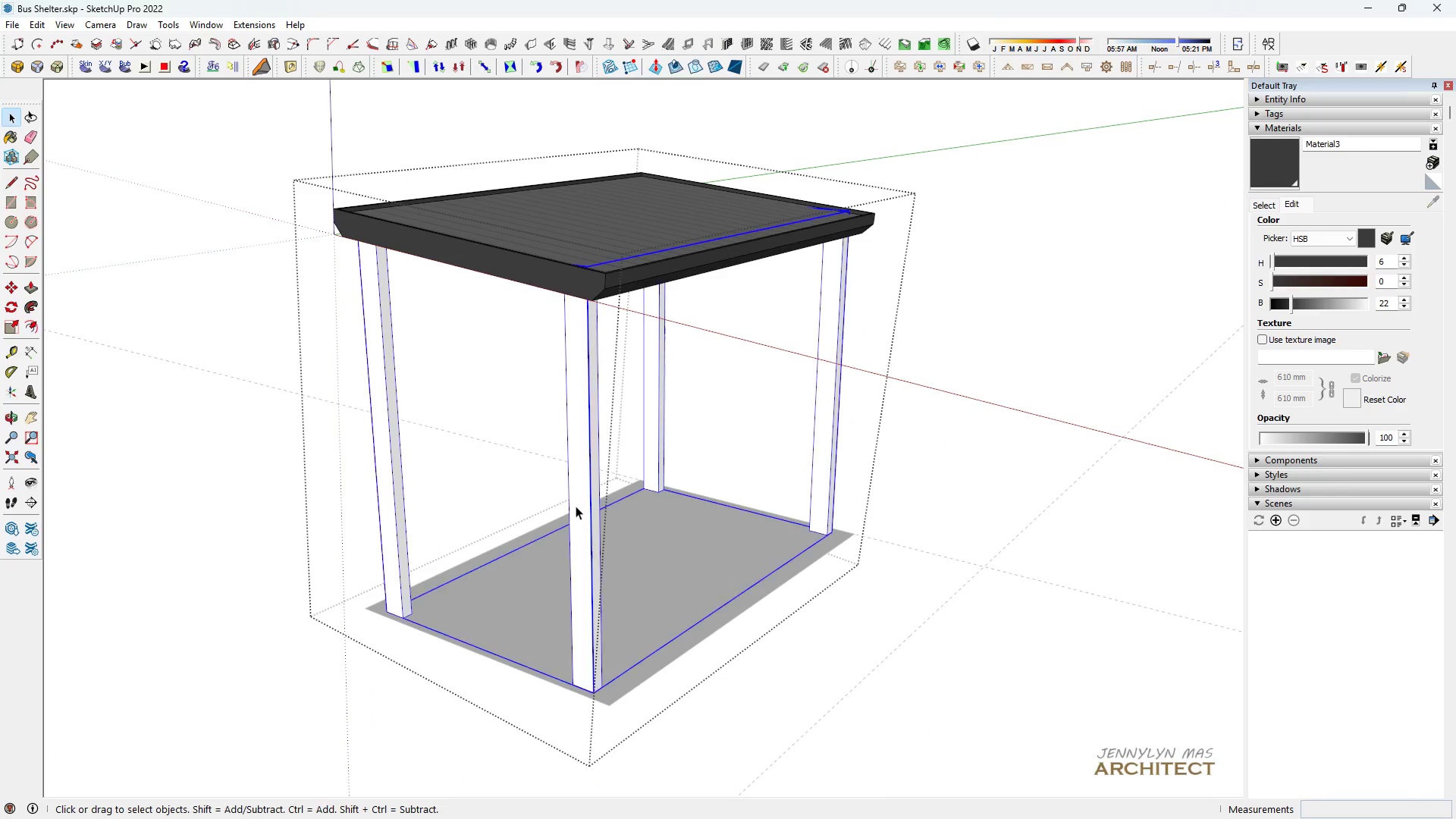 
triple_click([576, 506])
 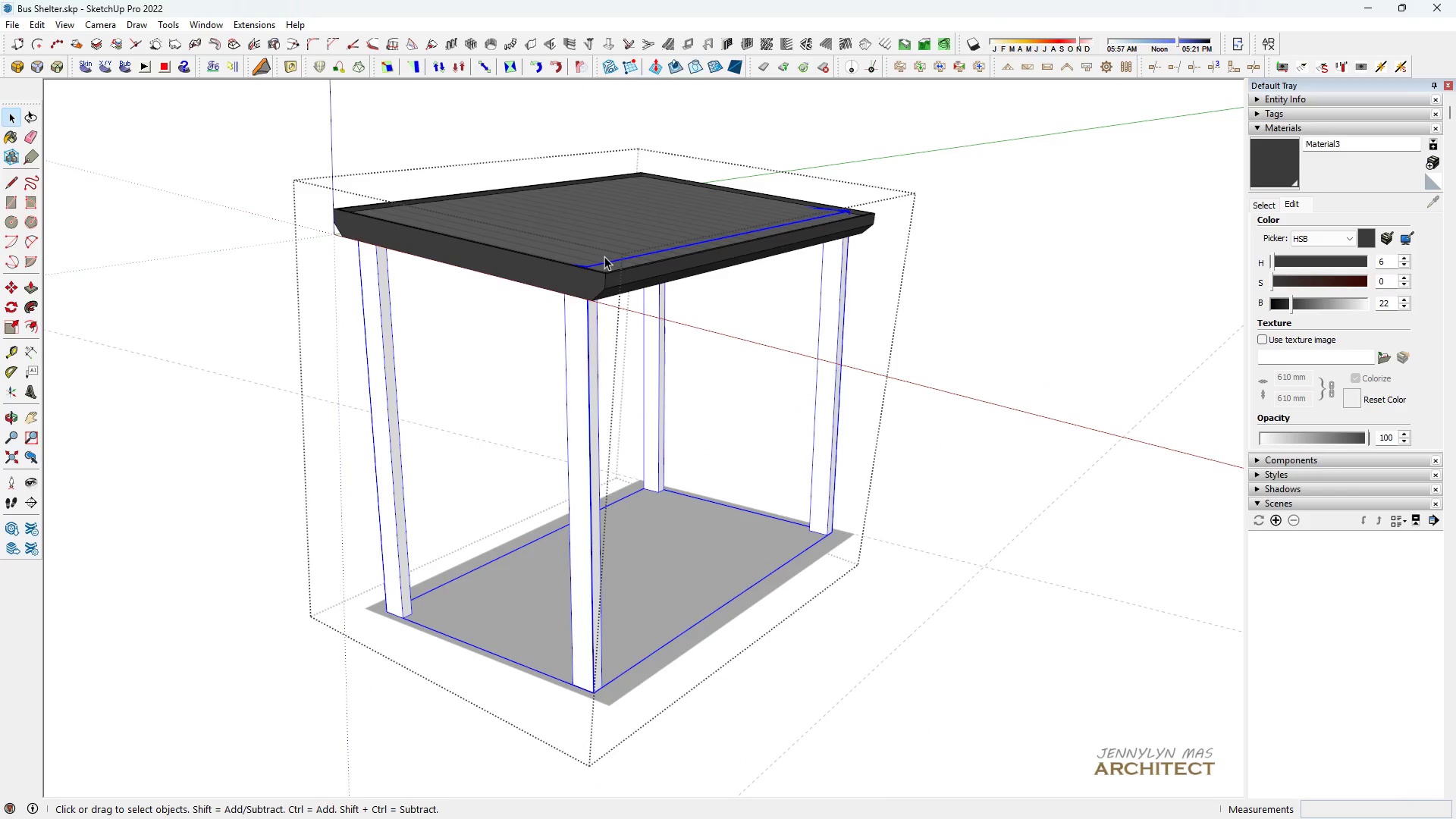 
left_click([604, 256])
 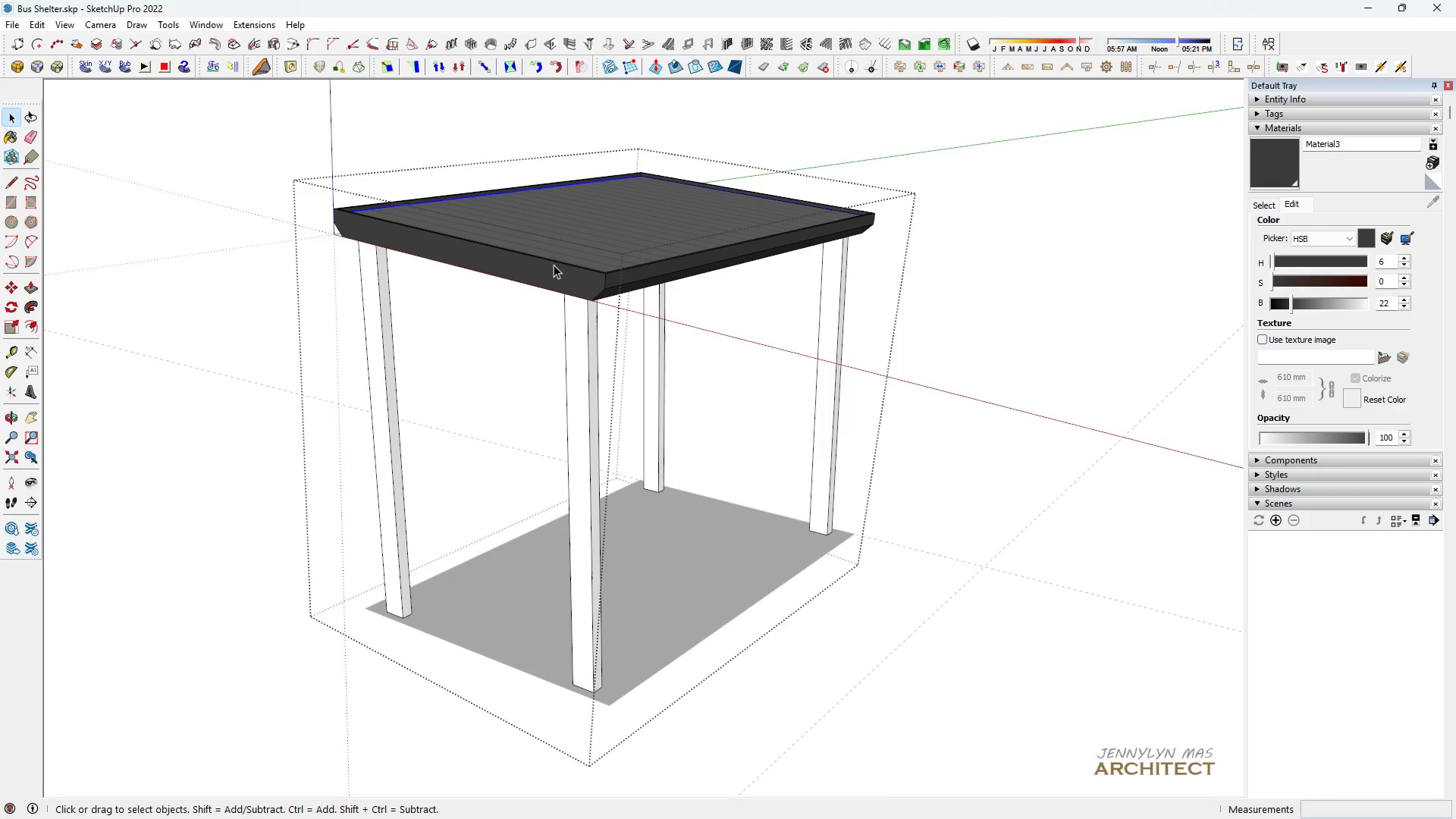 
left_click_drag(start_coordinate=[554, 265], to_coordinate=[551, 269])
 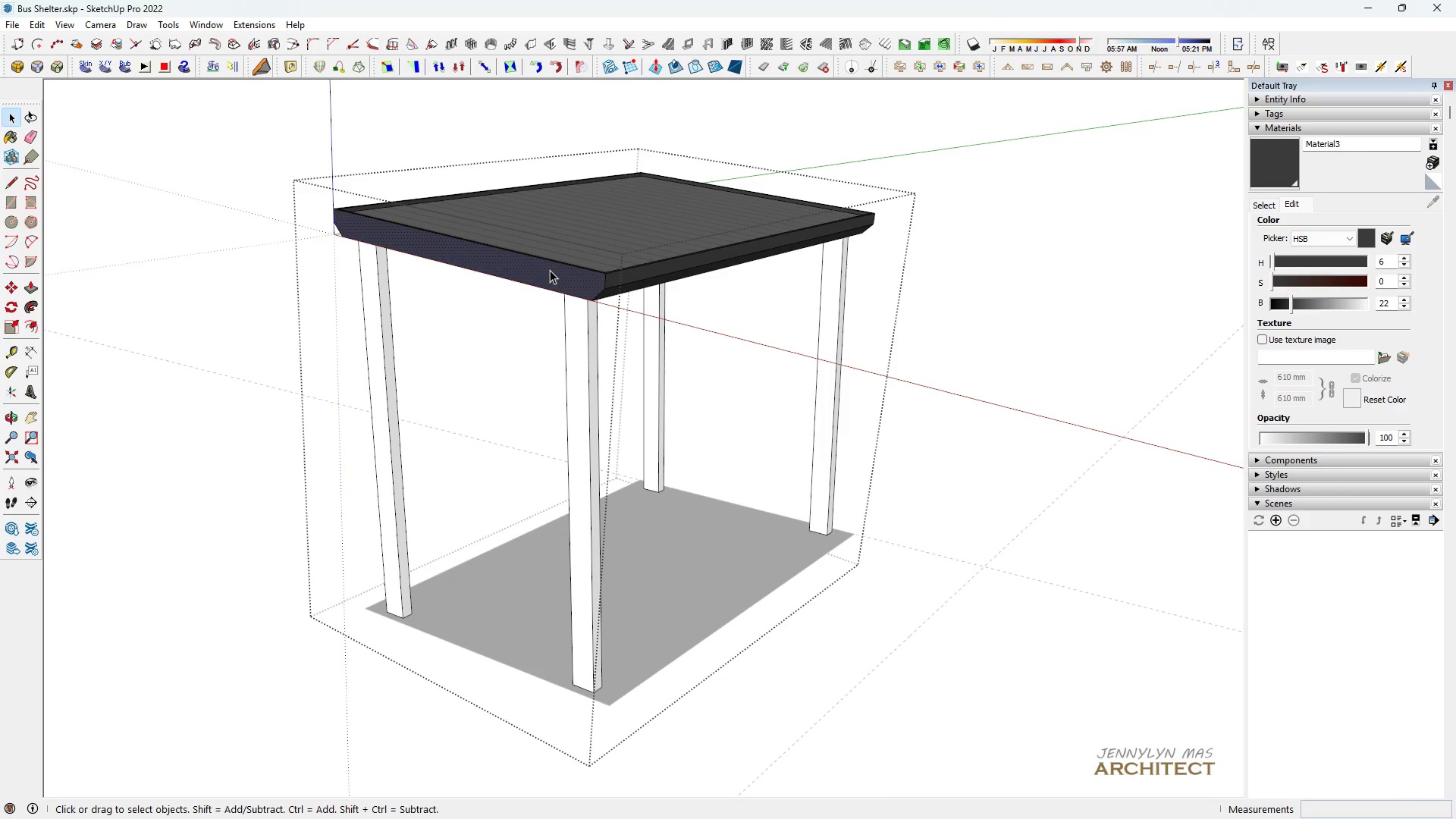 
double_click([550, 270])
 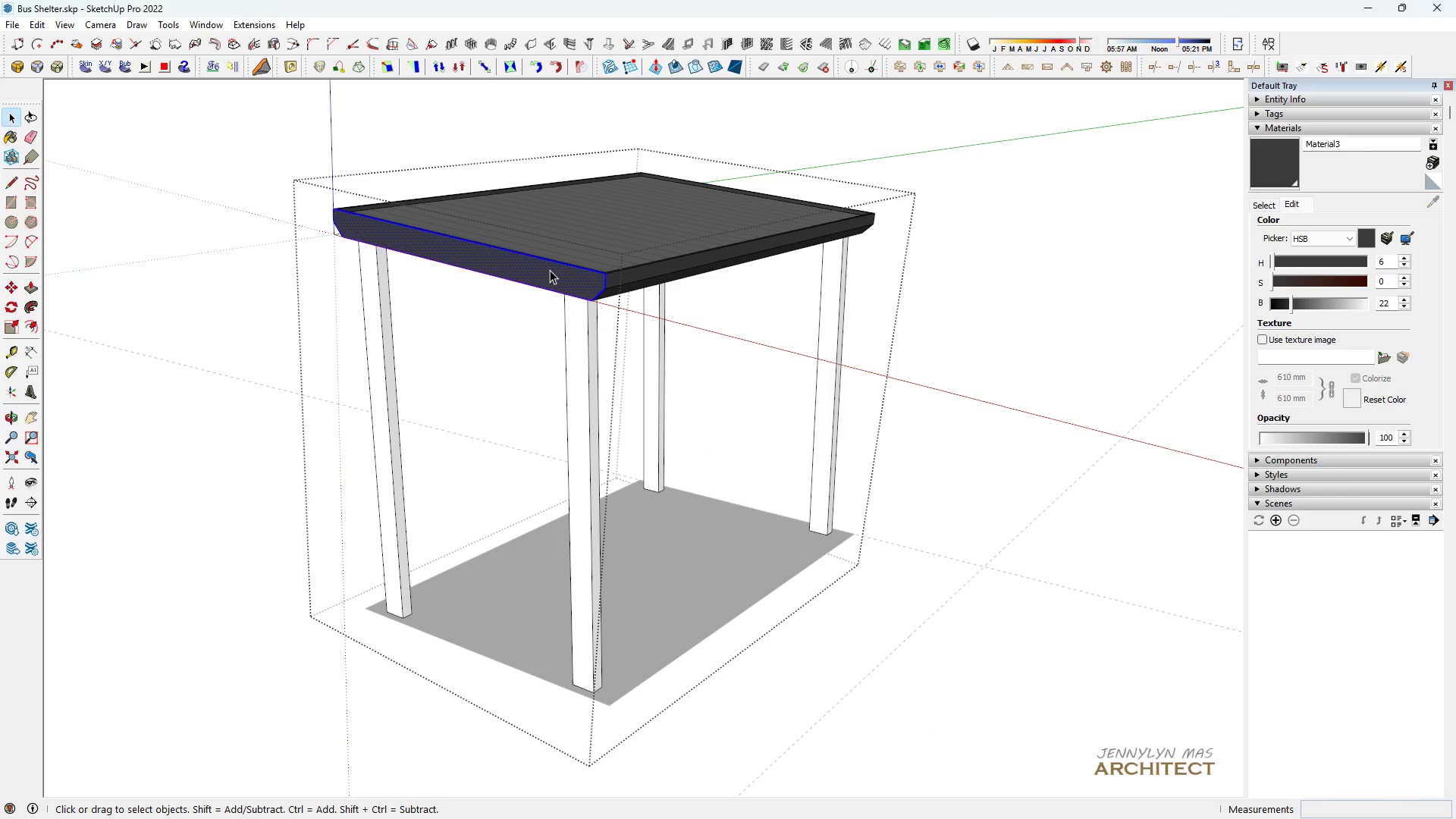 
triple_click([550, 270])
 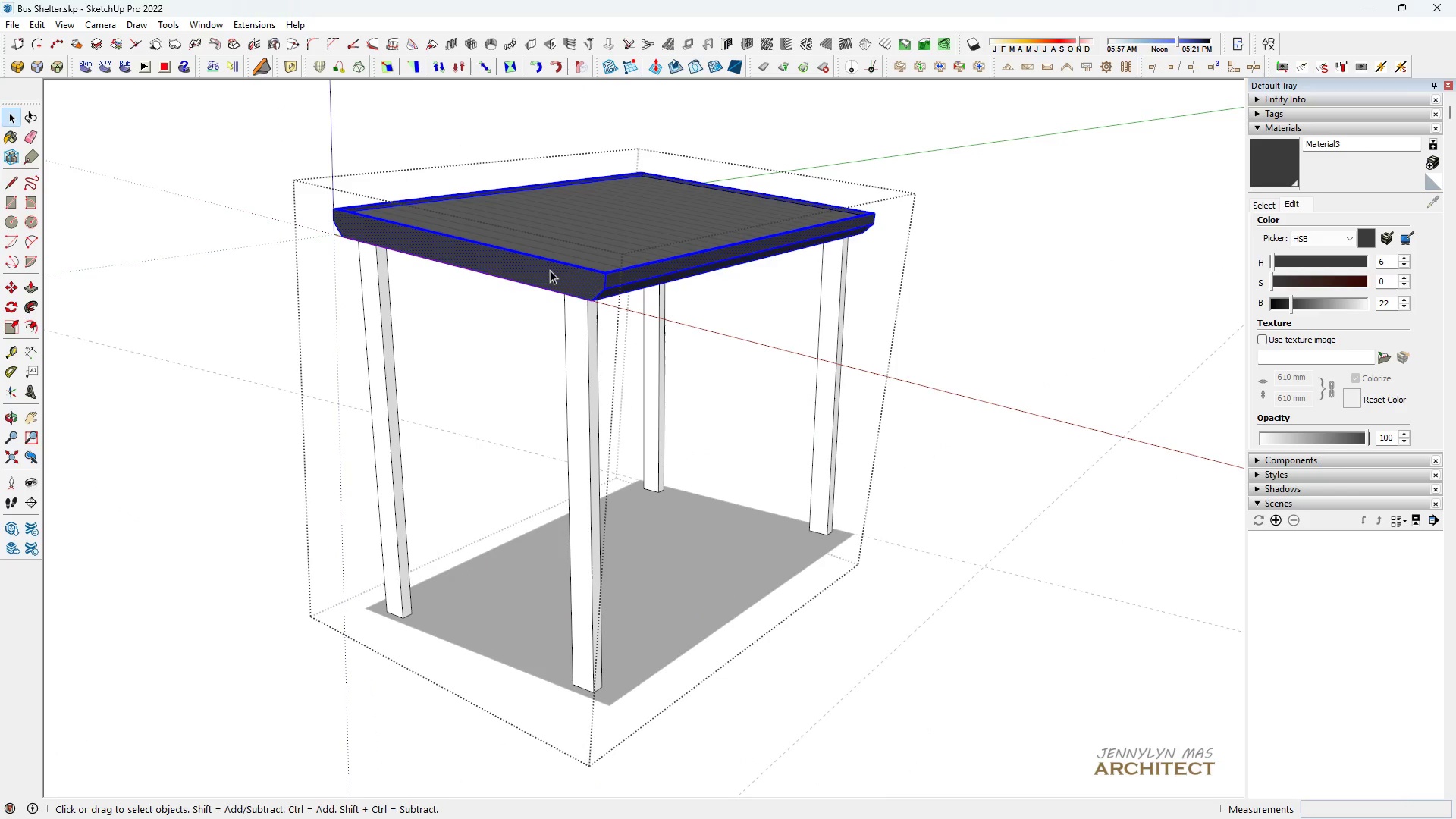 
triple_click([550, 270])
 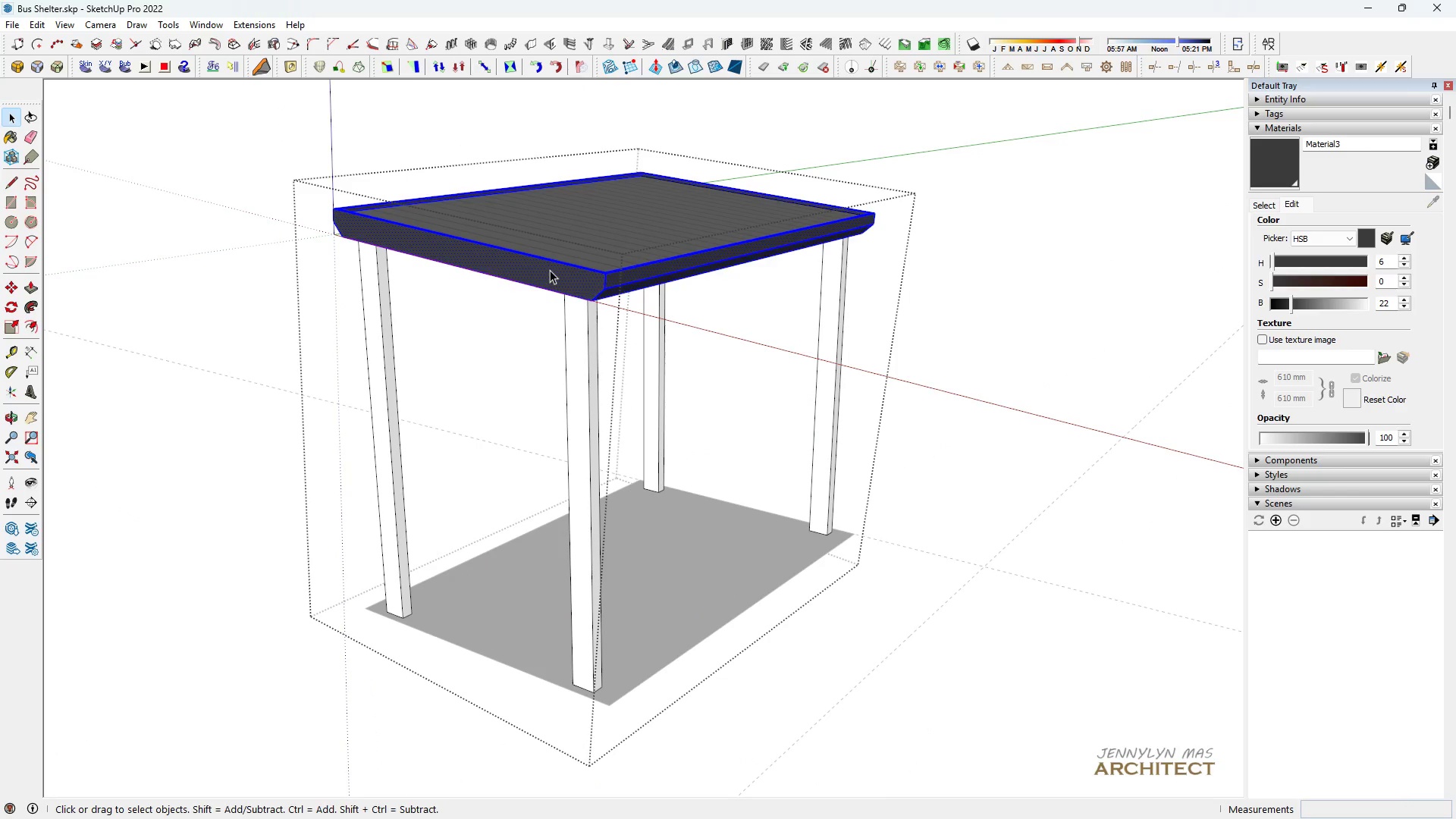 
triple_click([550, 270])
 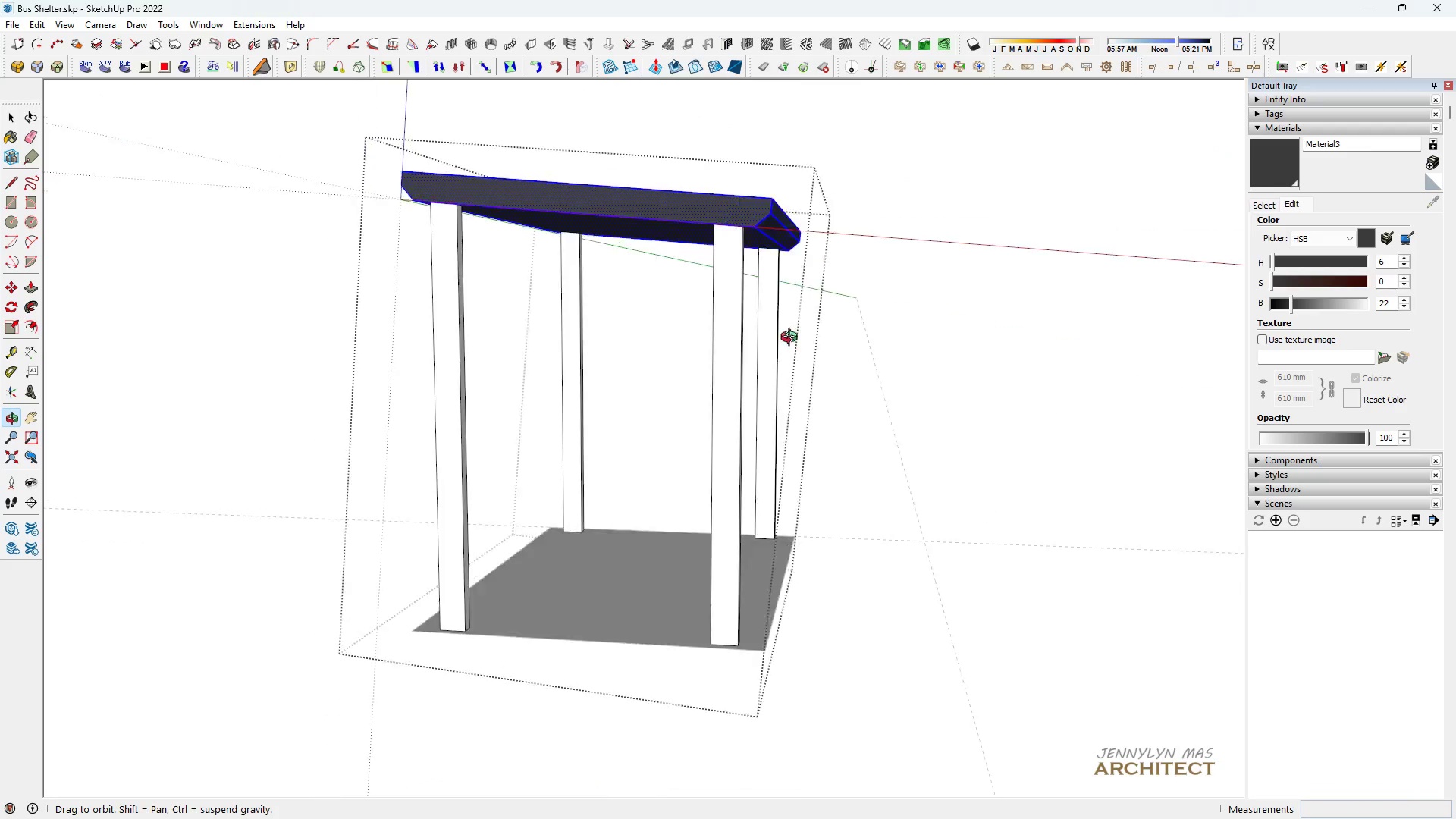 
key(Escape)
 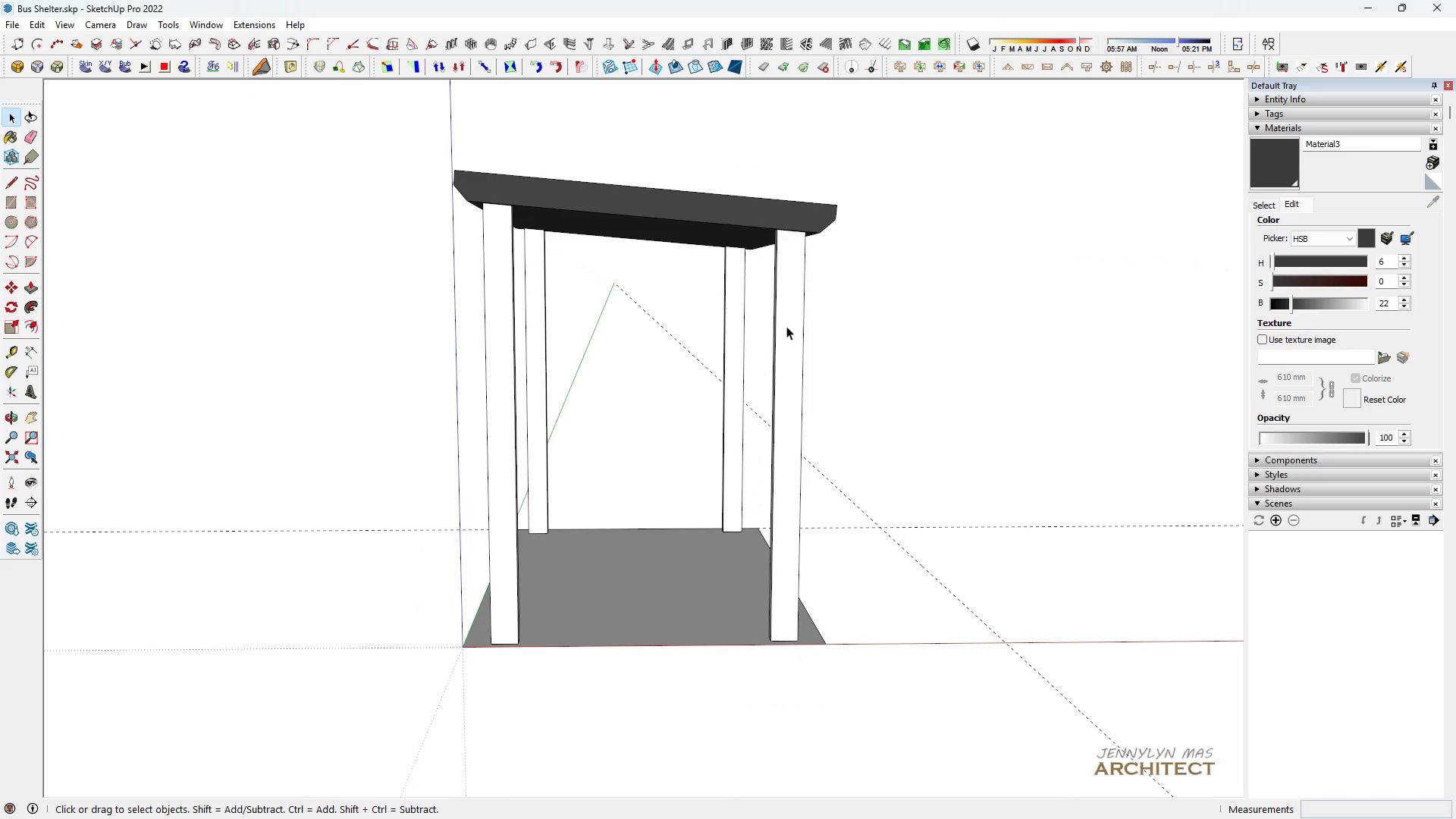 
left_click([783, 325])
 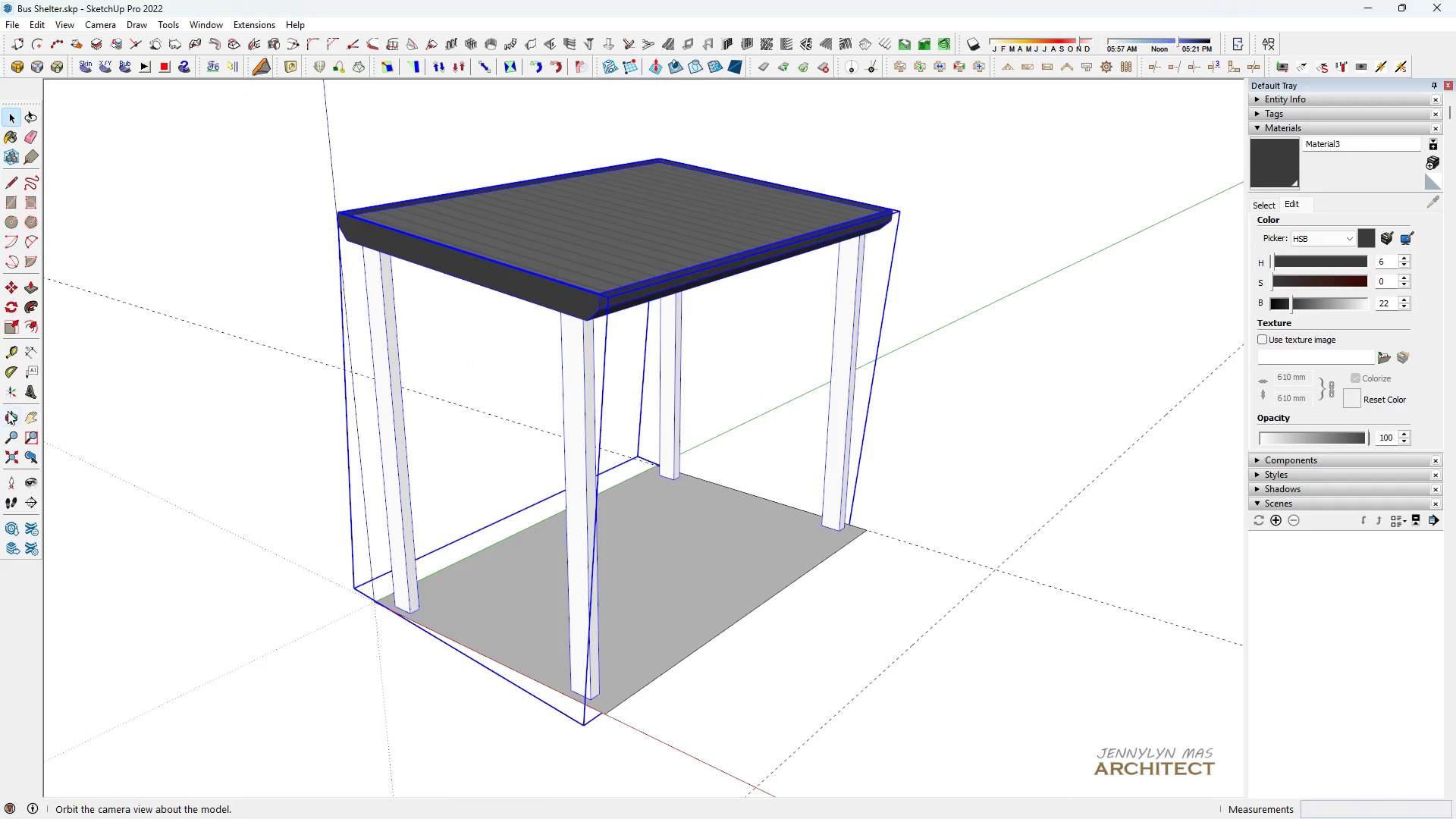 
left_click([10, 389])
 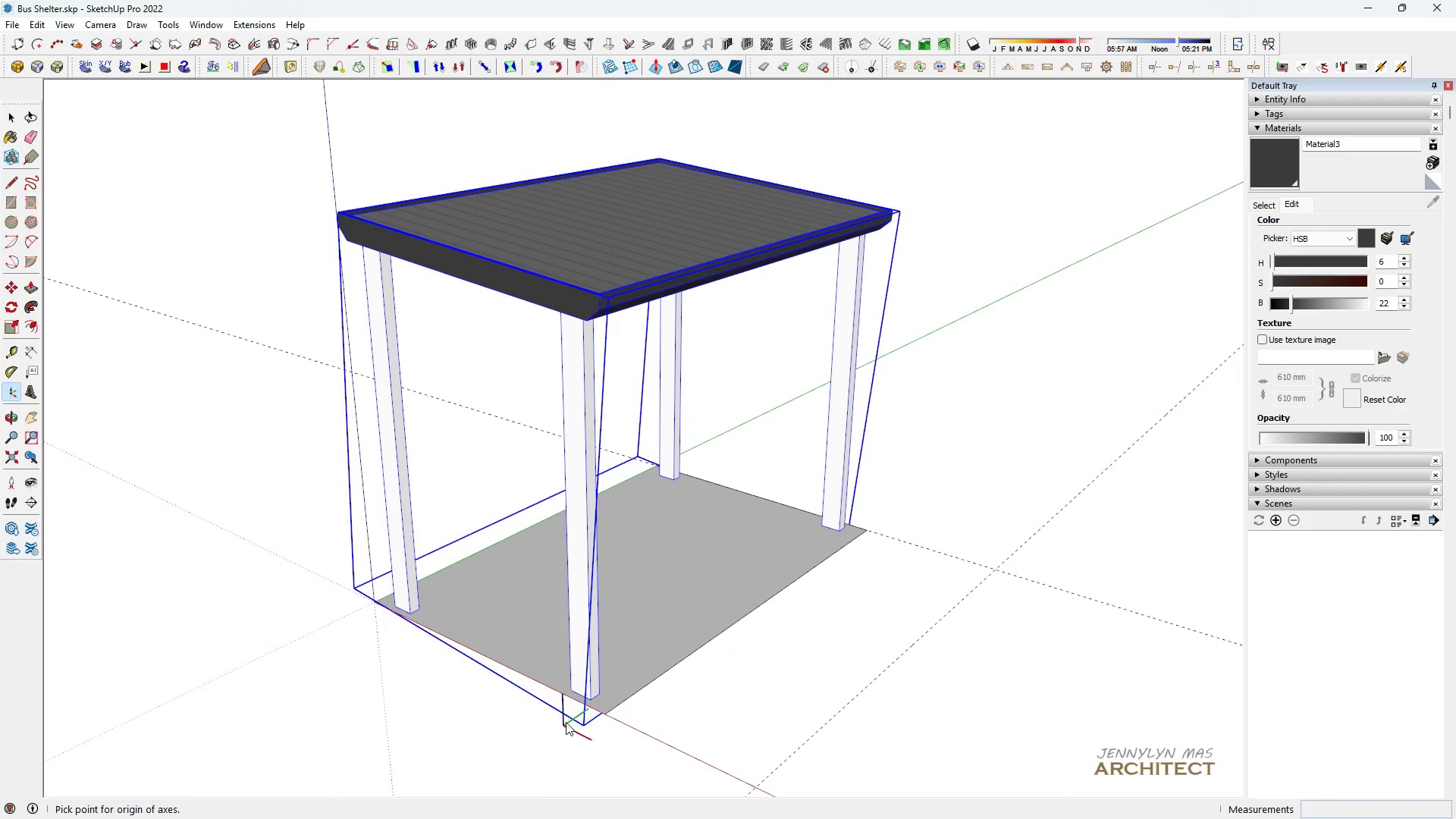 
scroll: coordinate [592, 706], scroll_direction: up, amount: 4.0
 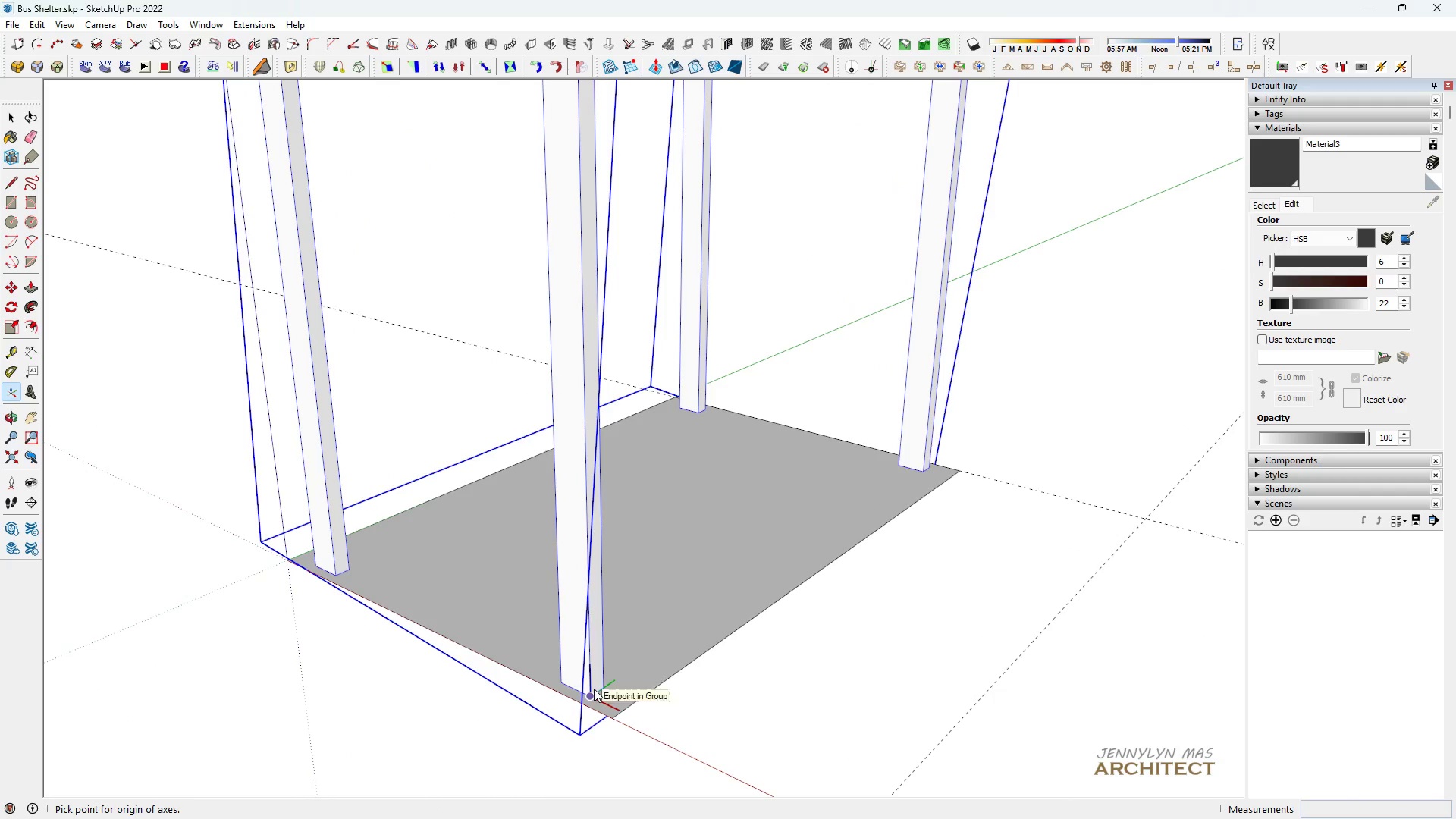 
left_click([594, 689])
 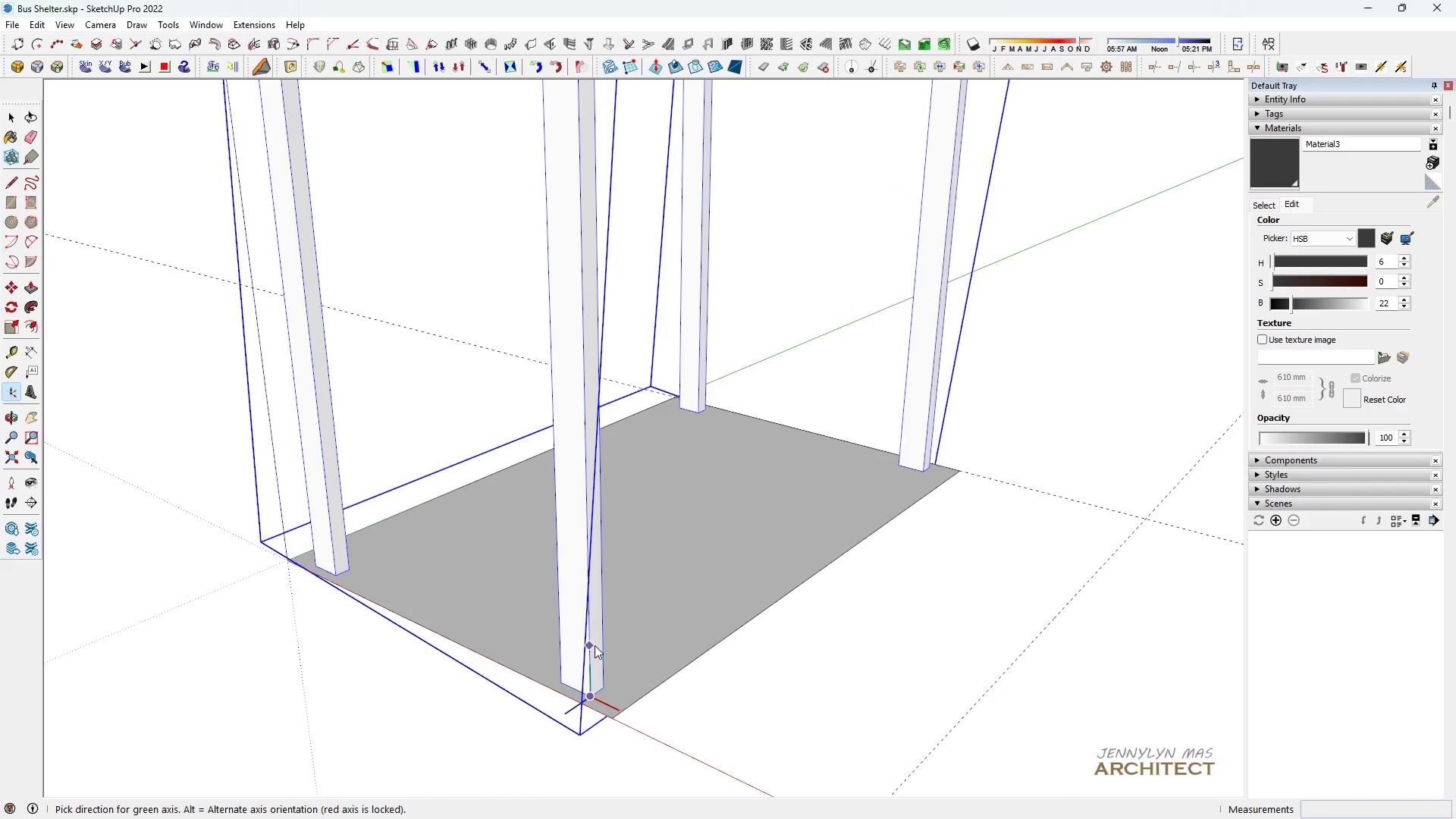 
double_click([595, 645])
 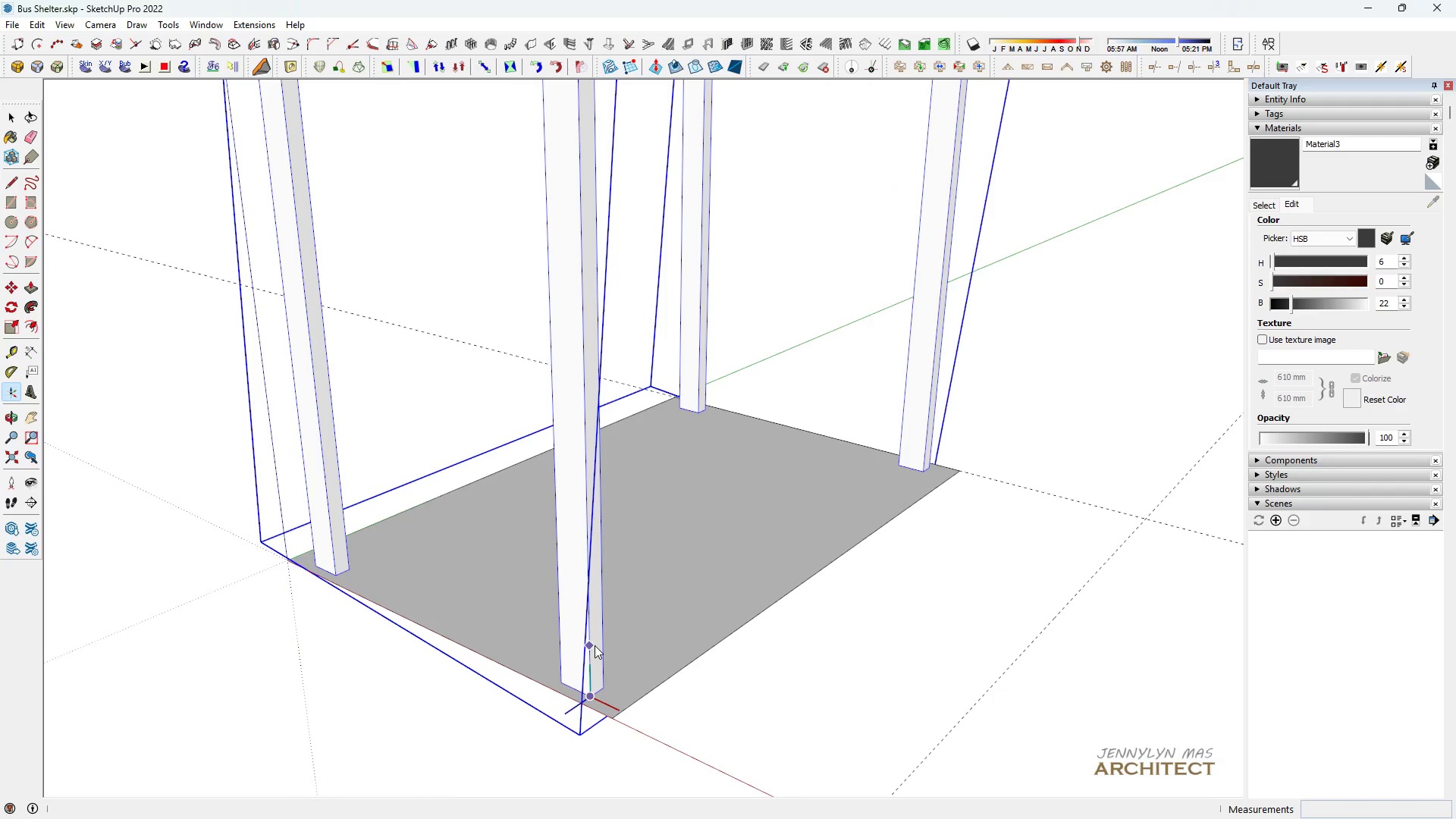 
triple_click([595, 645])
 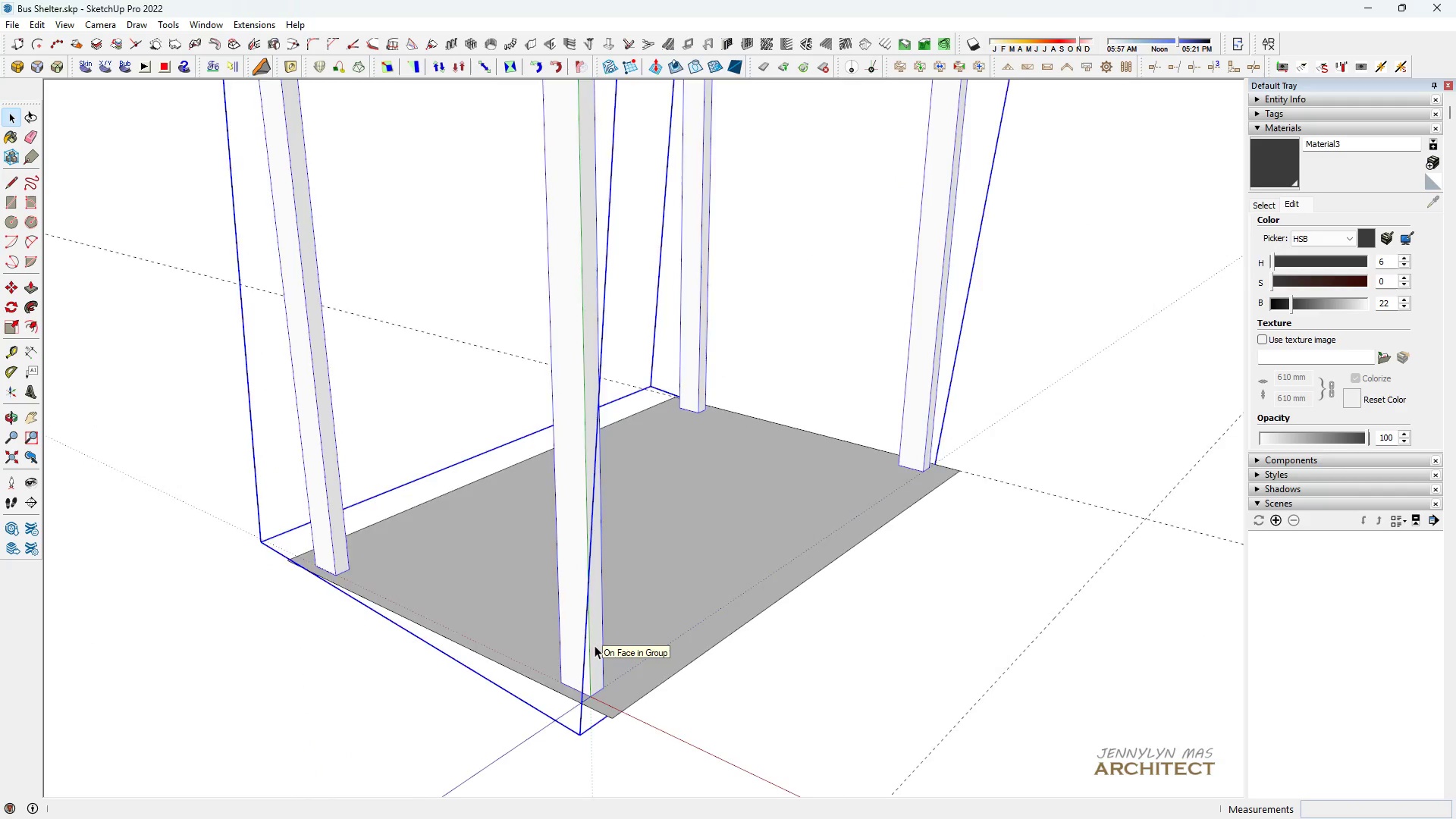 
scroll: coordinate [574, 645], scroll_direction: down, amount: 6.0
 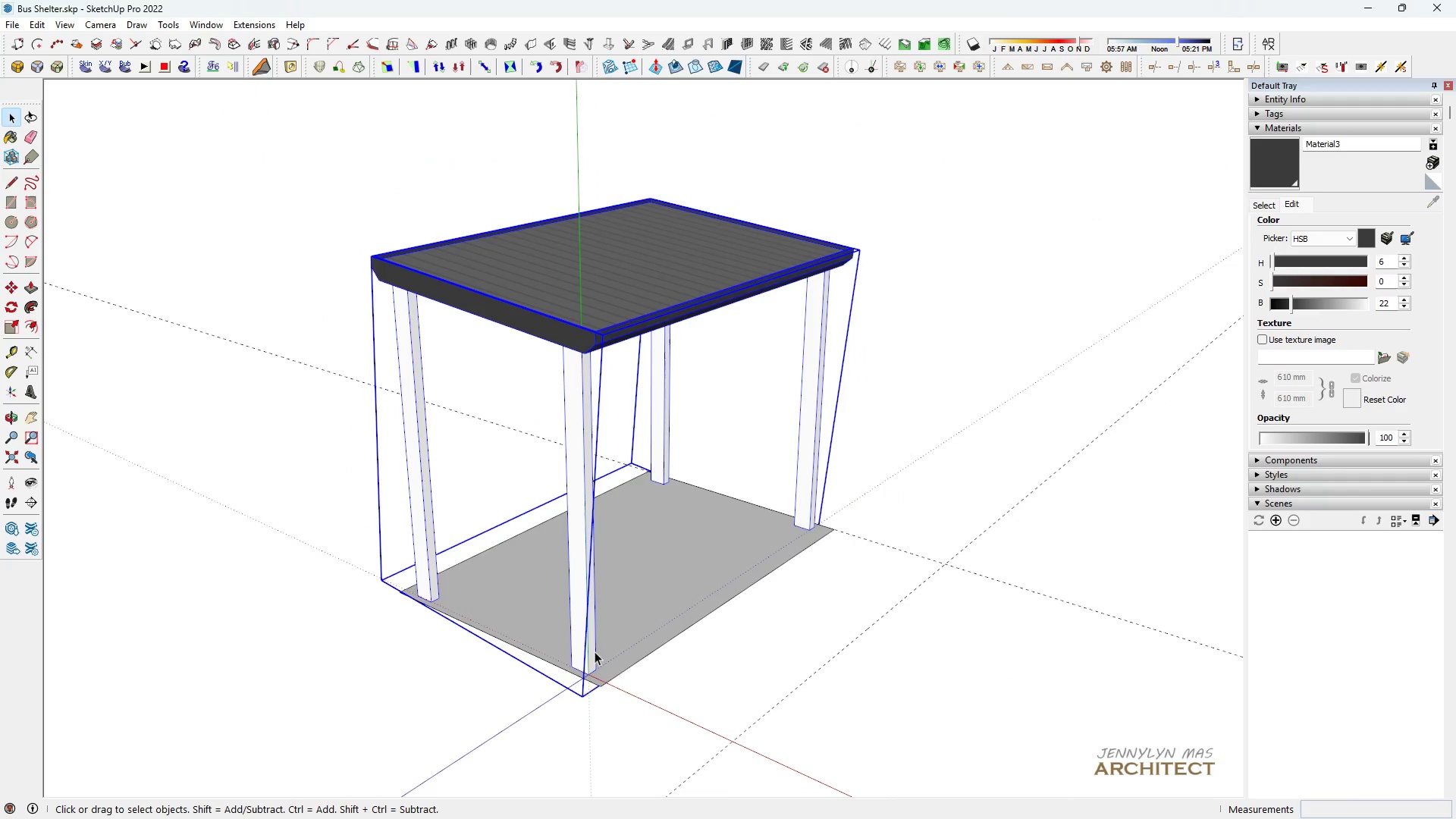 
key(Space)
 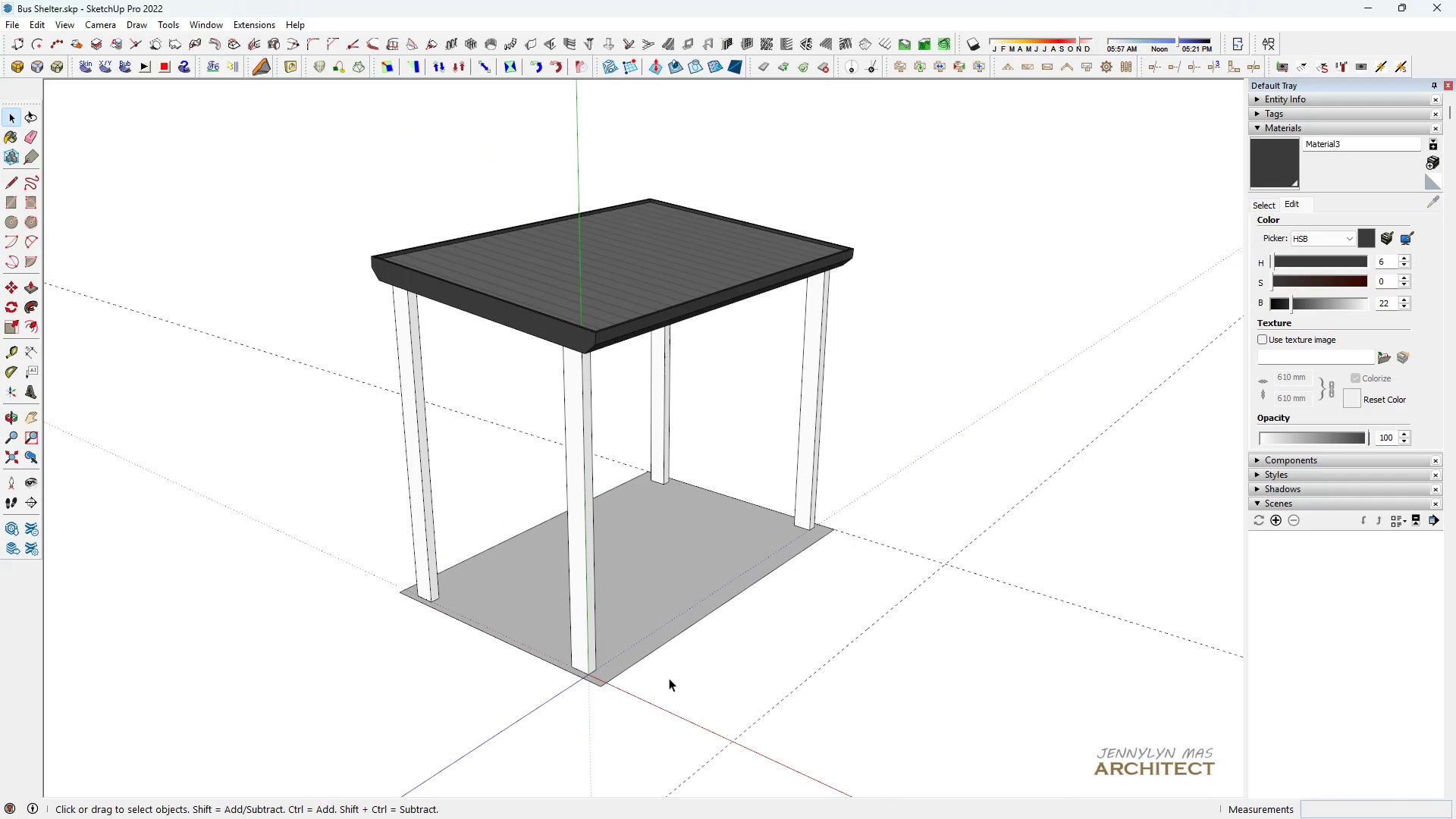 
double_click([669, 678])
 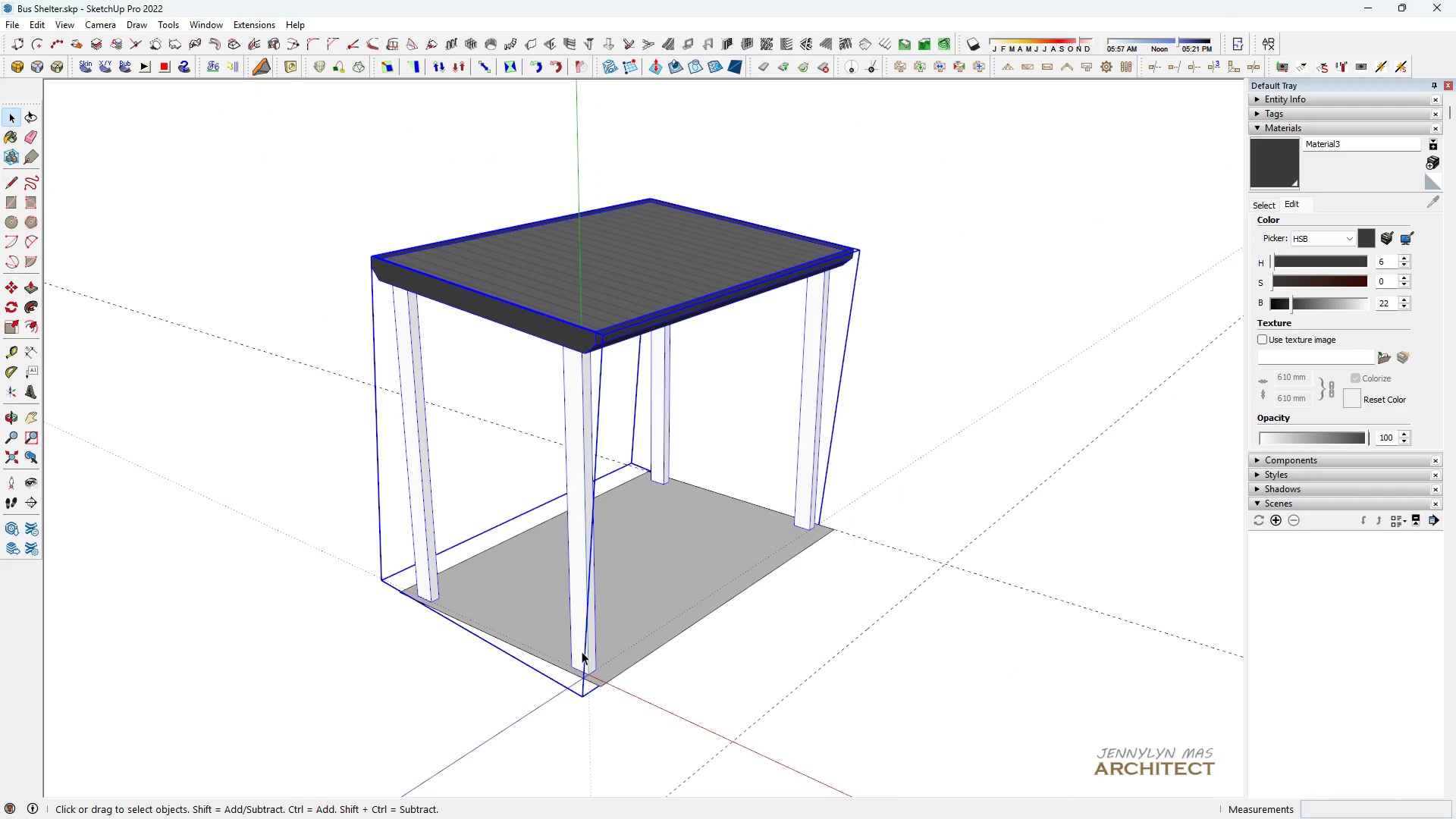 
double_click([582, 651])
 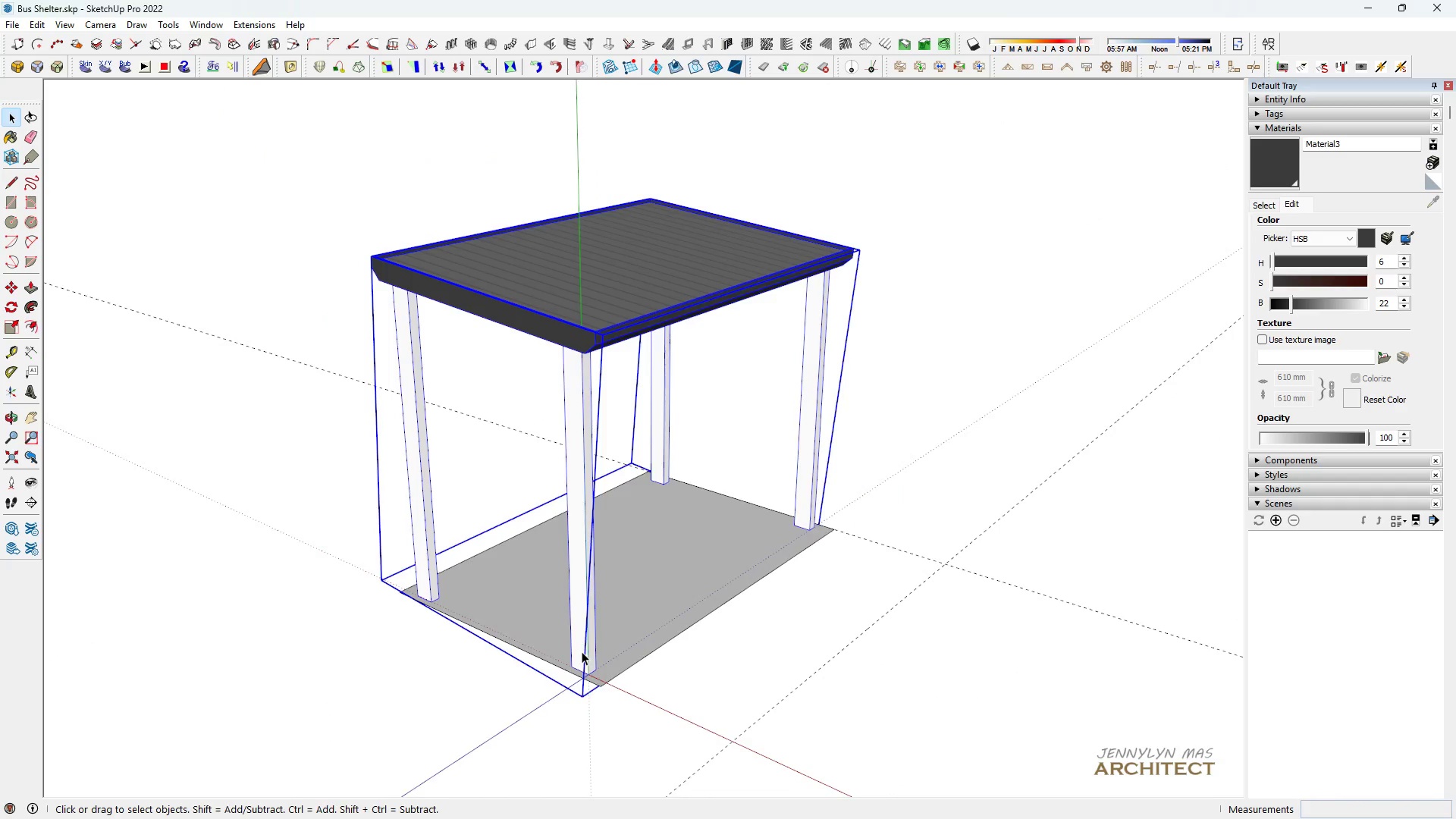 
triple_click([582, 651])
 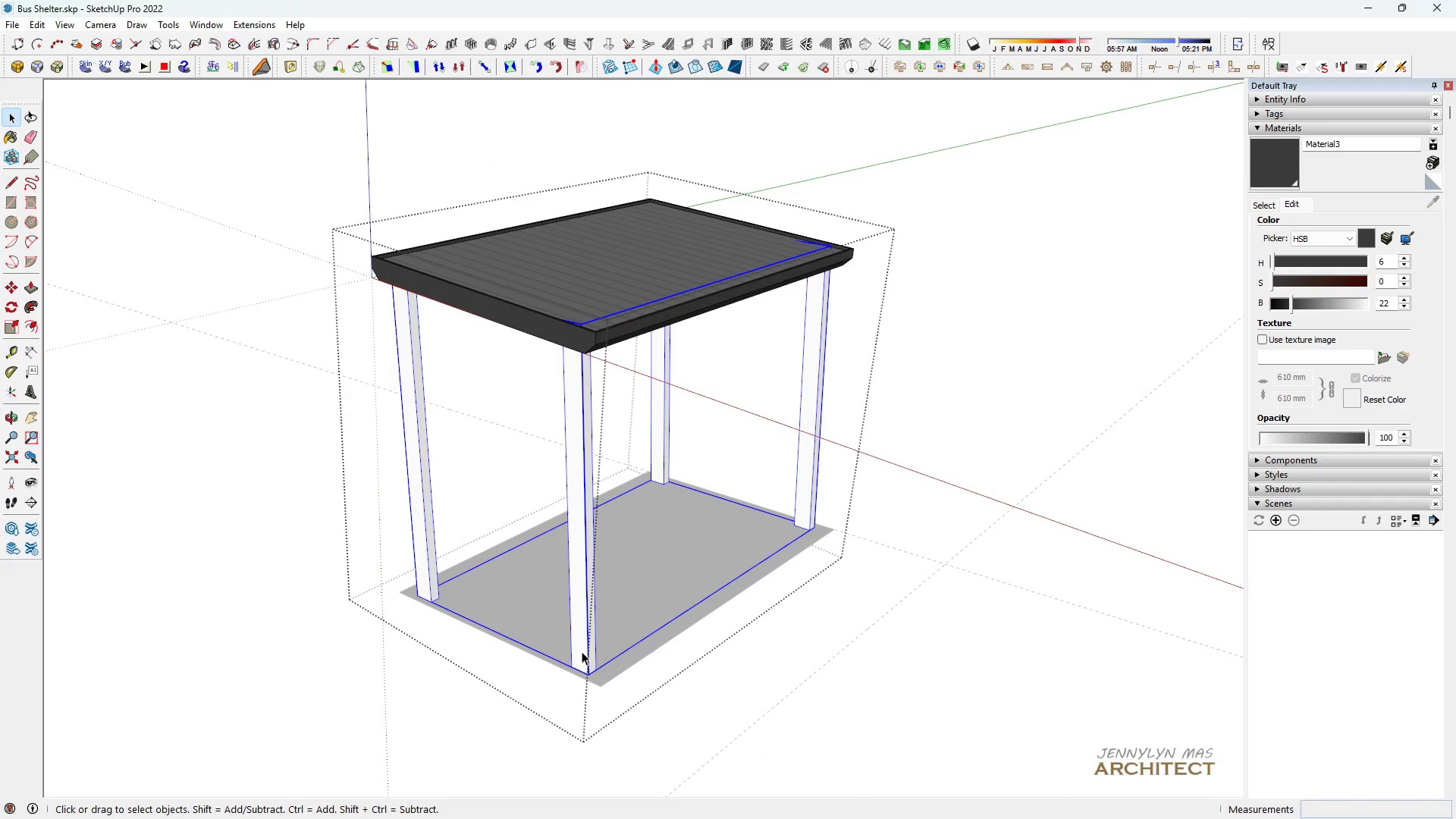 
triple_click([582, 651])
 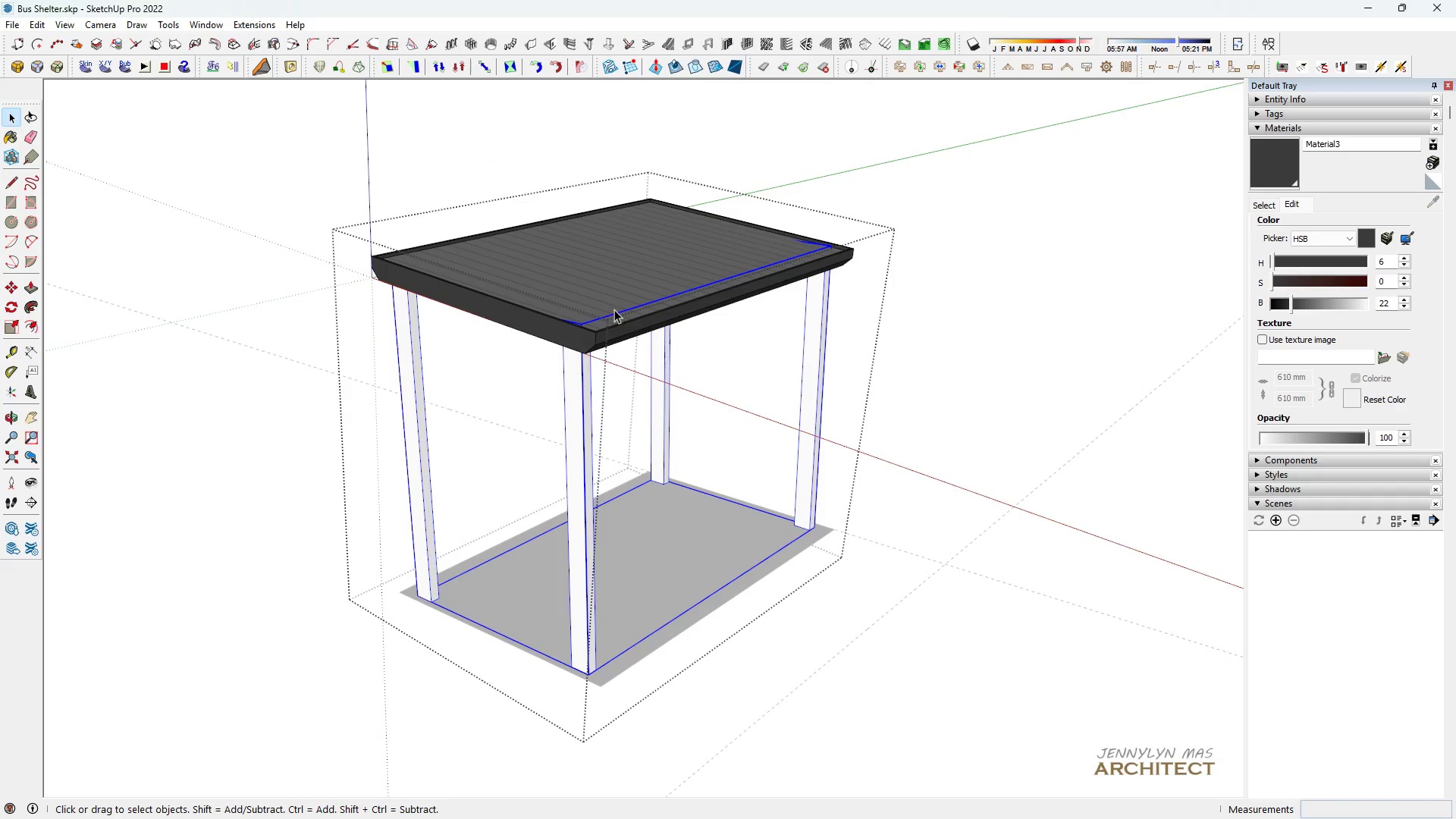 
scroll: coordinate [576, 378], scroll_direction: up, amount: 4.0
 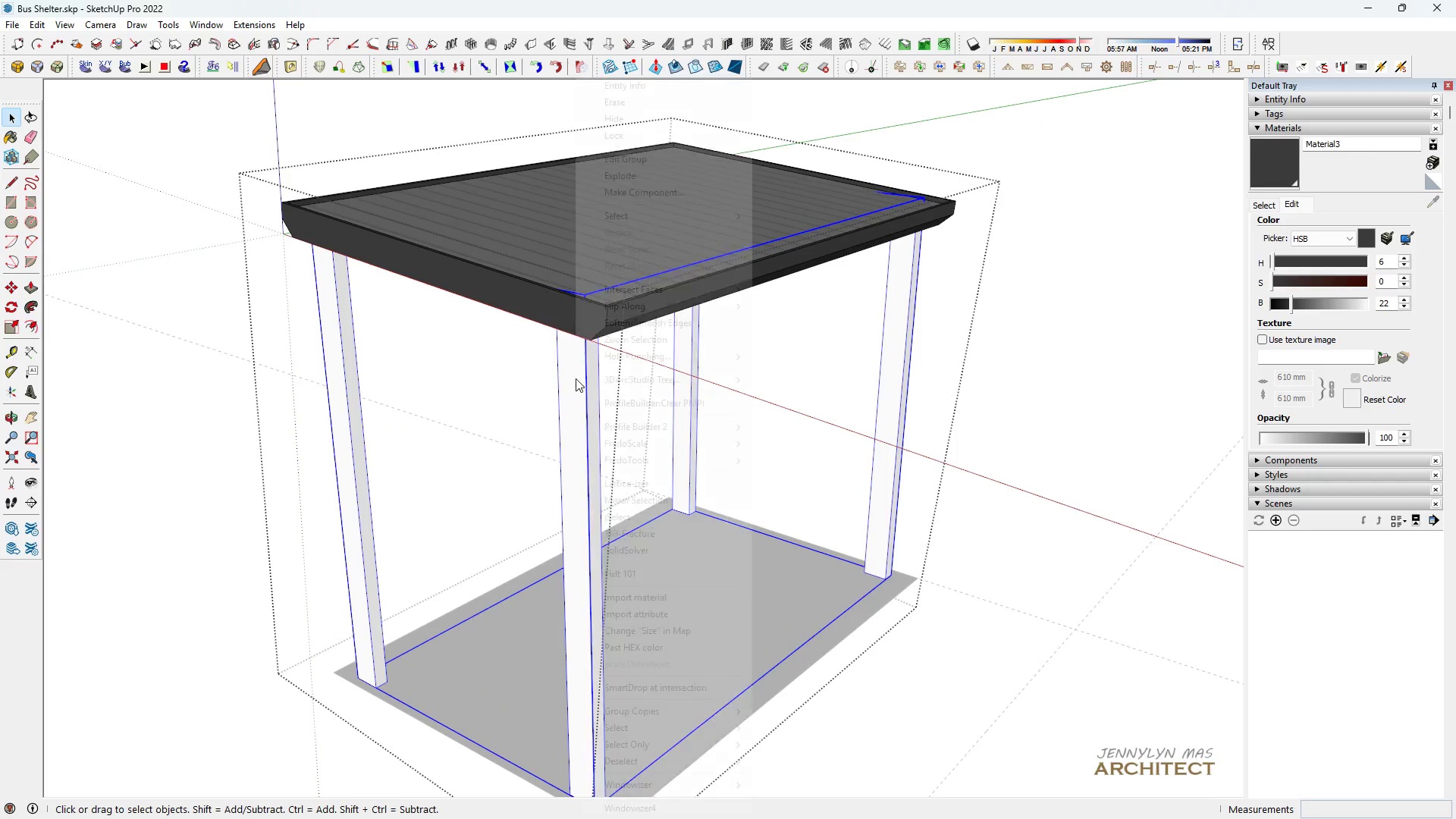 
right_click([576, 378])
 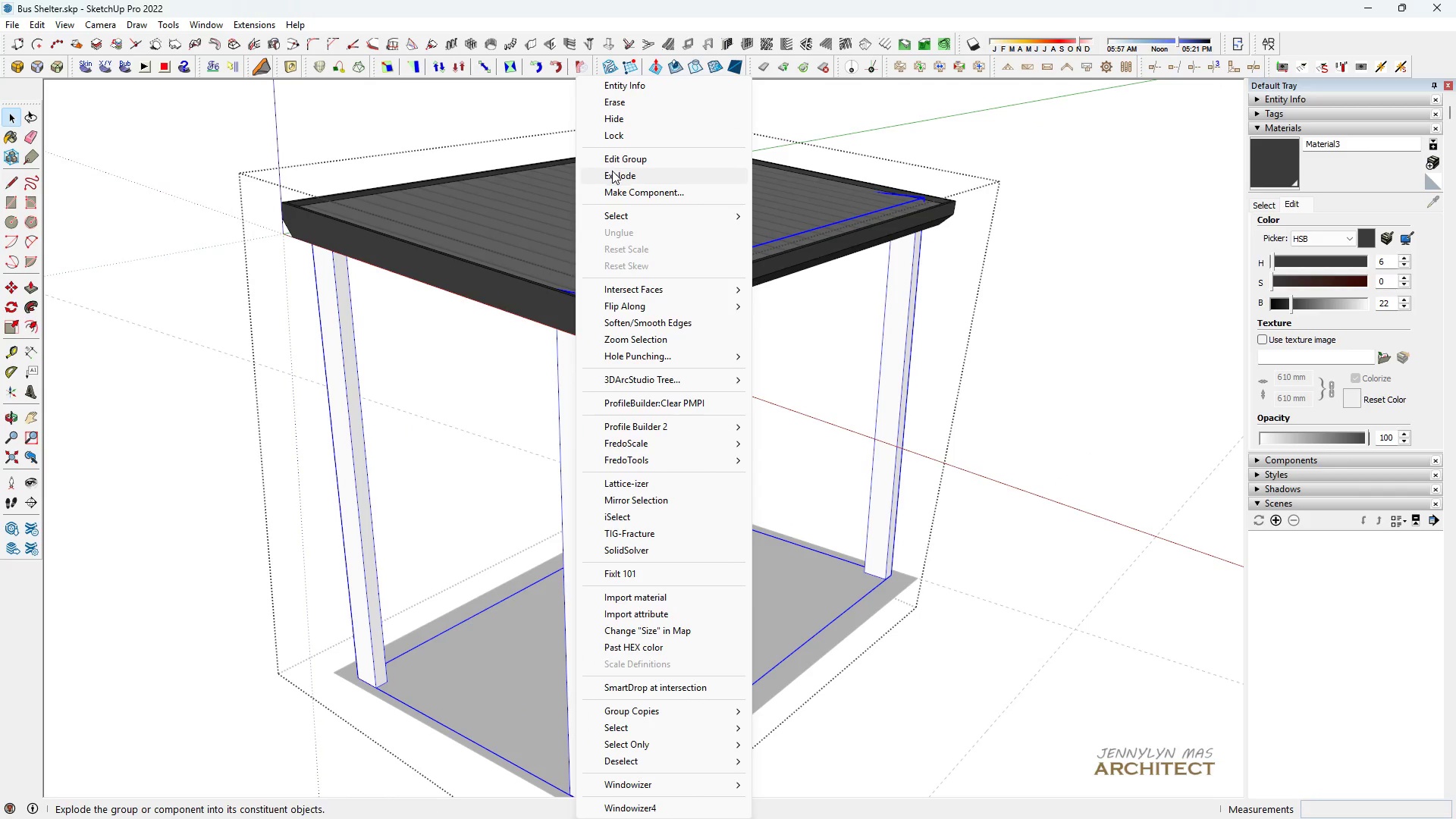 
left_click([612, 171])
 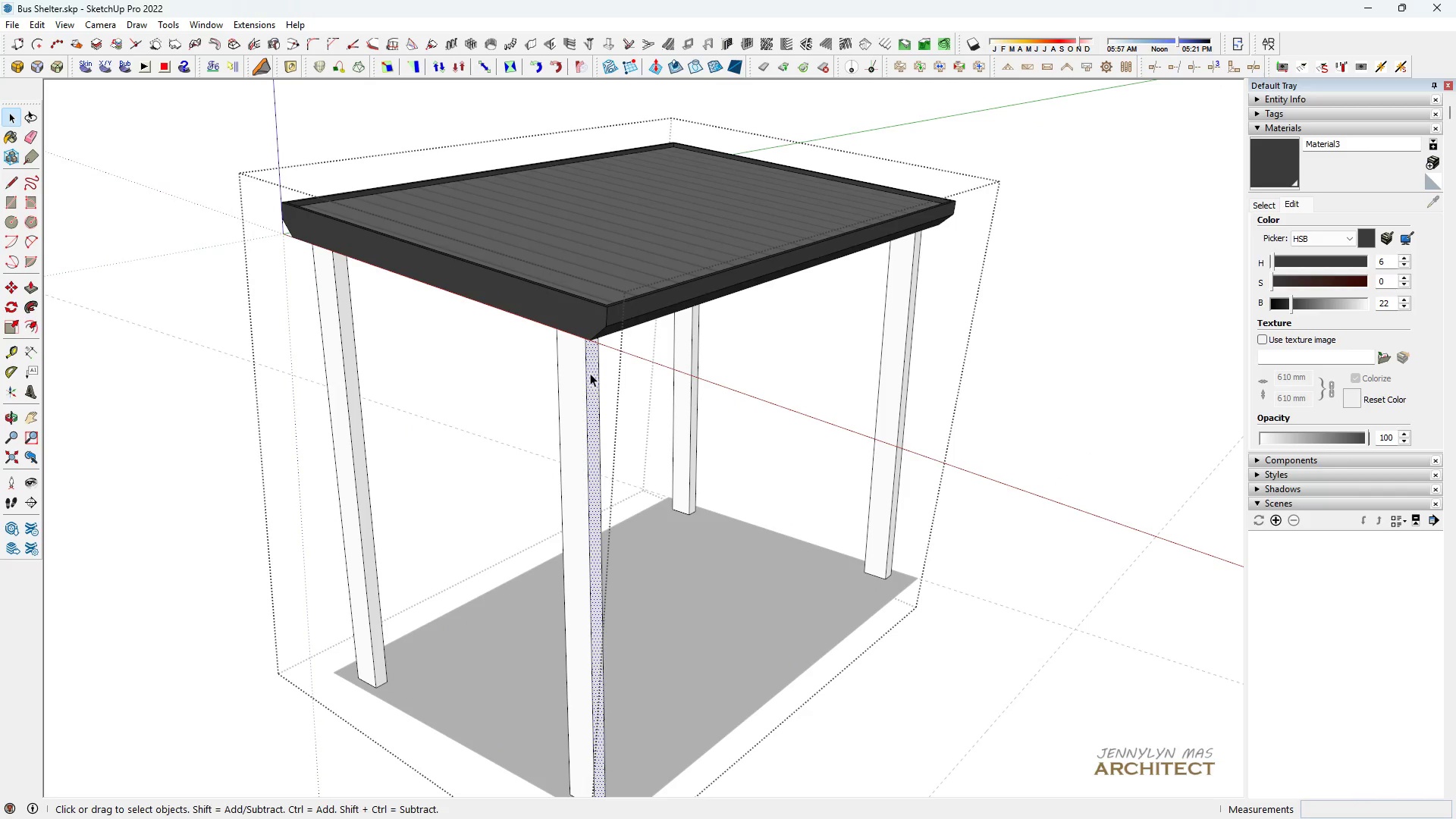 
double_click([590, 373])
 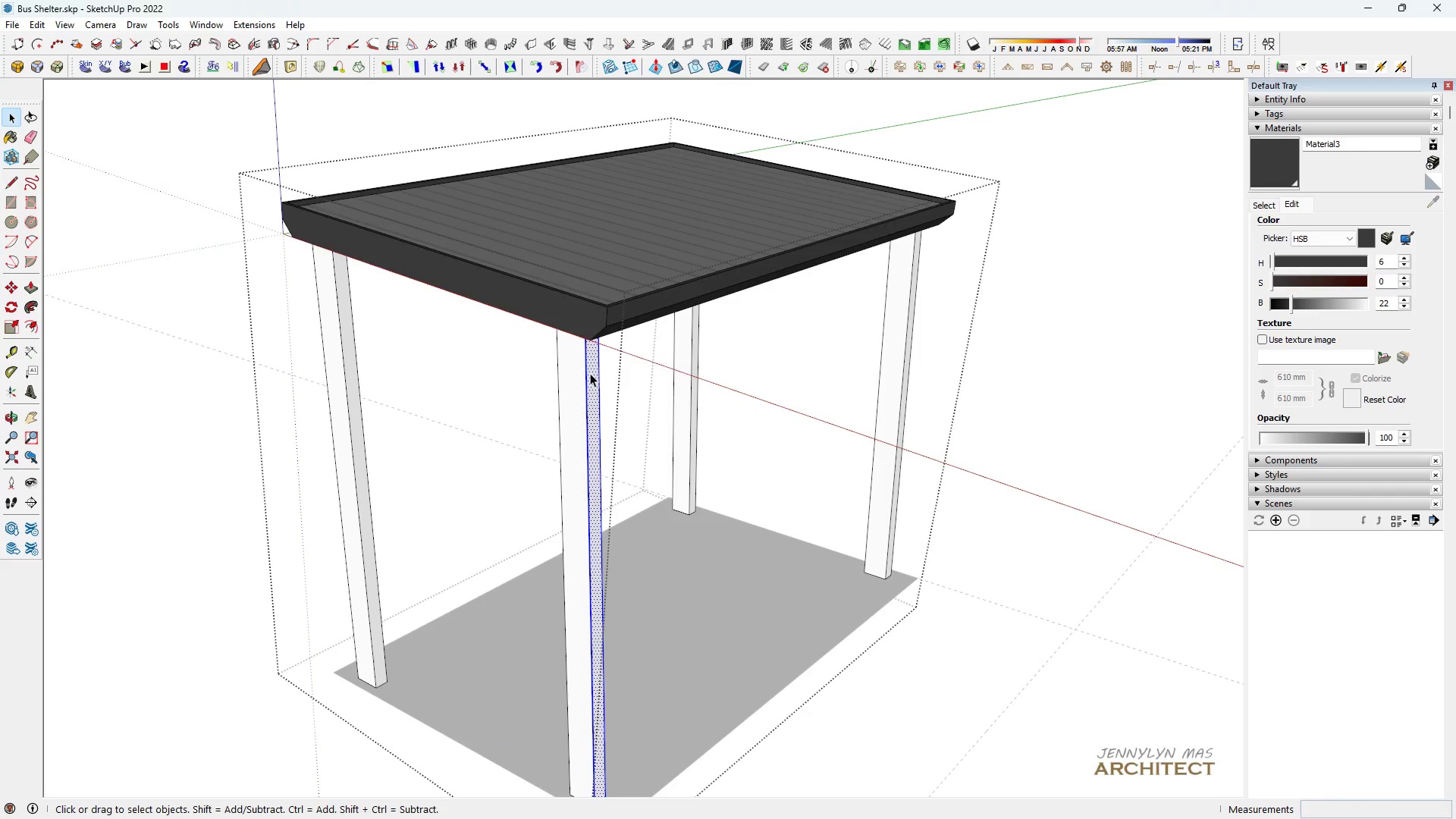 
triple_click([590, 373])
 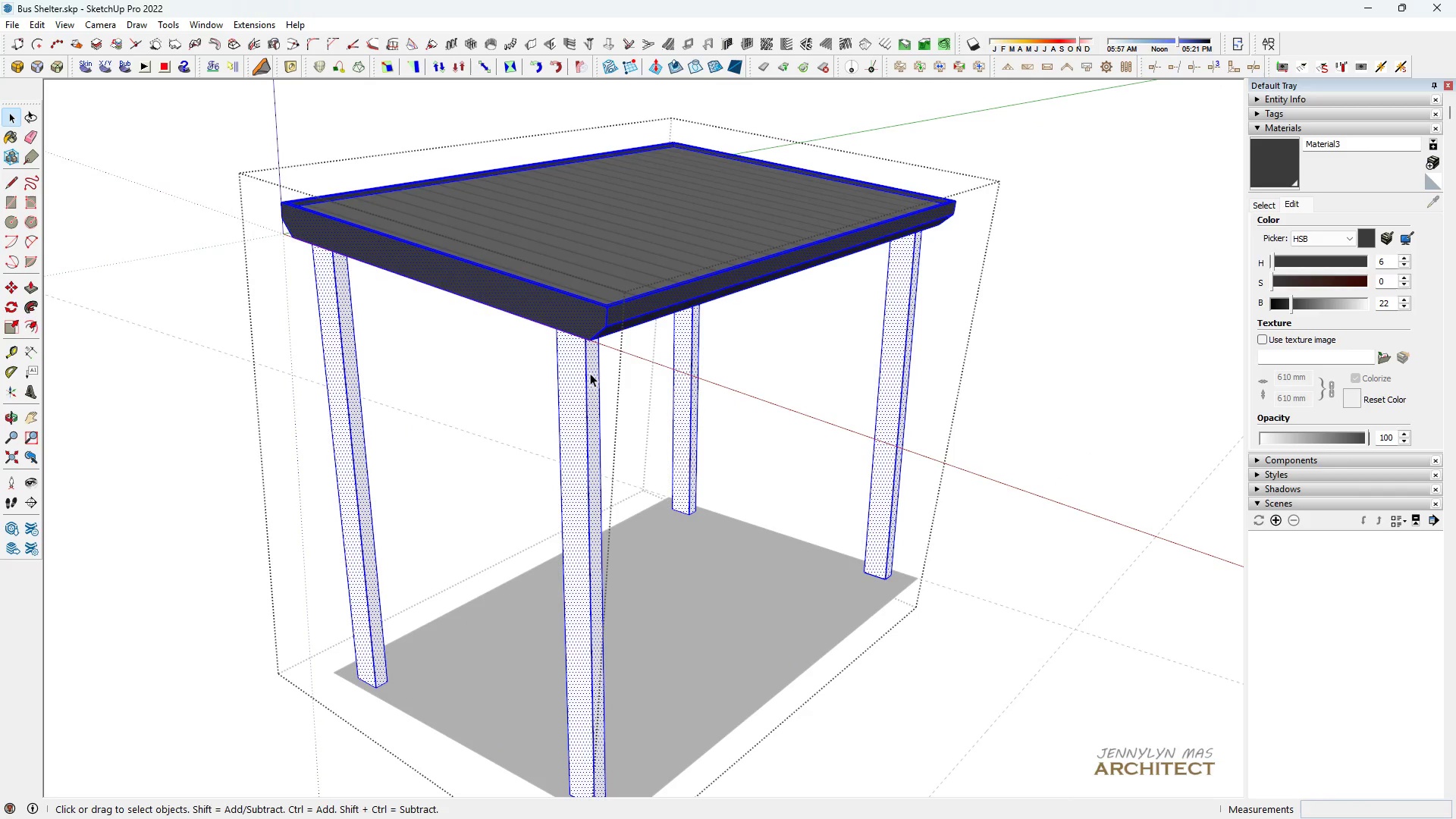 
triple_click([590, 373])
 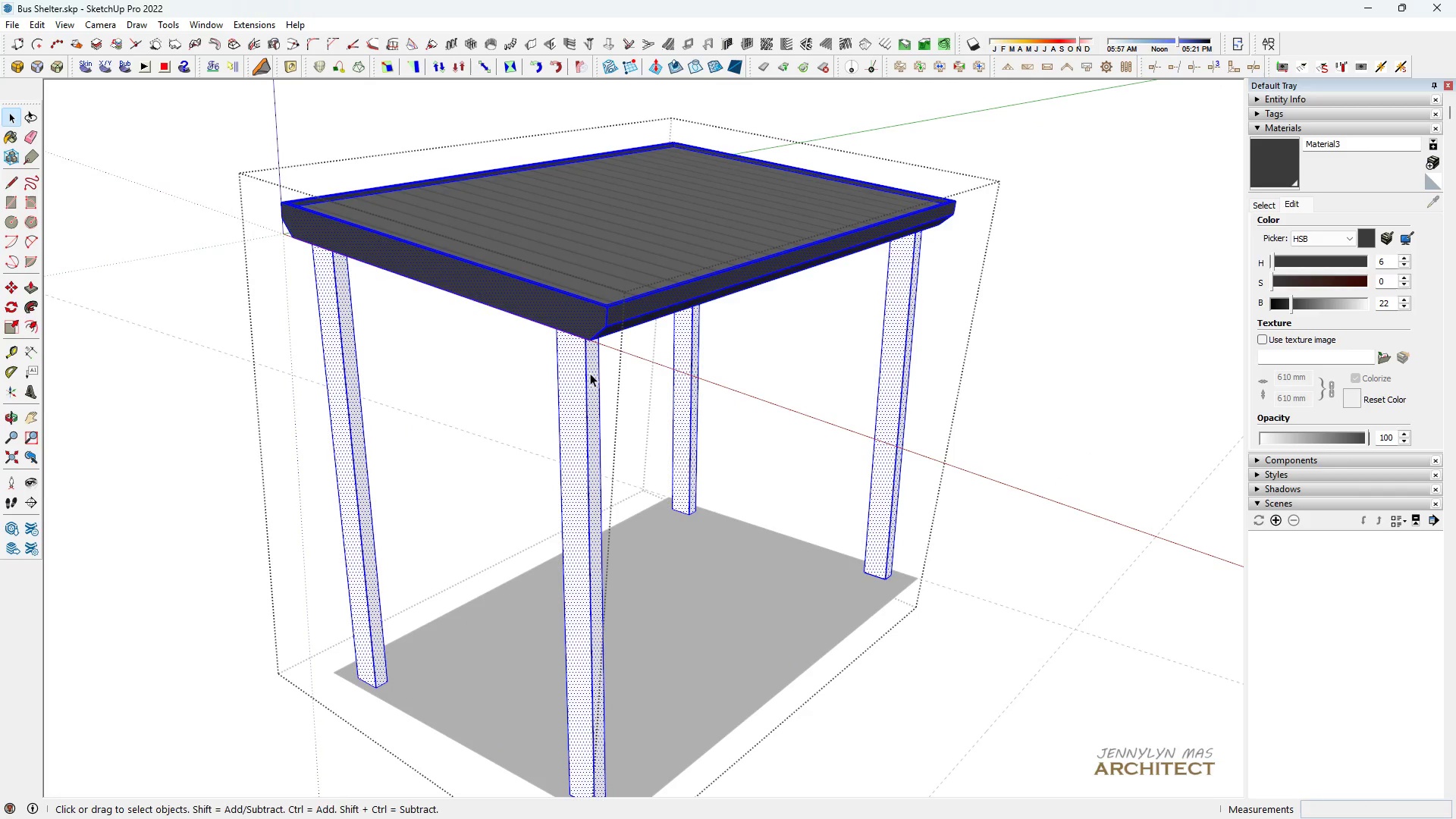 
key(B)
 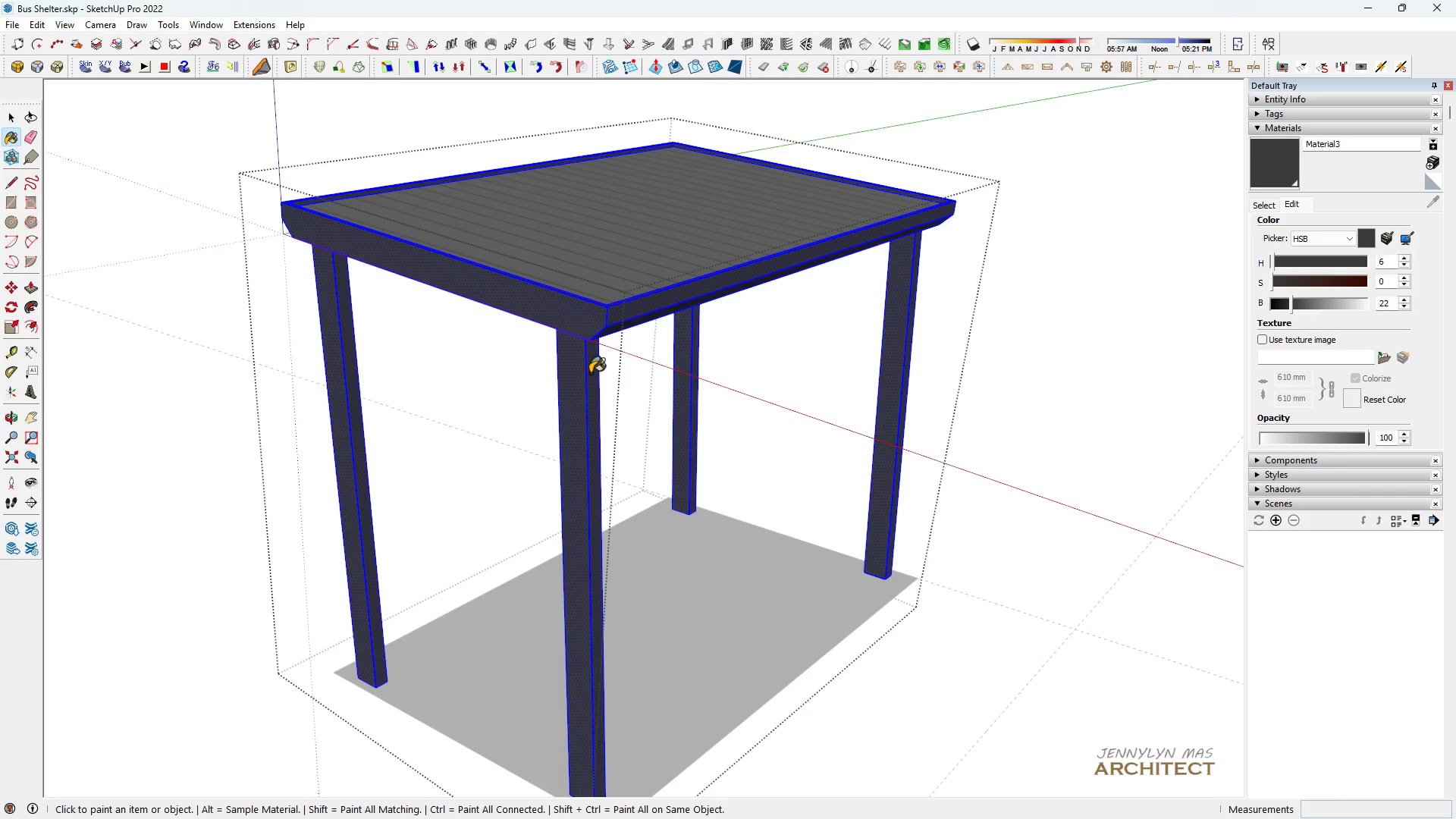 
double_click([590, 373])
 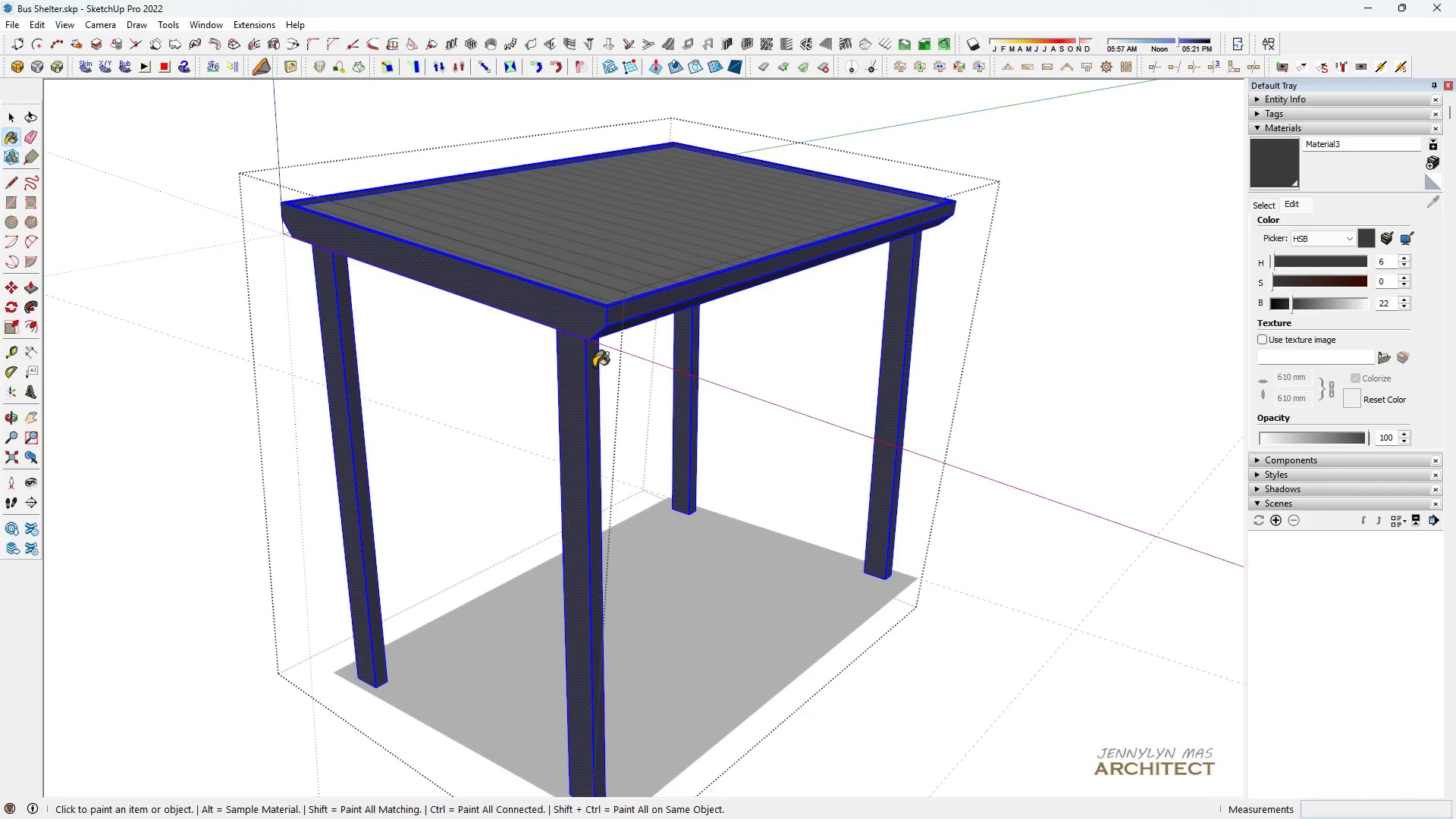 
triple_click([590, 373])
 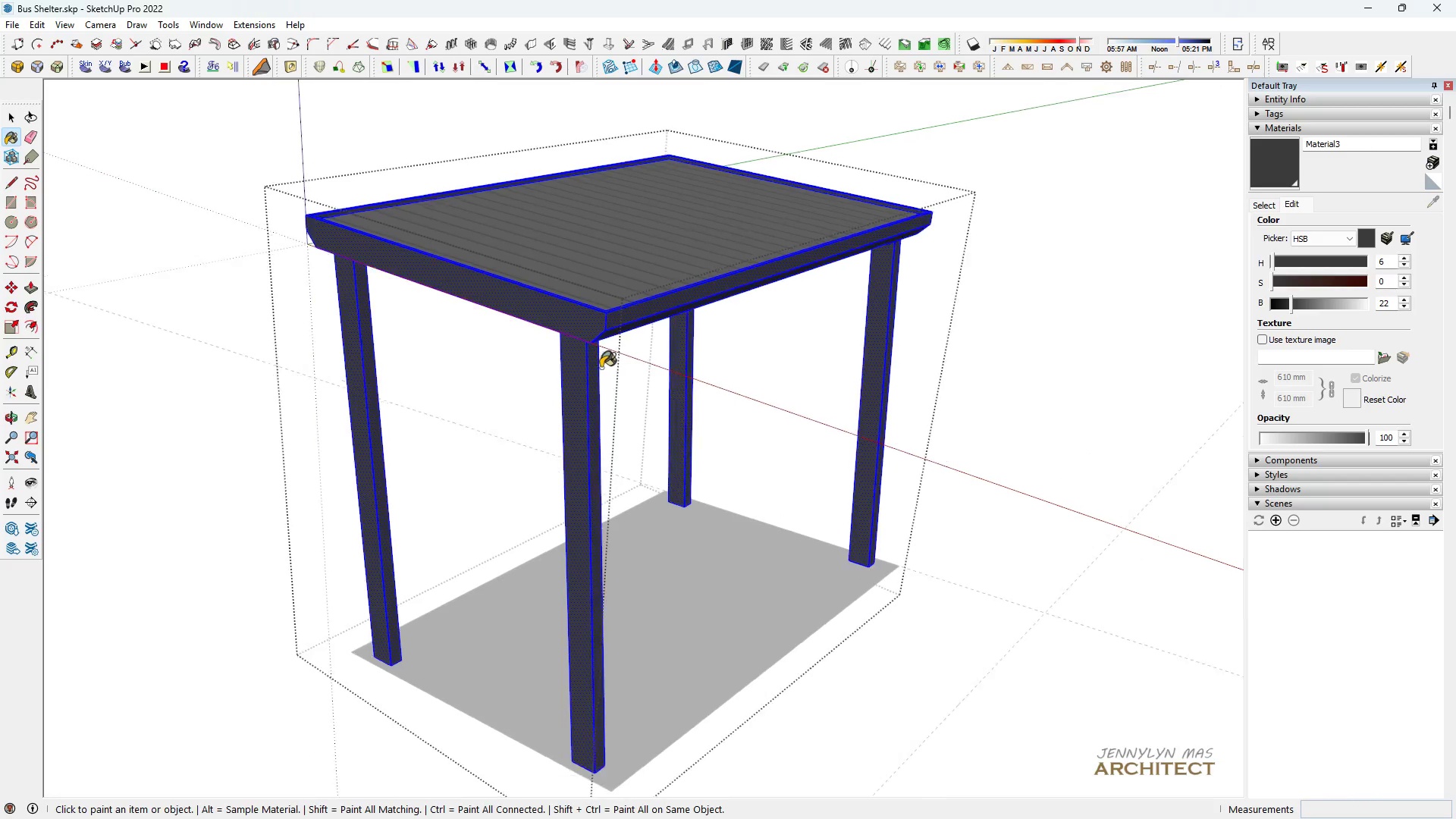 
scroll: coordinate [604, 370], scroll_direction: down, amount: 3.0
 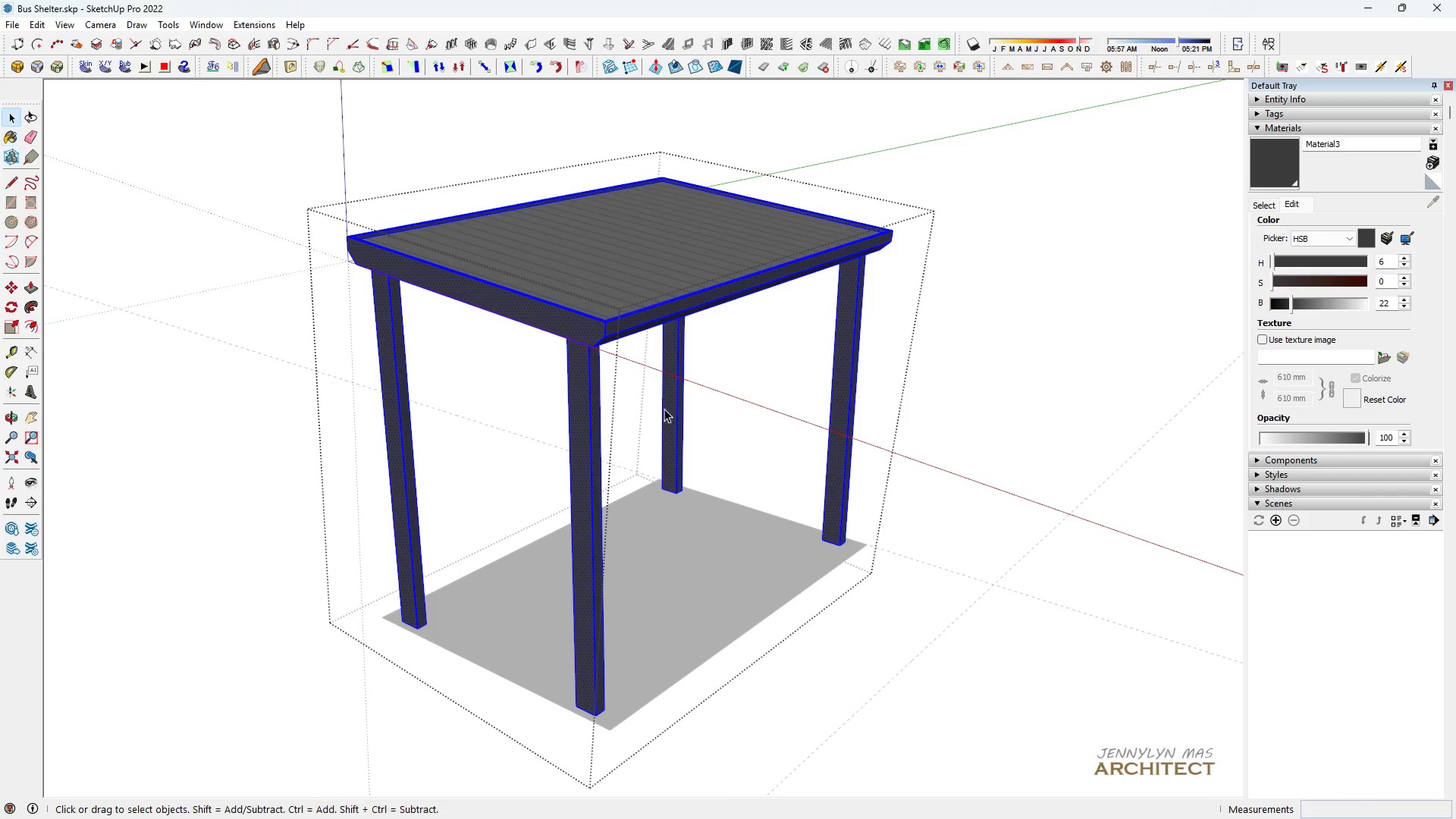 
key(Space)
 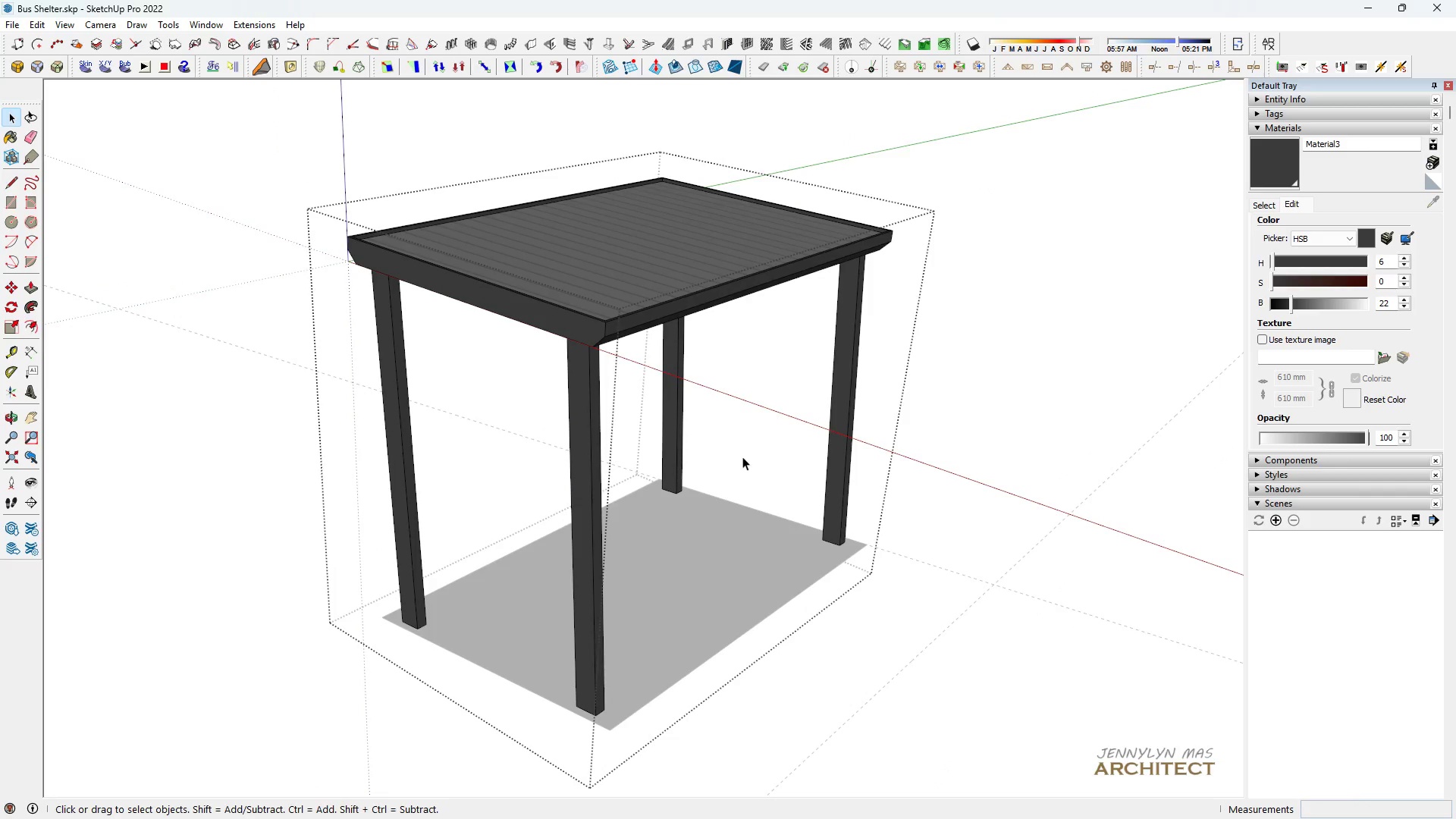 
double_click([742, 457])
 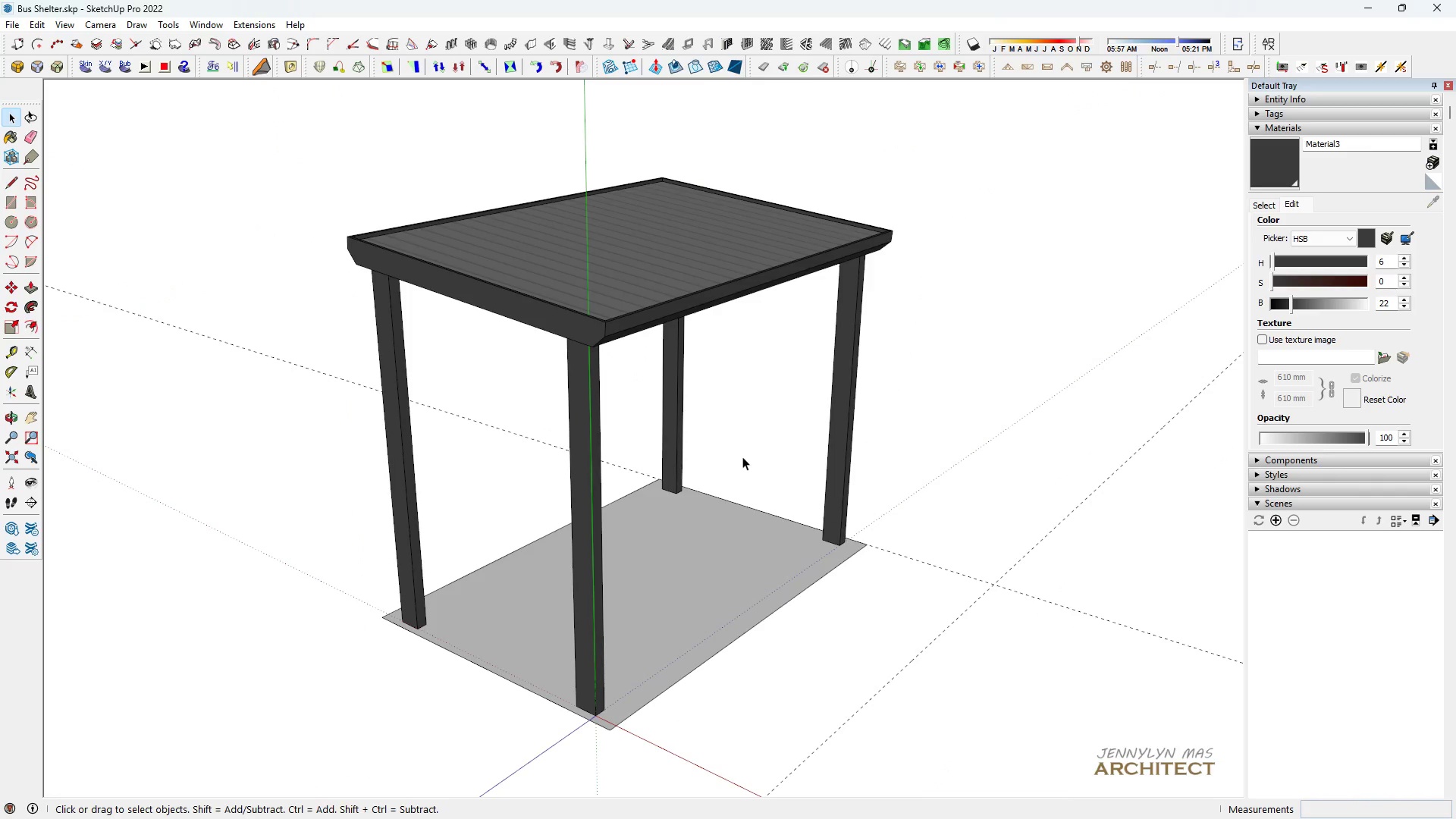 
triple_click([742, 457])
 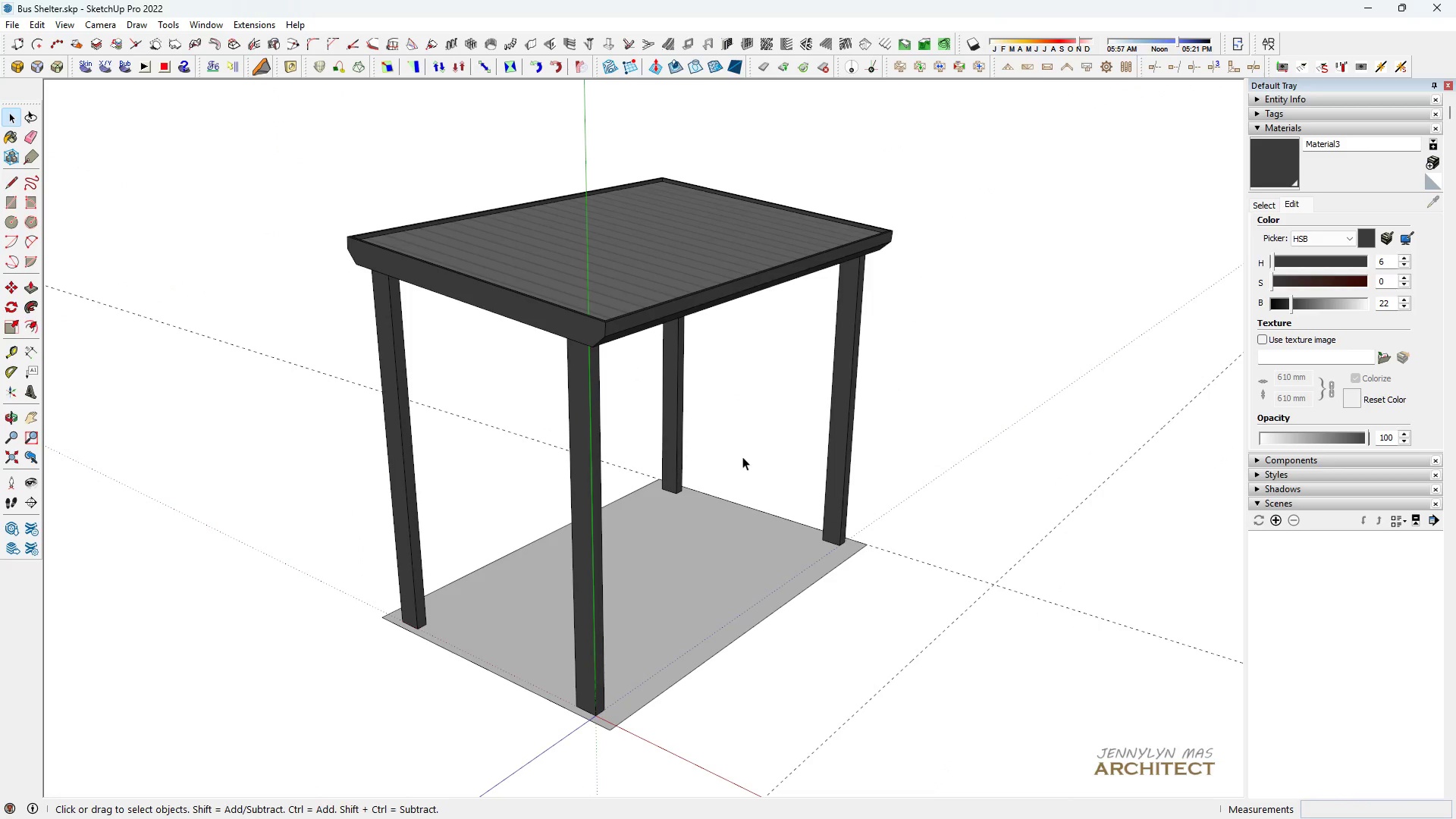 
triple_click([742, 457])
 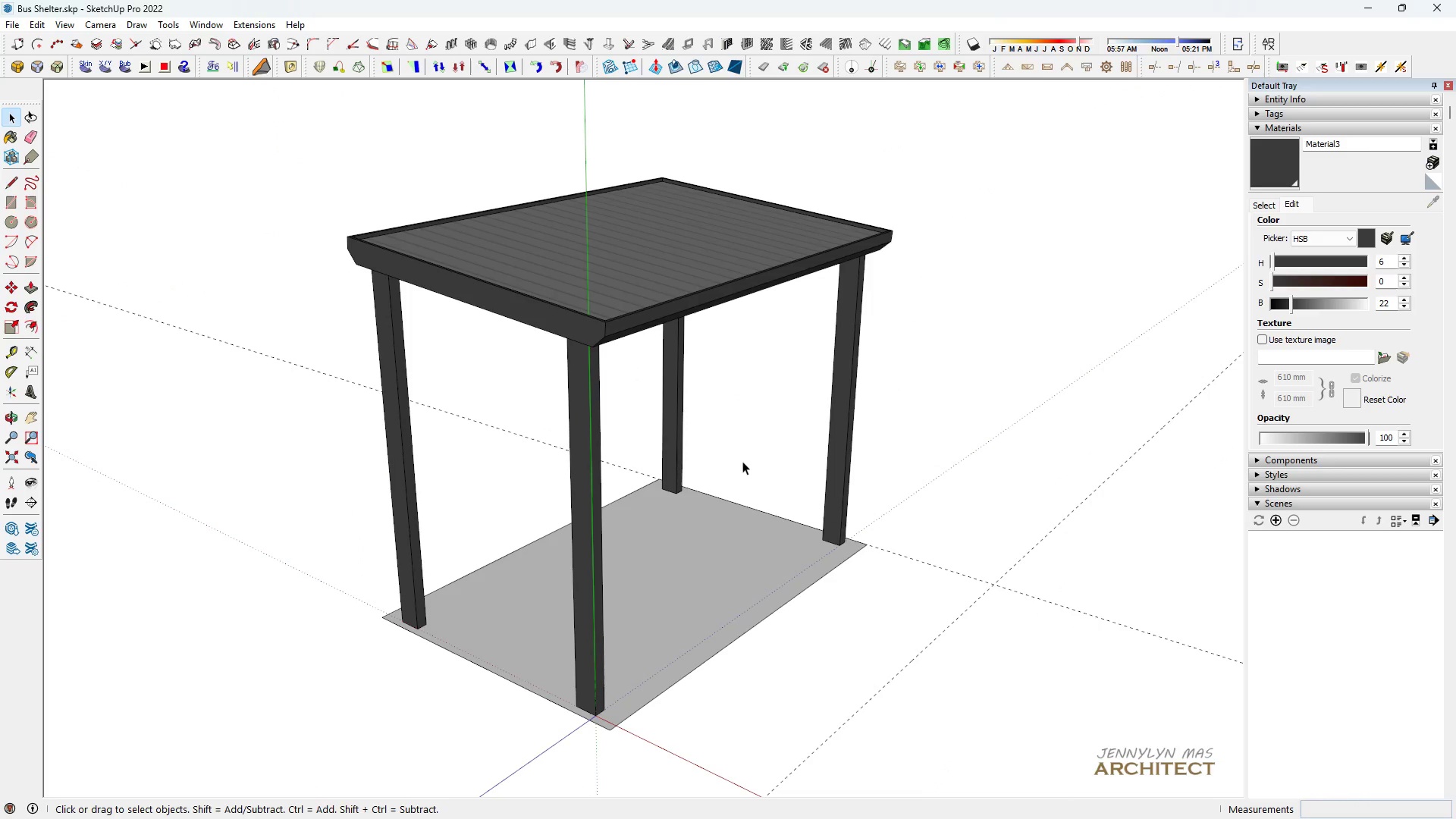 
triple_click([742, 461])
 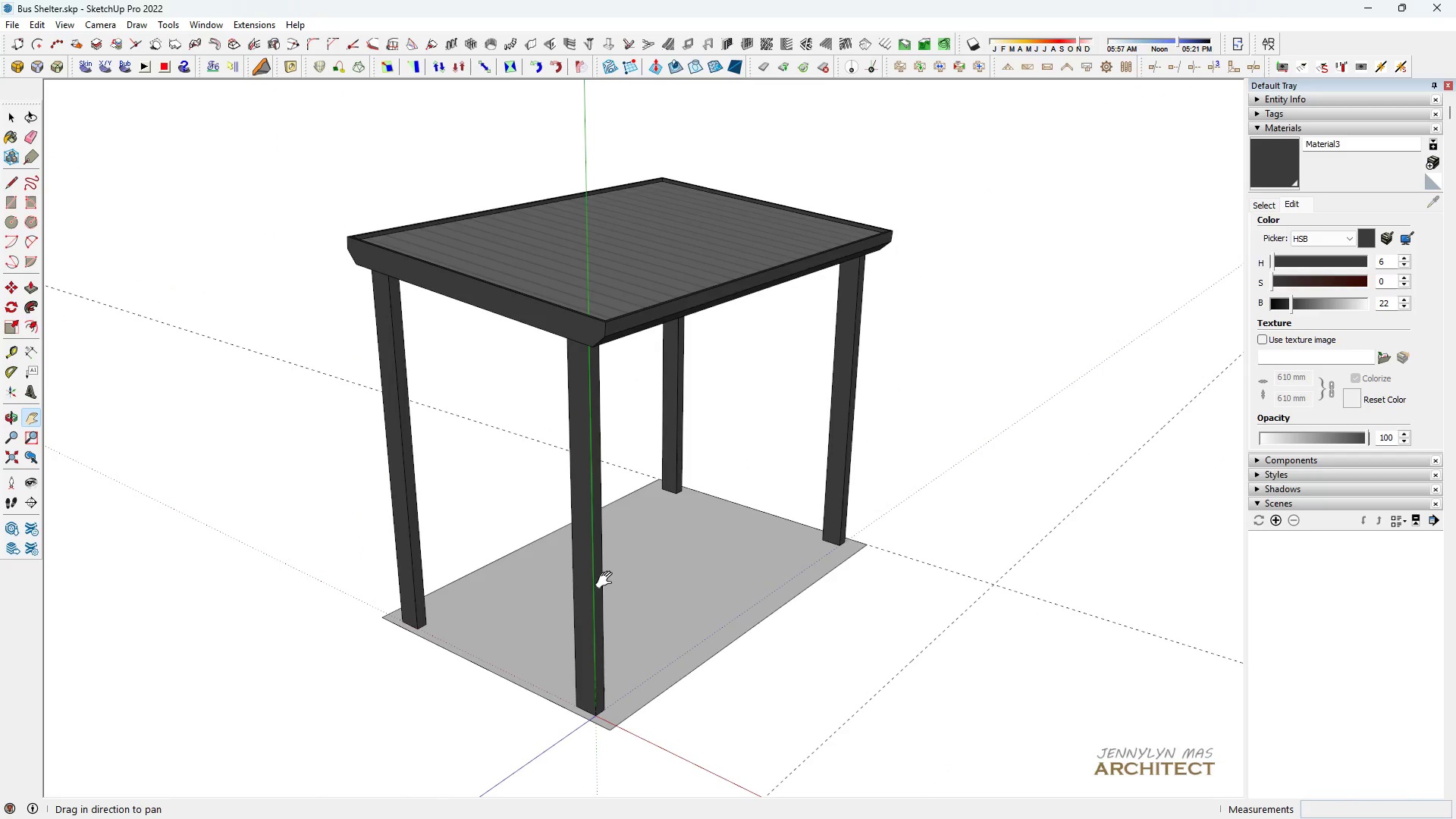 
key(H)
 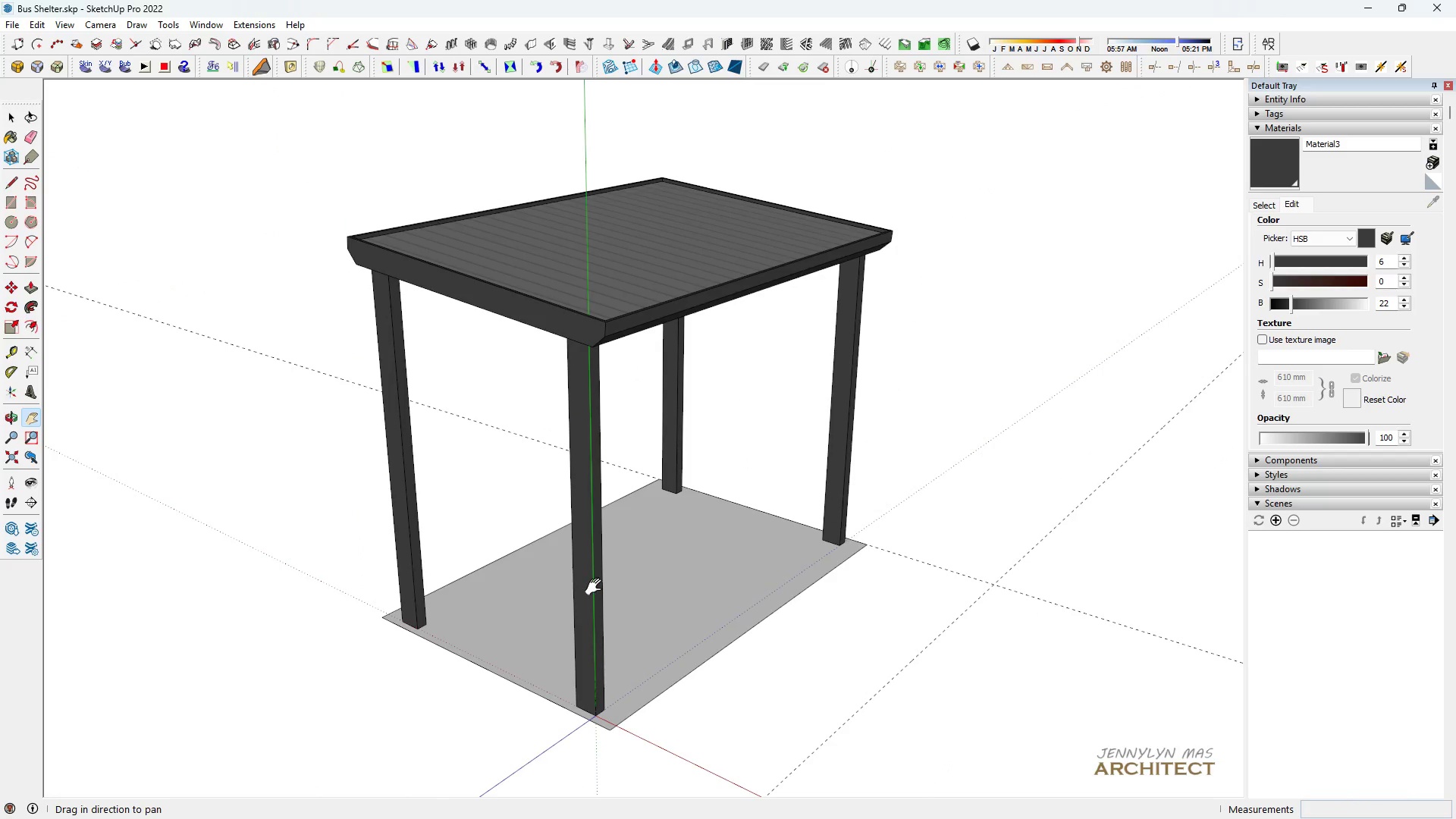 
scroll: coordinate [596, 587], scroll_direction: up, amount: 4.0
 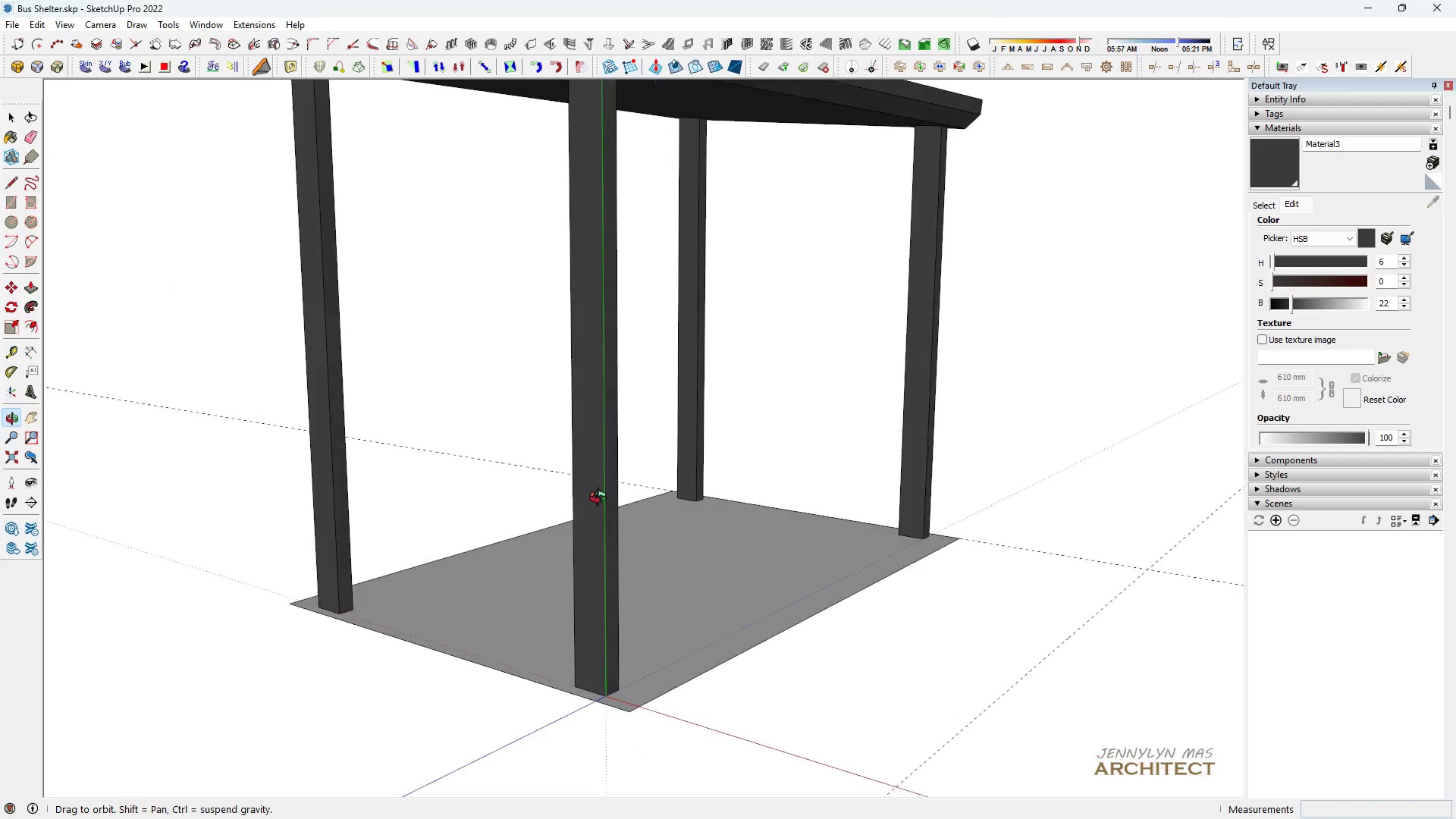 
scroll: coordinate [649, 469], scroll_direction: down, amount: 1.0
 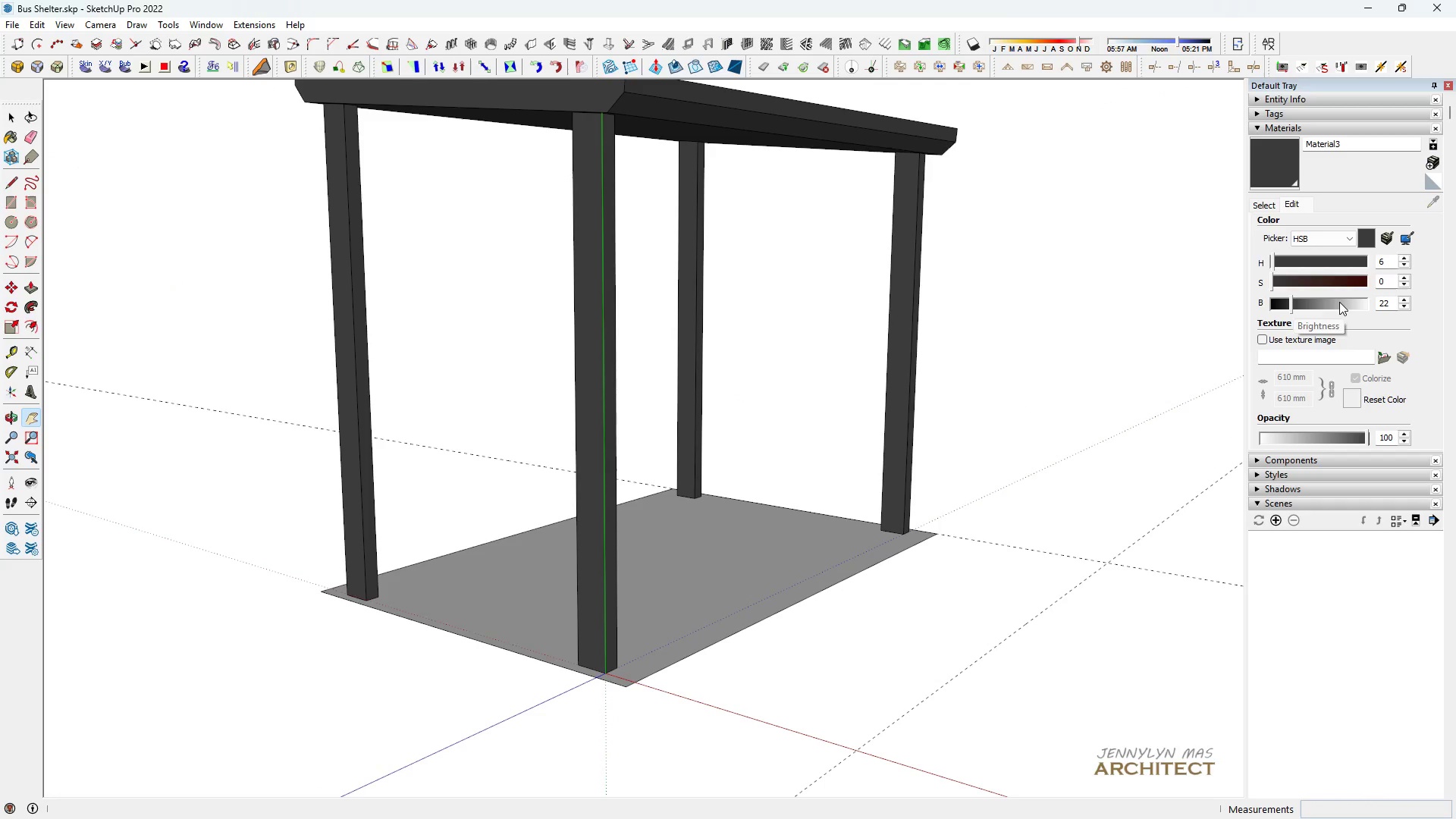 
left_click_drag(start_coordinate=[1391, 302], to_coordinate=[1369, 292])
 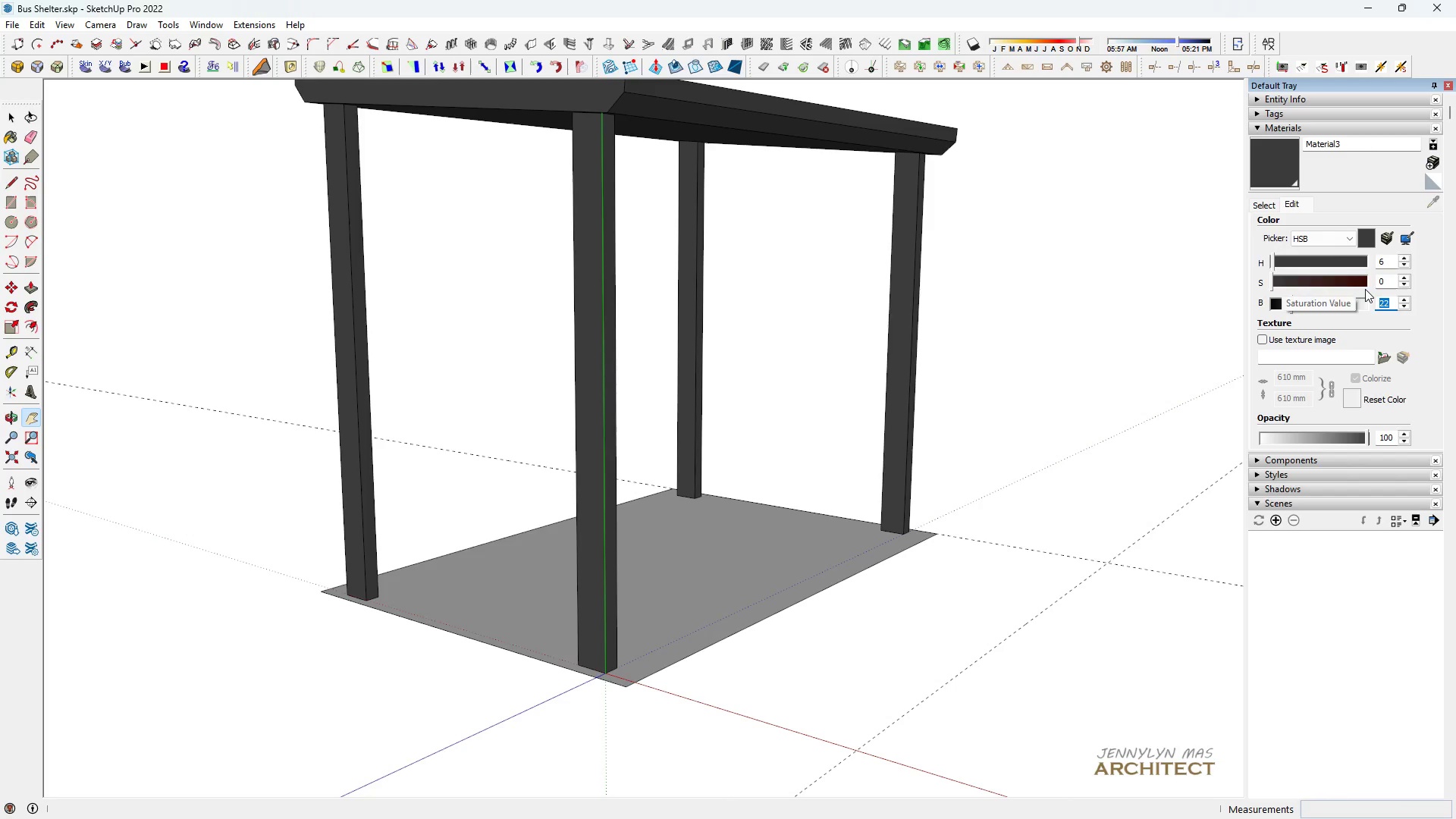 
type(50 )
 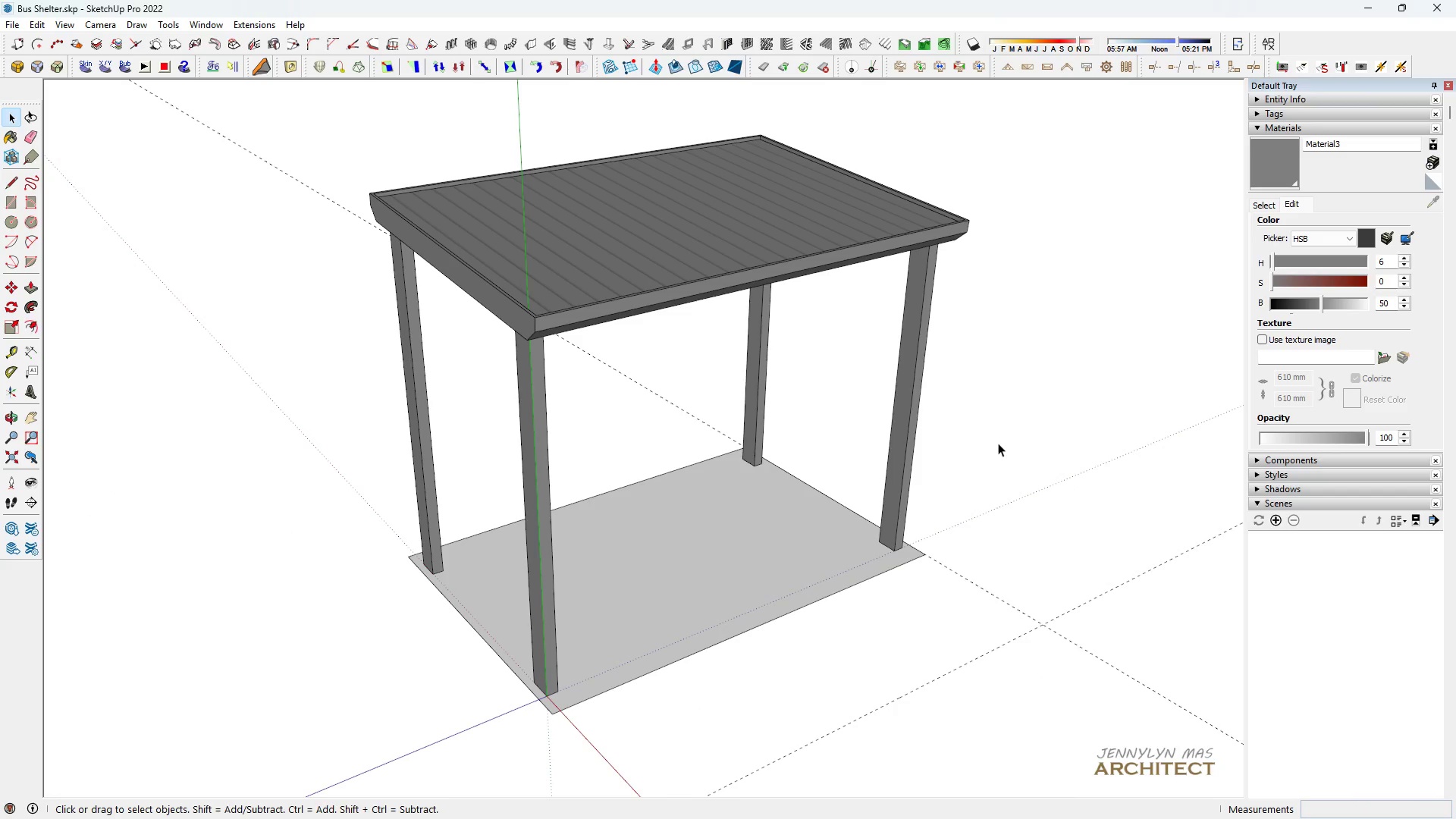 
scroll: coordinate [787, 539], scroll_direction: down, amount: 2.0
 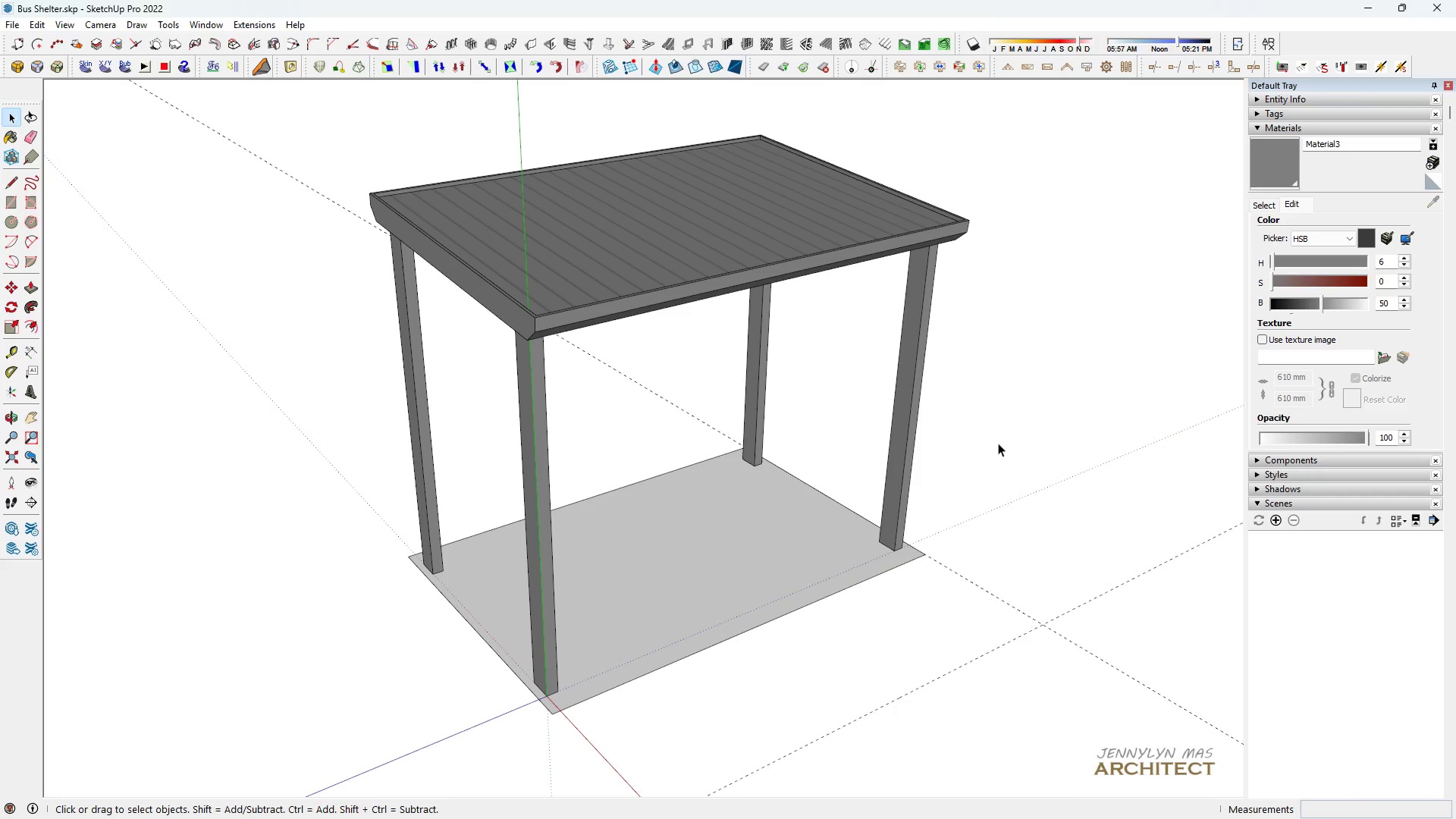 
double_click([998, 443])
 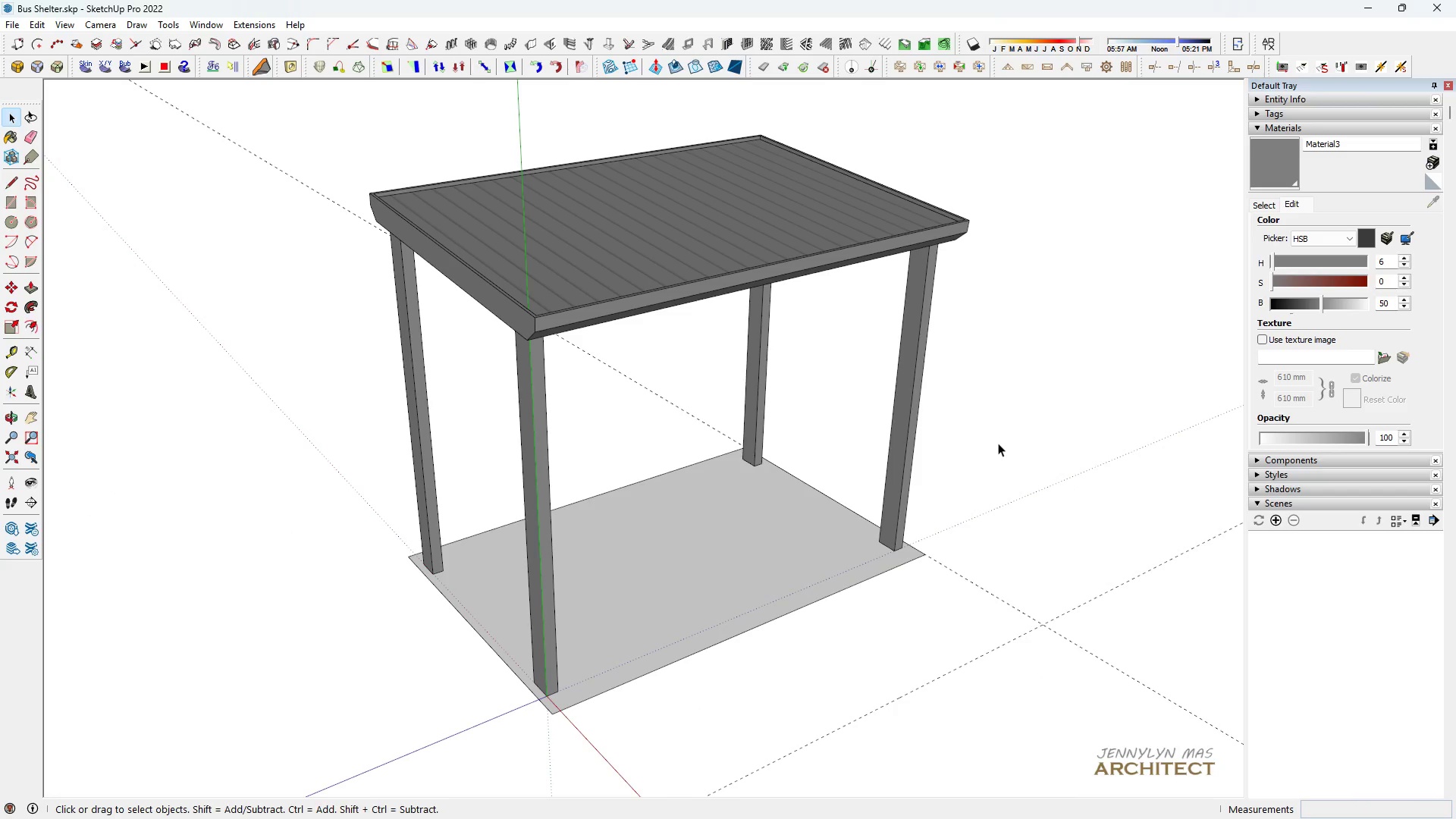 
triple_click([998, 443])
 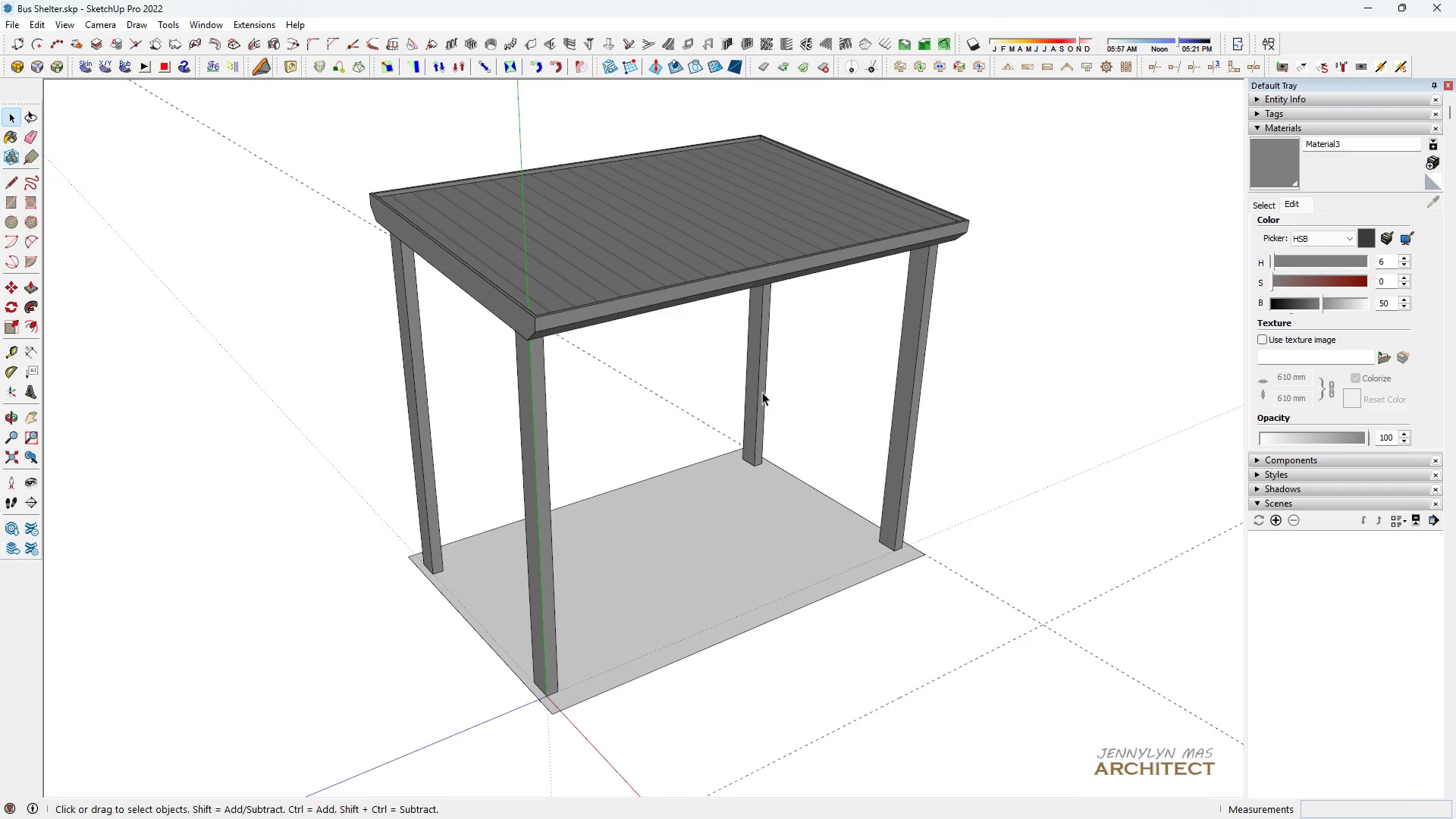 
scroll: coordinate [682, 419], scroll_direction: up, amount: 2.0
 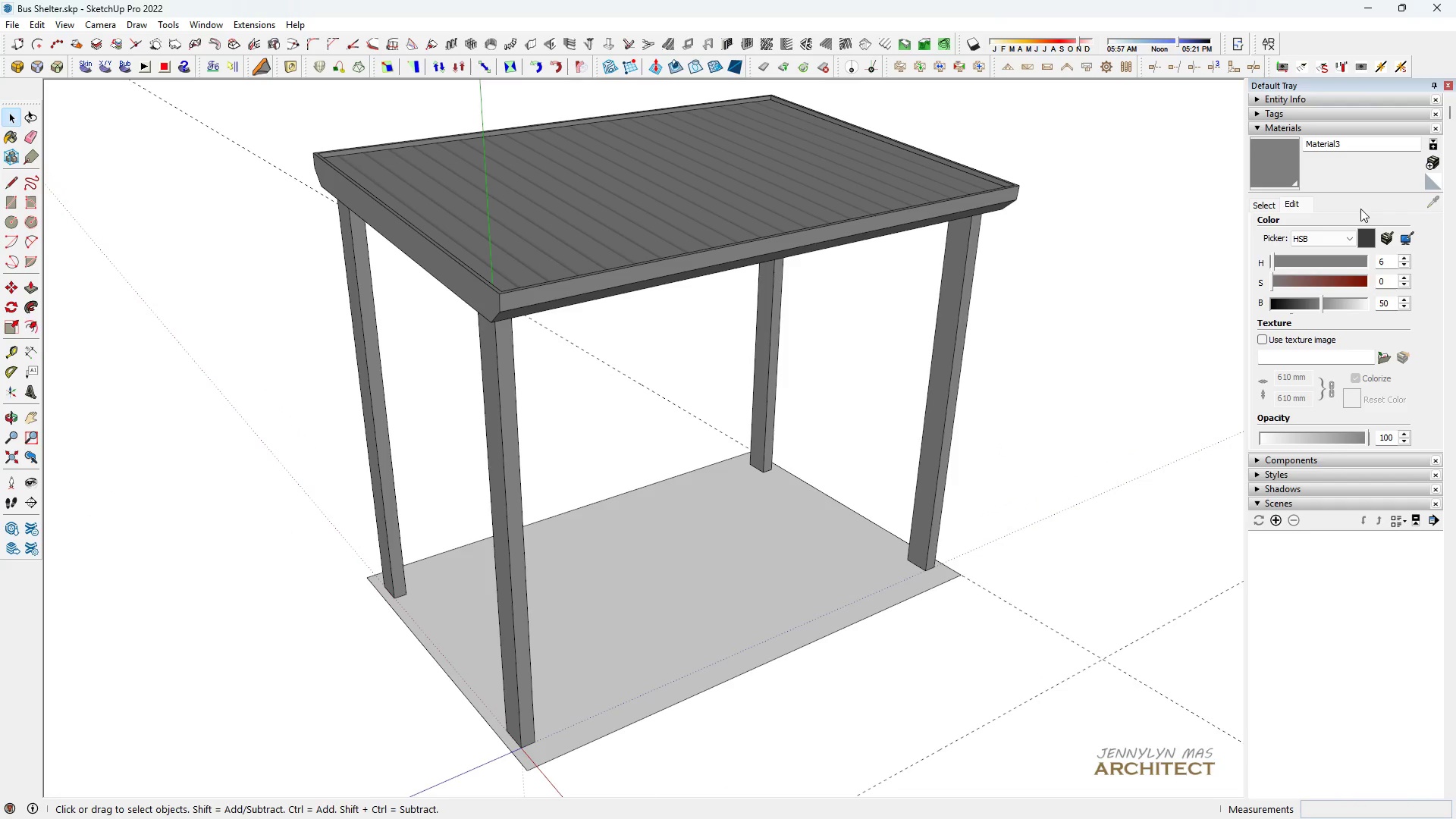 
left_click([1272, 207])
 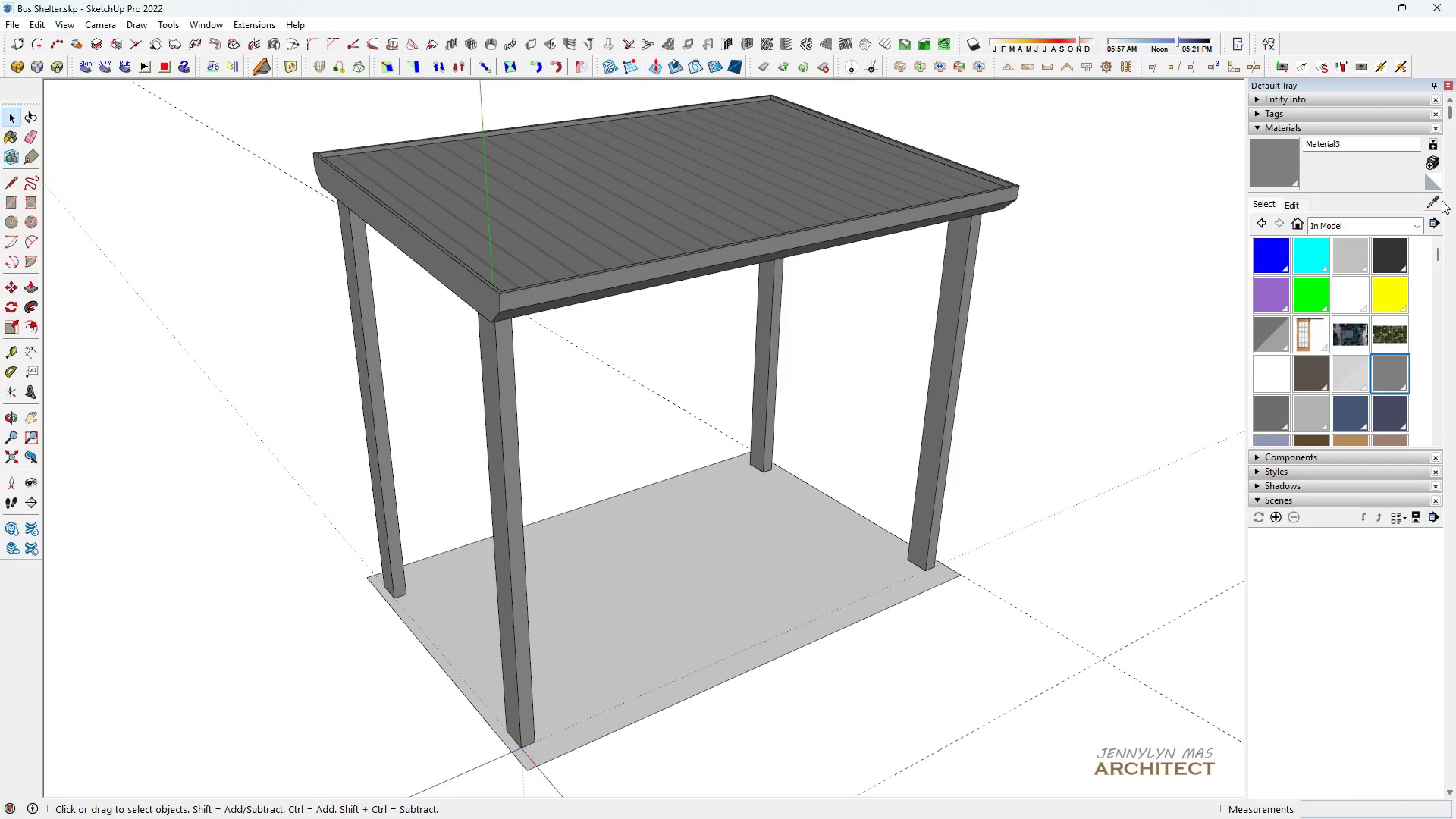 
left_click([1436, 199])
 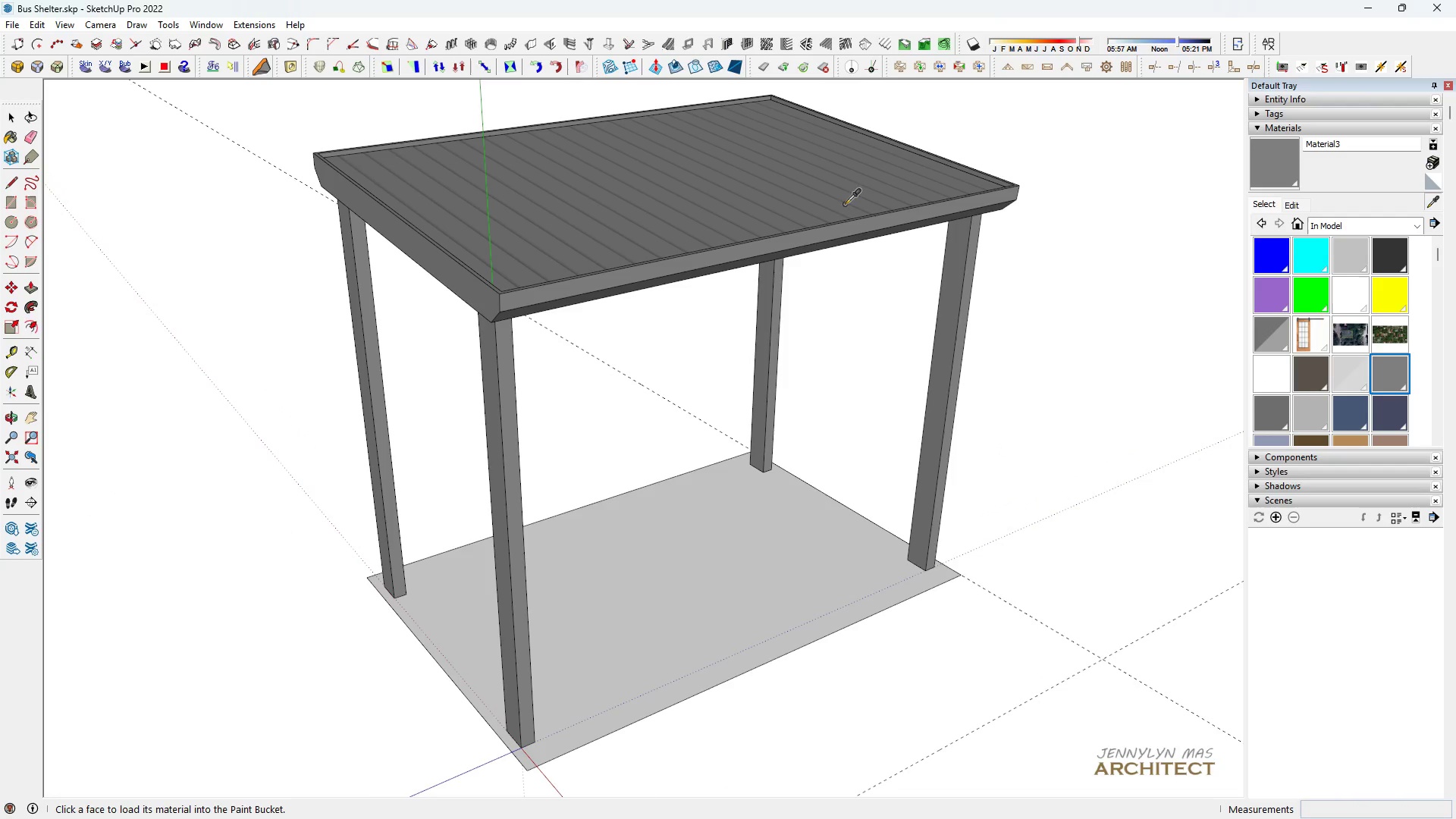 
left_click([835, 194])
 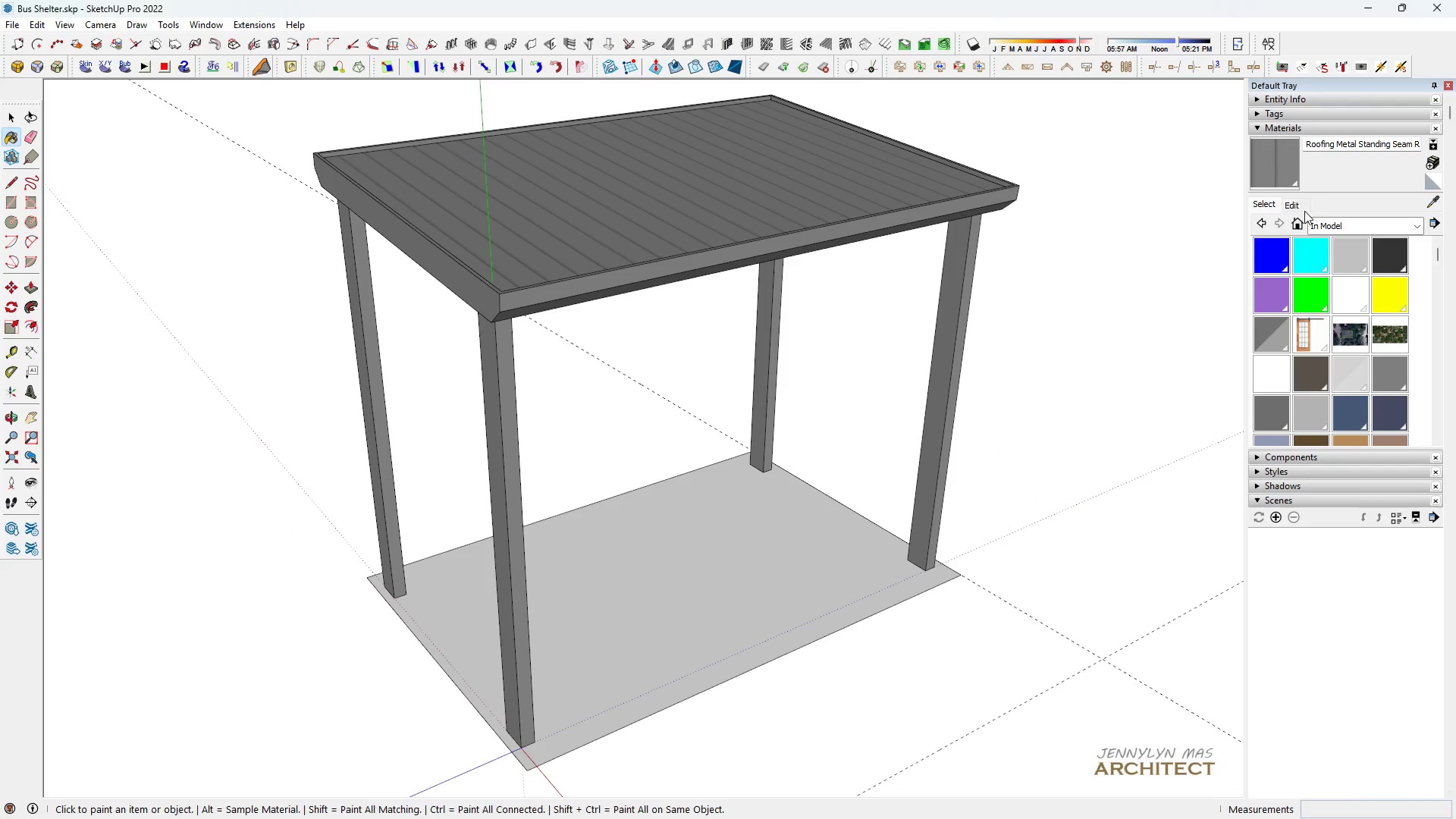 
left_click([1301, 208])
 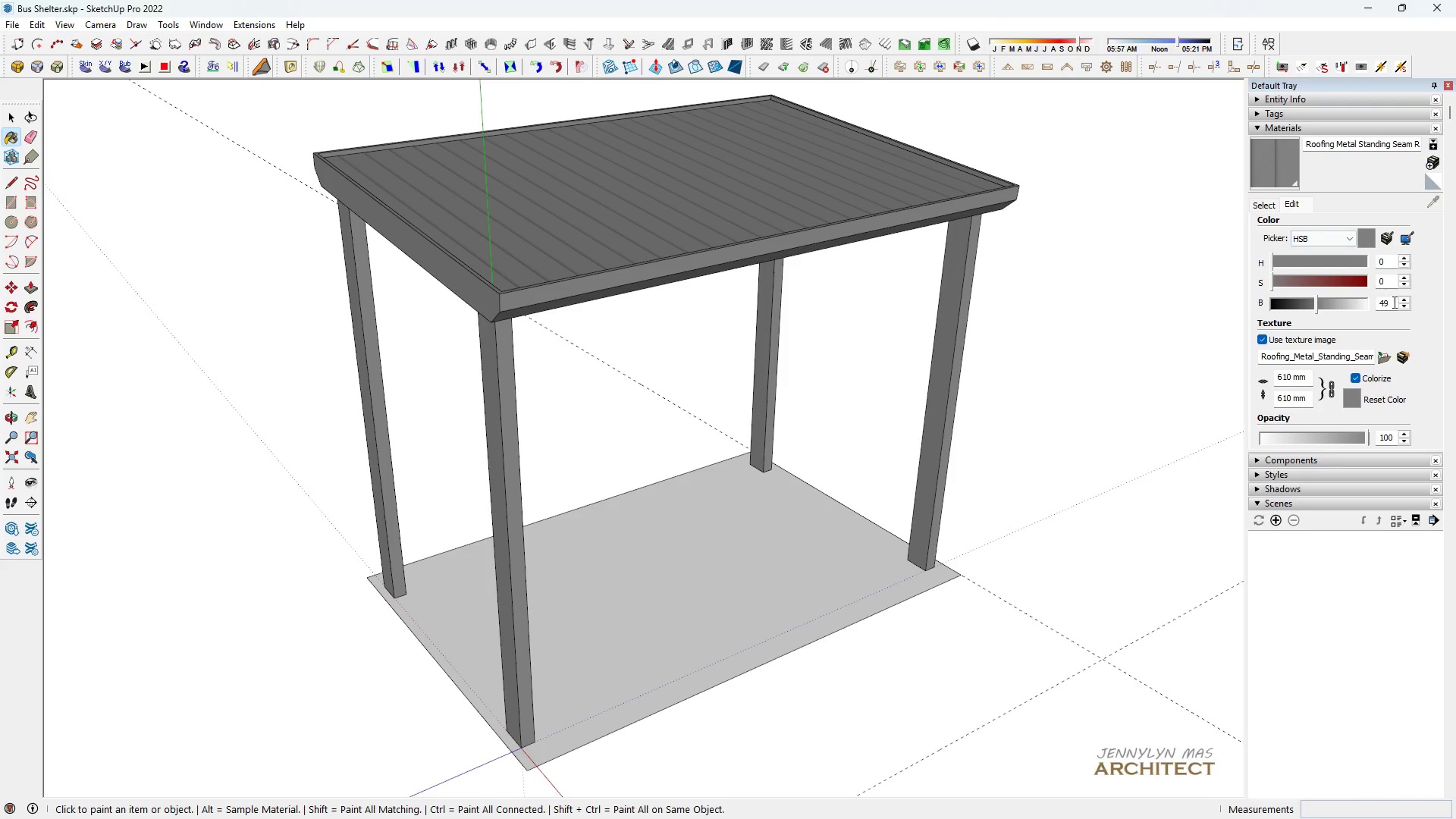 
left_click_drag(start_coordinate=[1398, 303], to_coordinate=[1379, 299])
 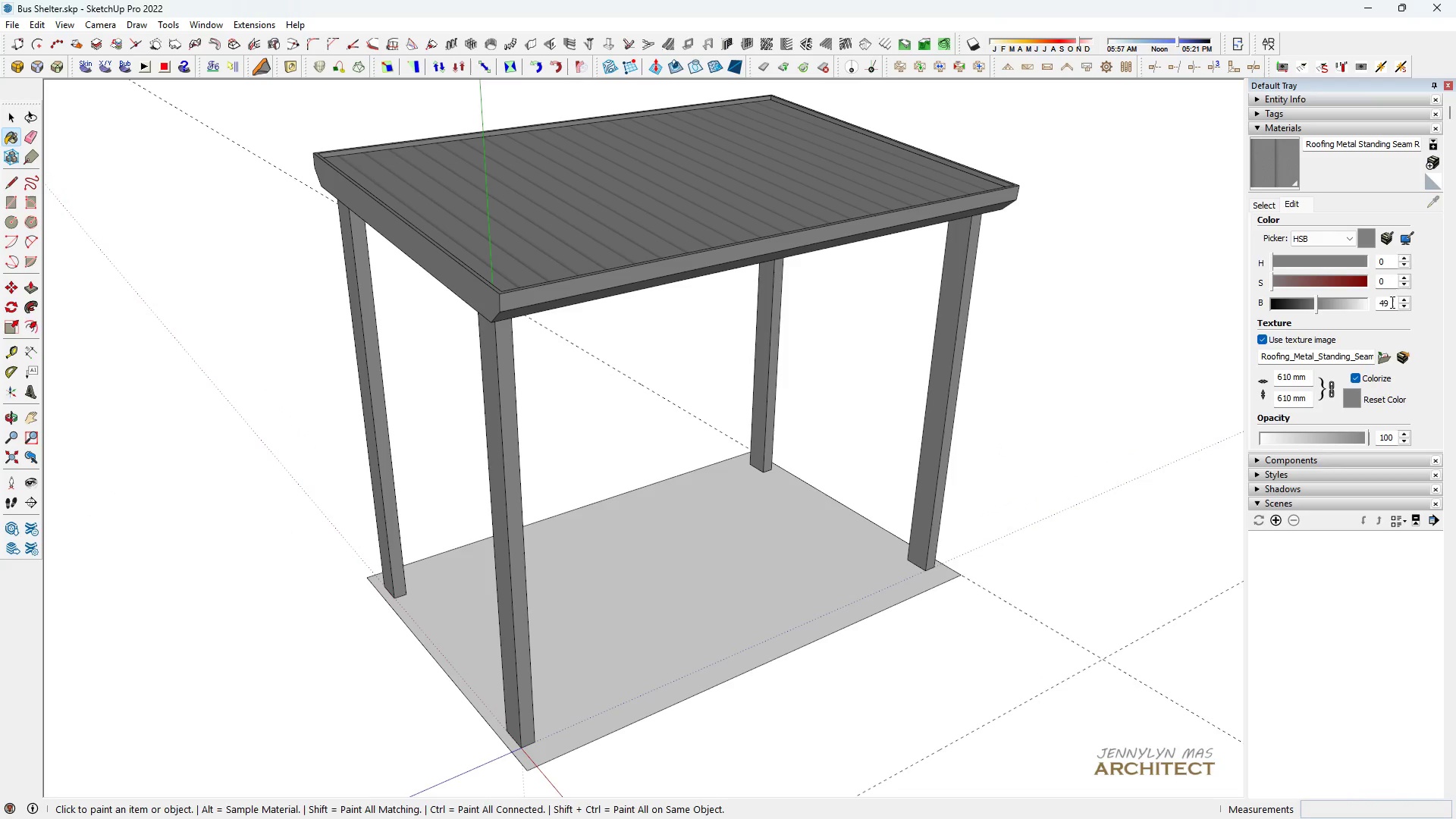 
left_click_drag(start_coordinate=[1391, 302], to_coordinate=[1341, 299])
 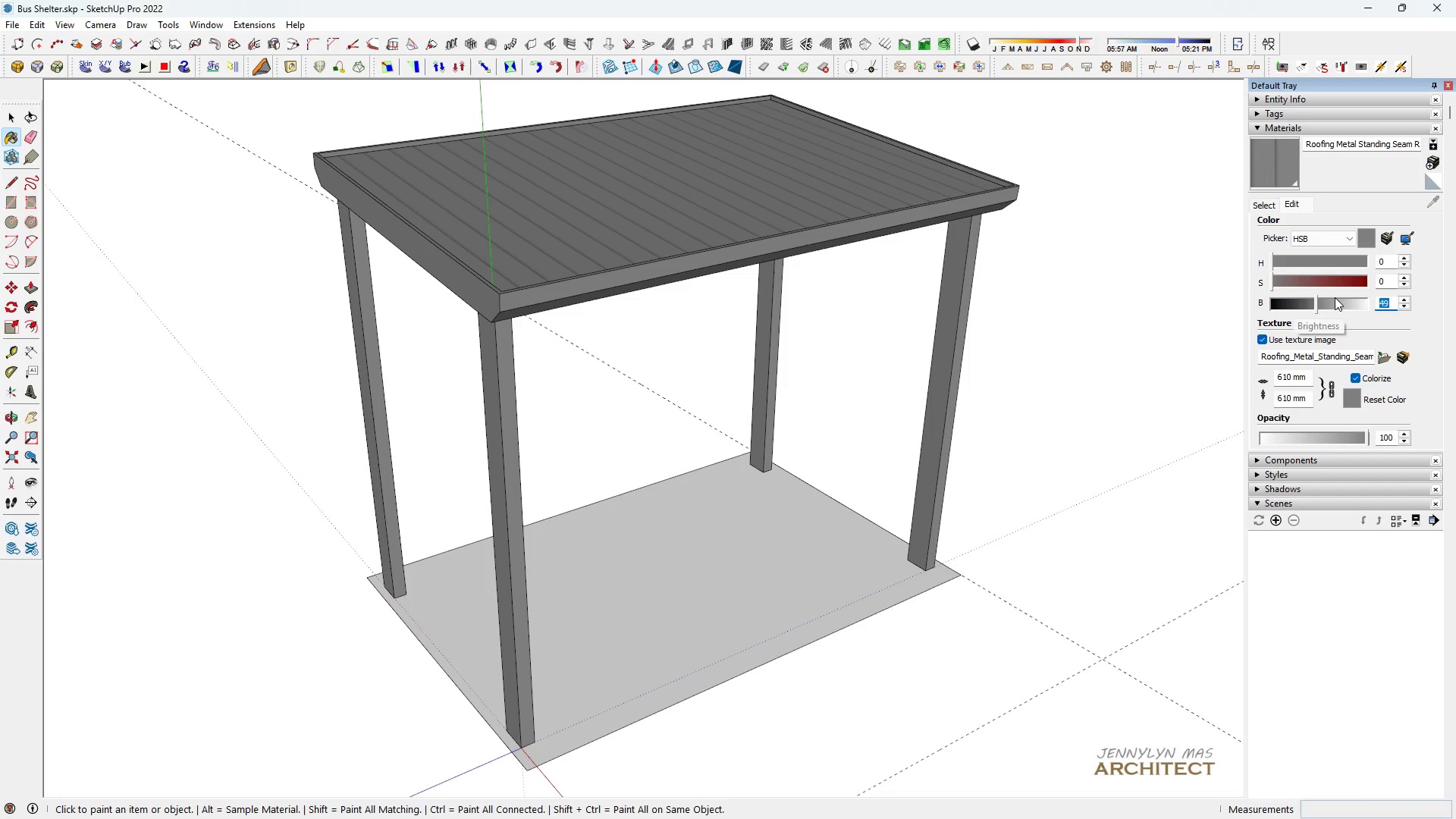 
type(25)
 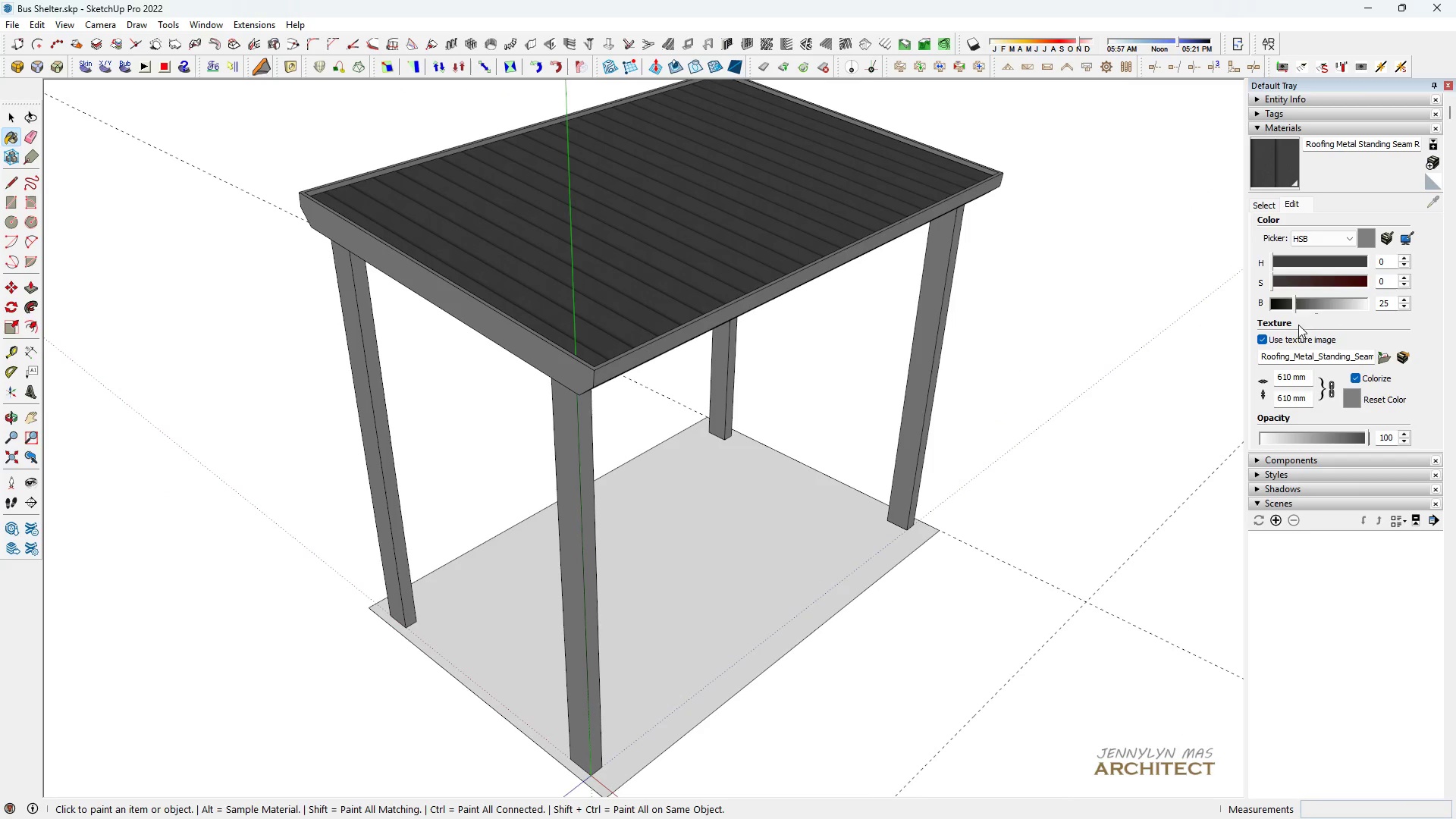 
left_click_drag(start_coordinate=[1393, 302], to_coordinate=[1305, 307])
 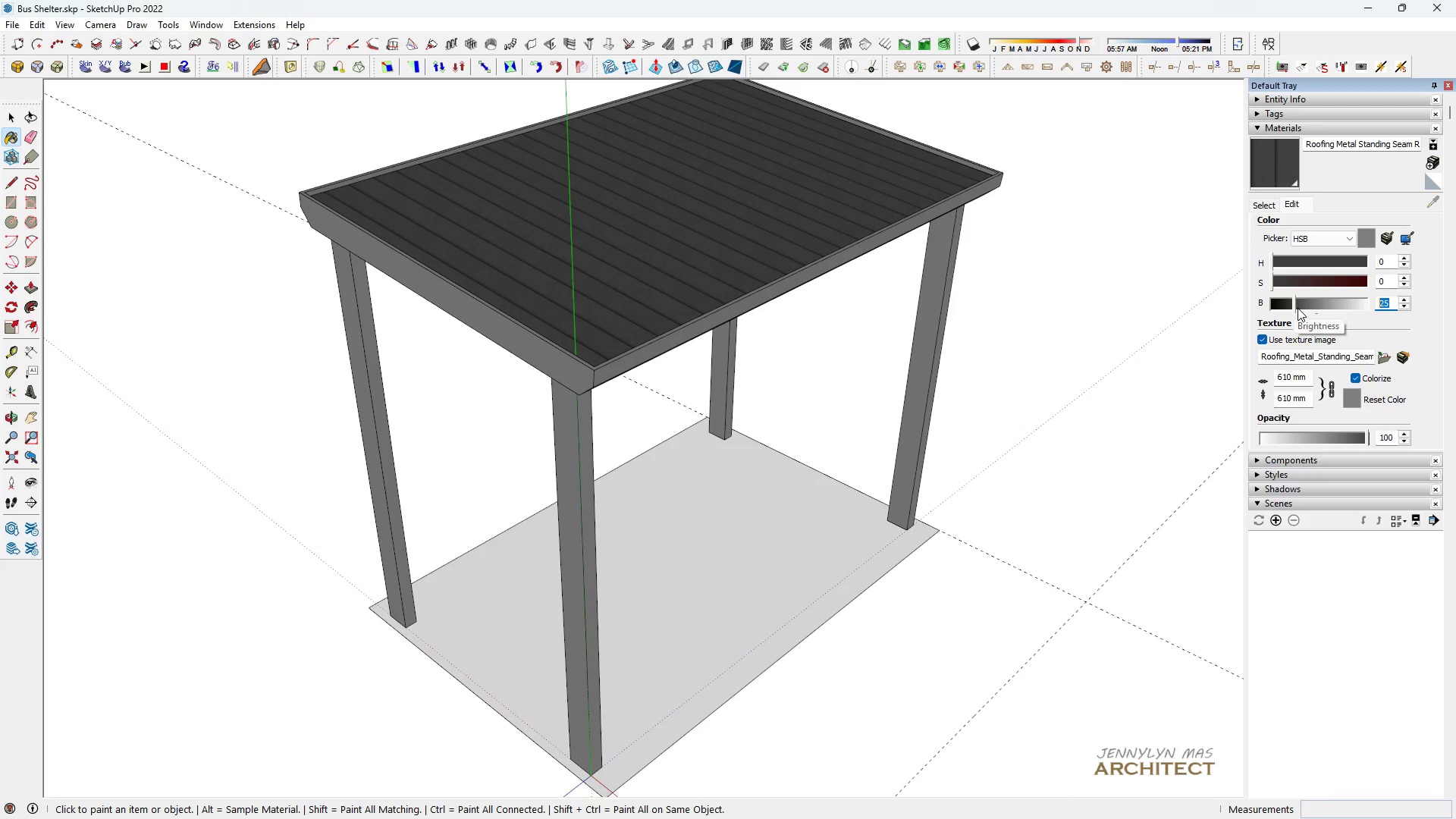 
type(75 )
 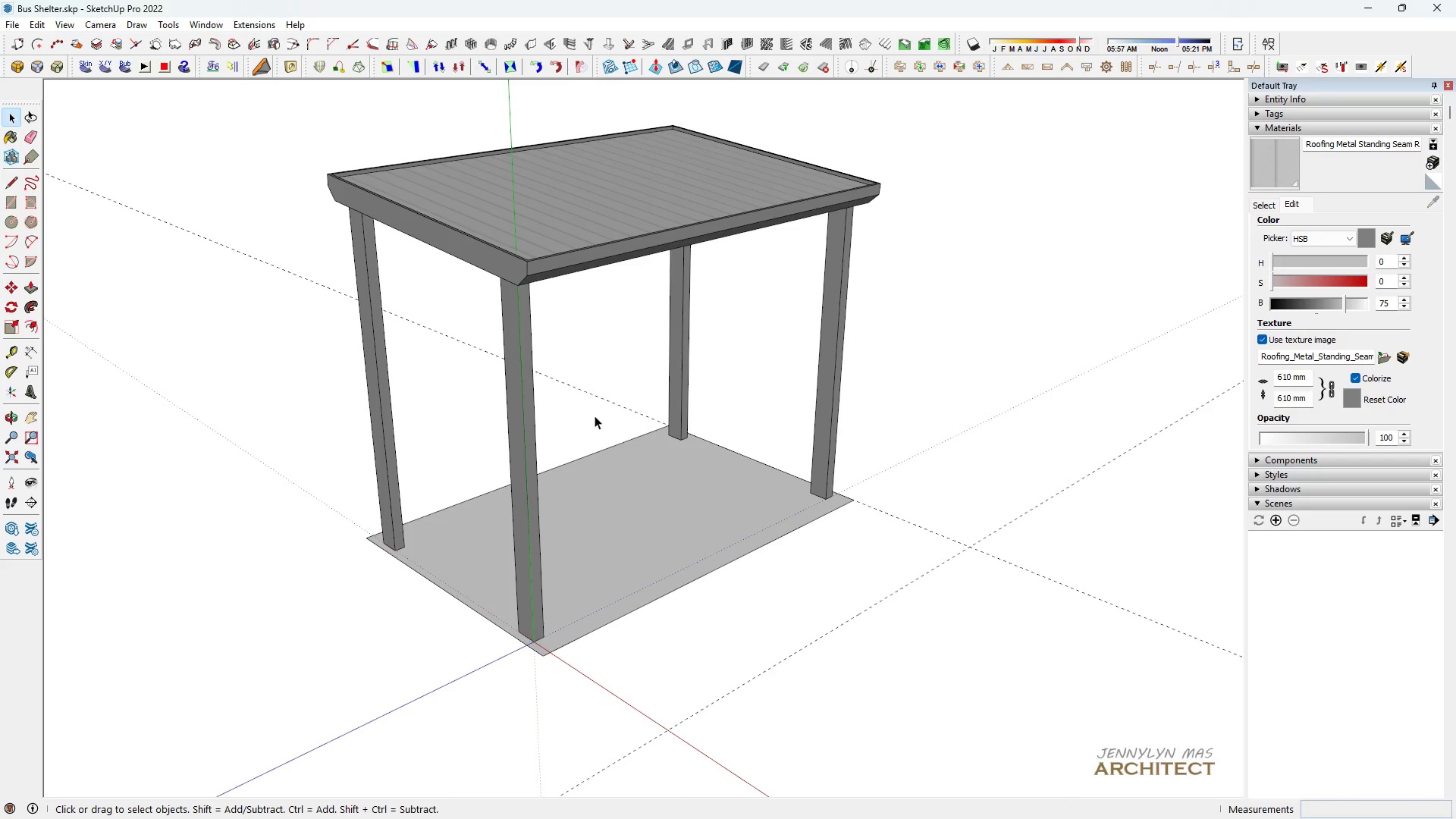 
scroll: coordinate [404, 280], scroll_direction: down, amount: 3.0
 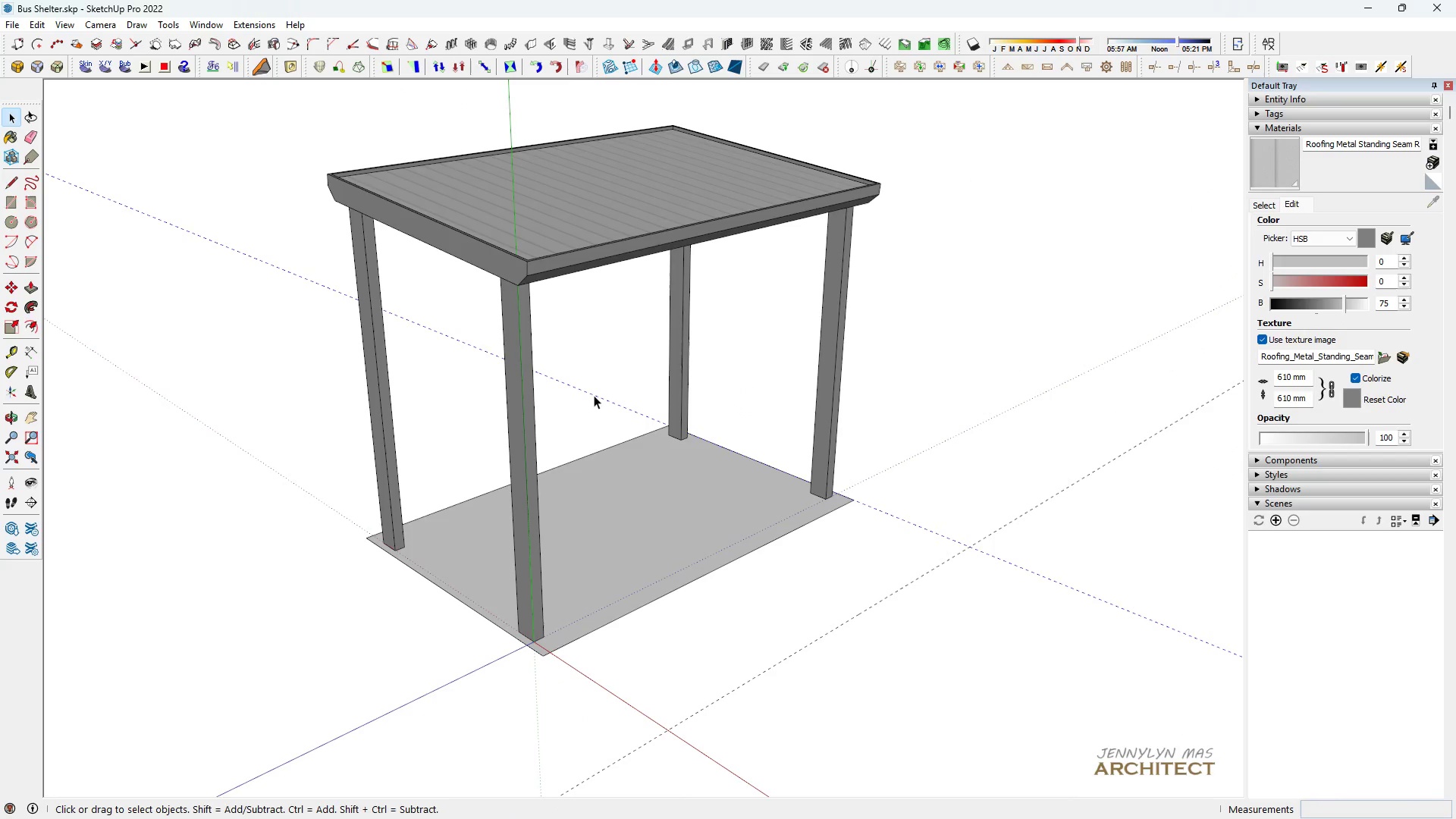 
double_click([594, 395])
 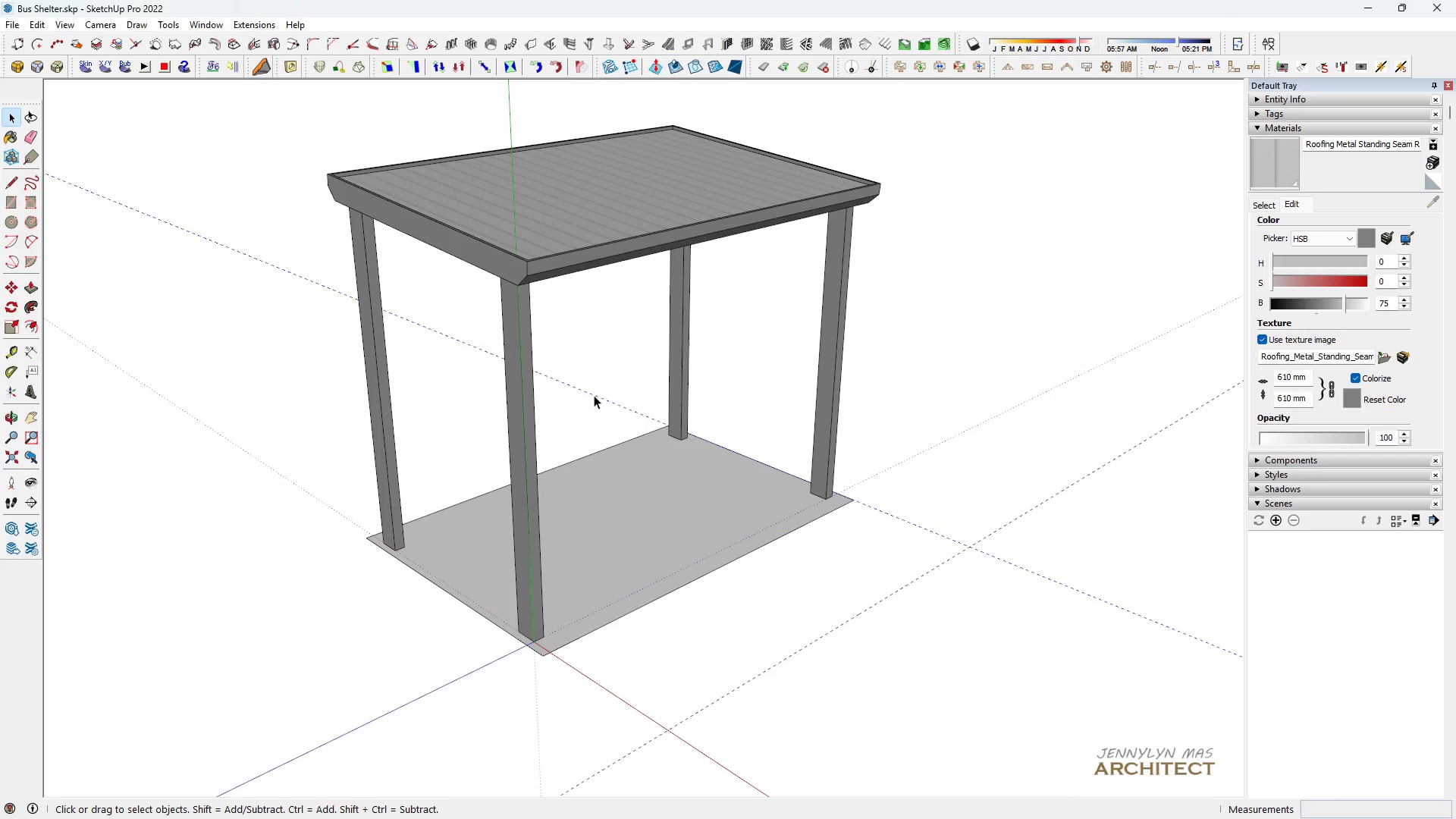 
triple_click([594, 395])
 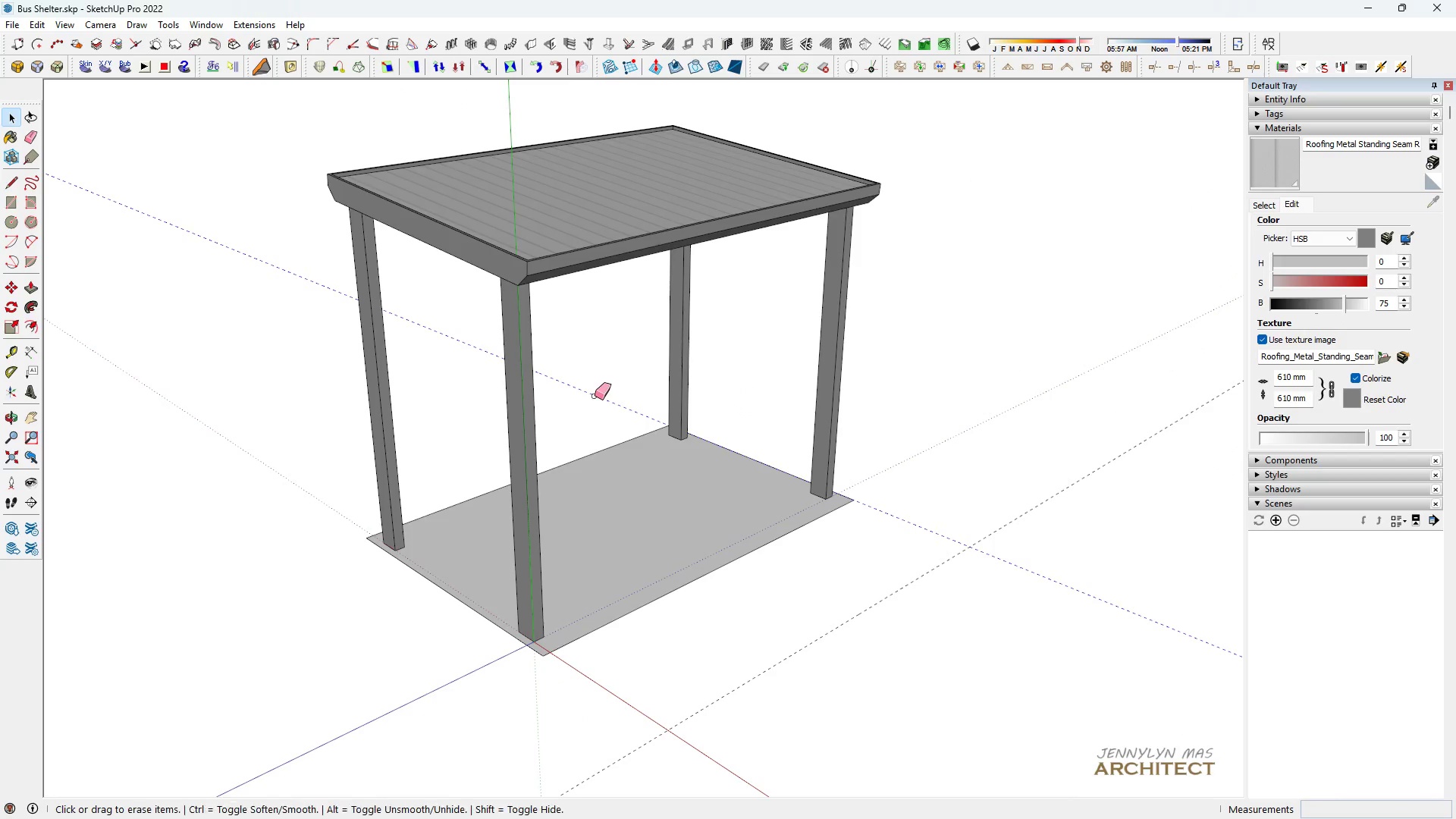 
key(E)
 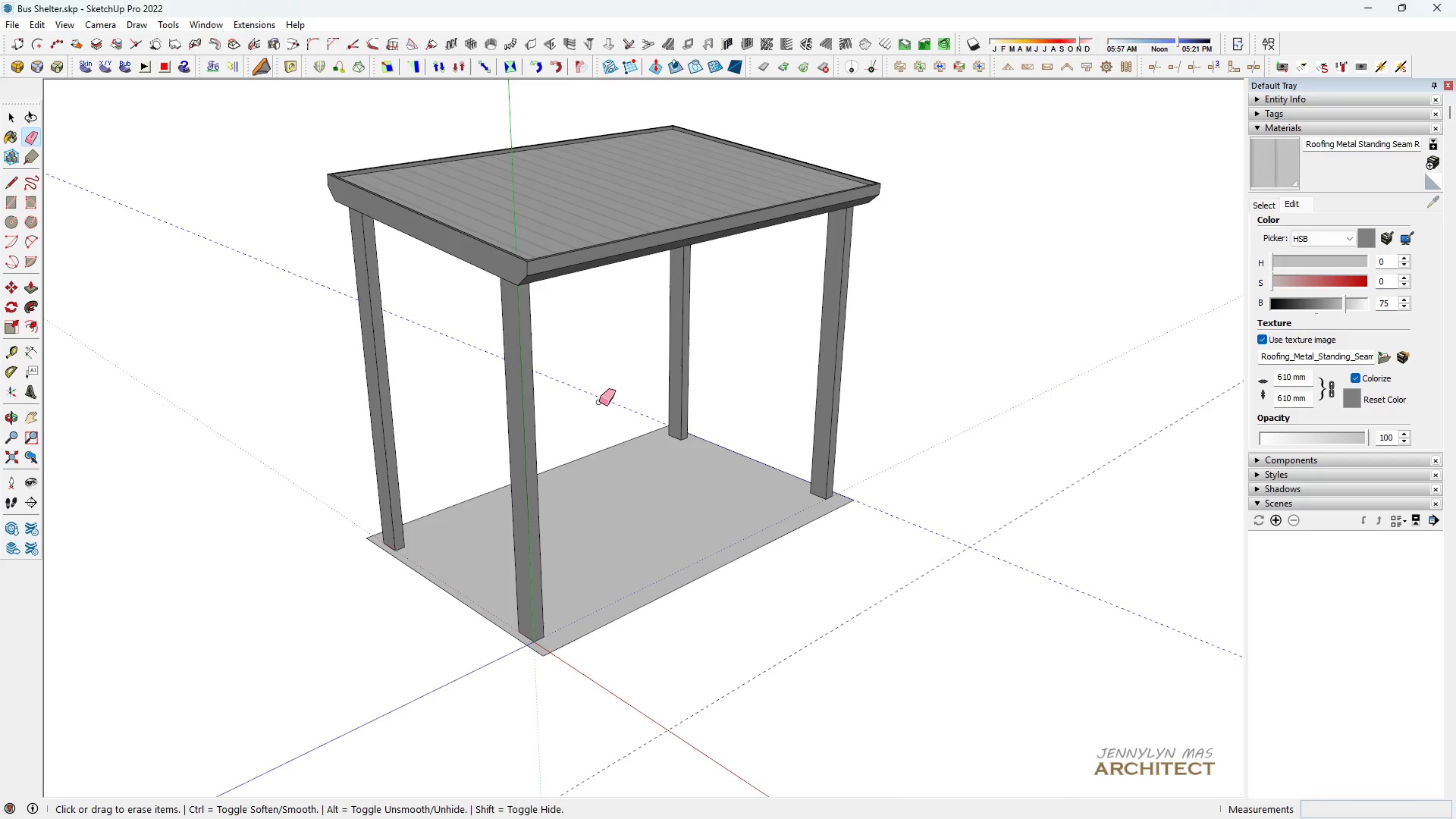 
left_click_drag(start_coordinate=[598, 406], to_coordinate=[623, 368])
 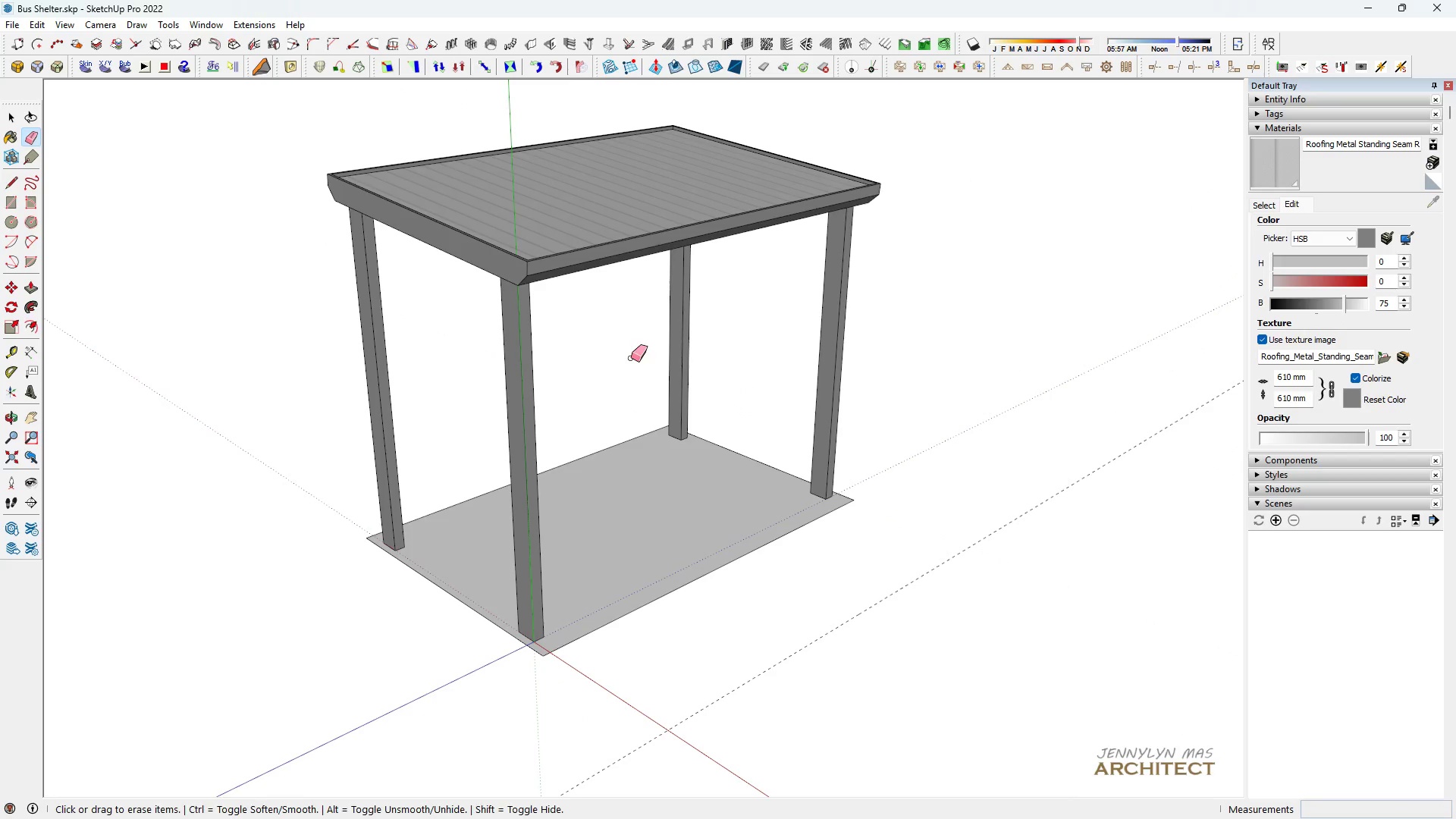 
key(Space)
 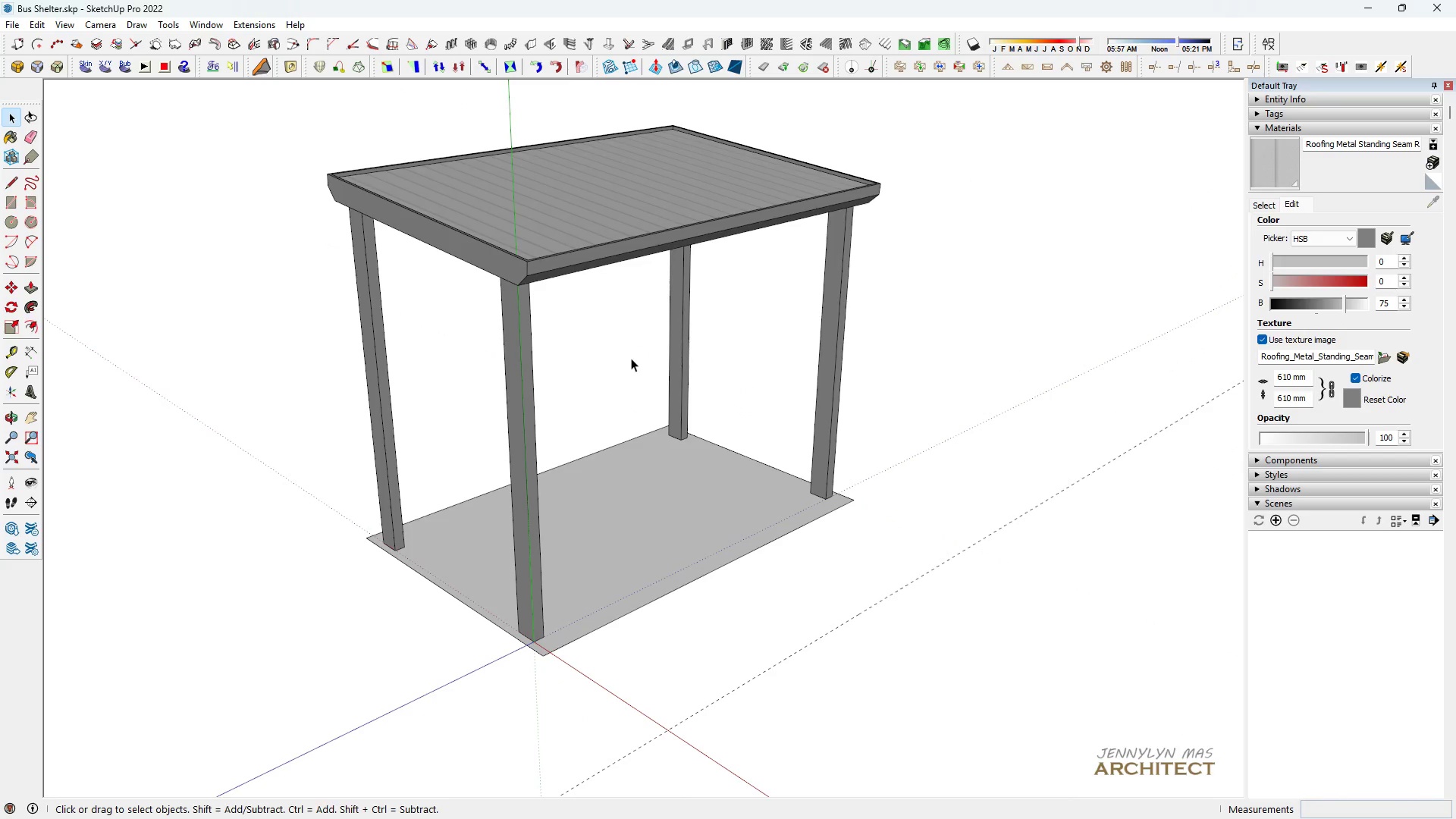 
triple_click([631, 358])
 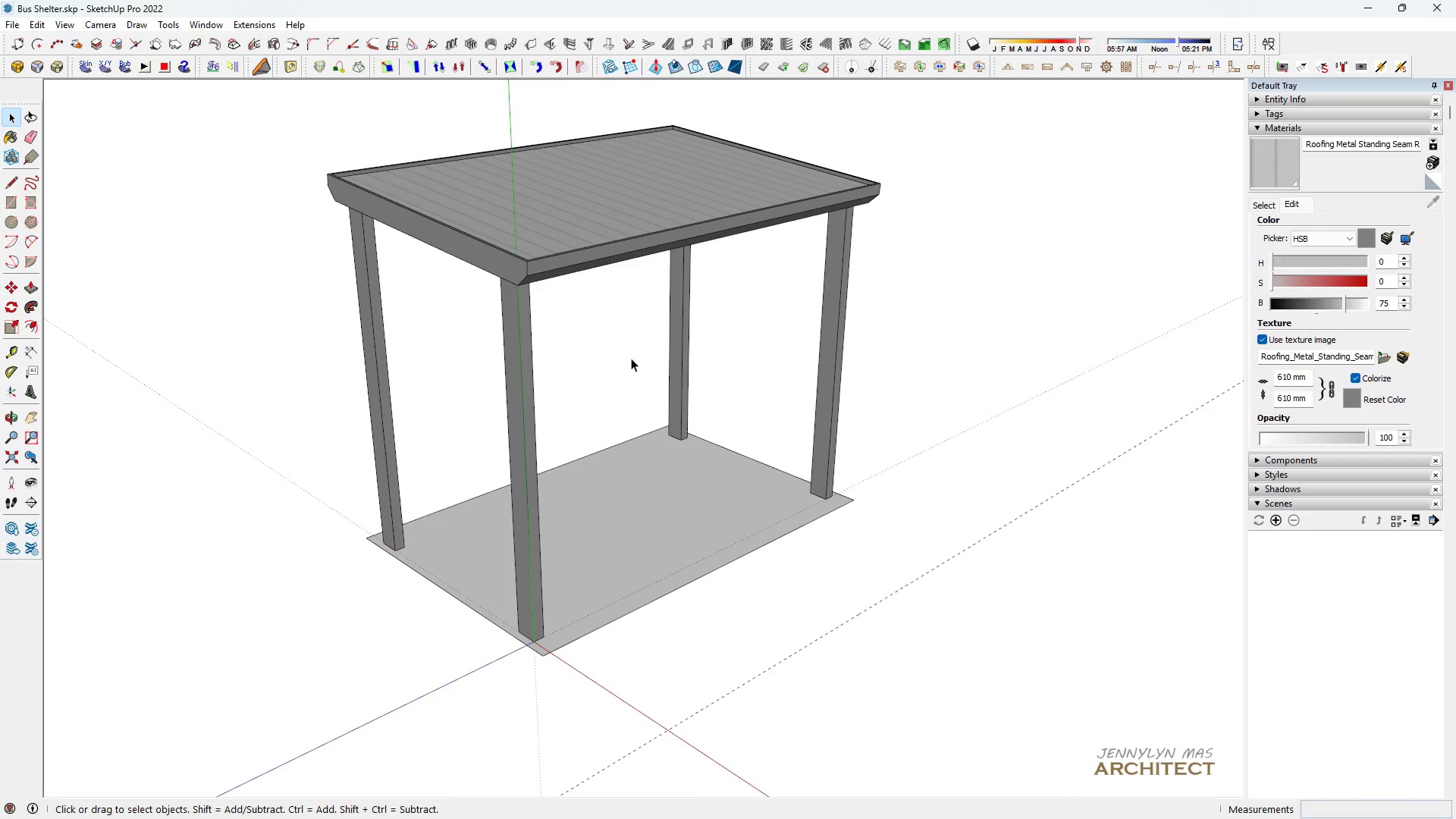 
triple_click([631, 358])
 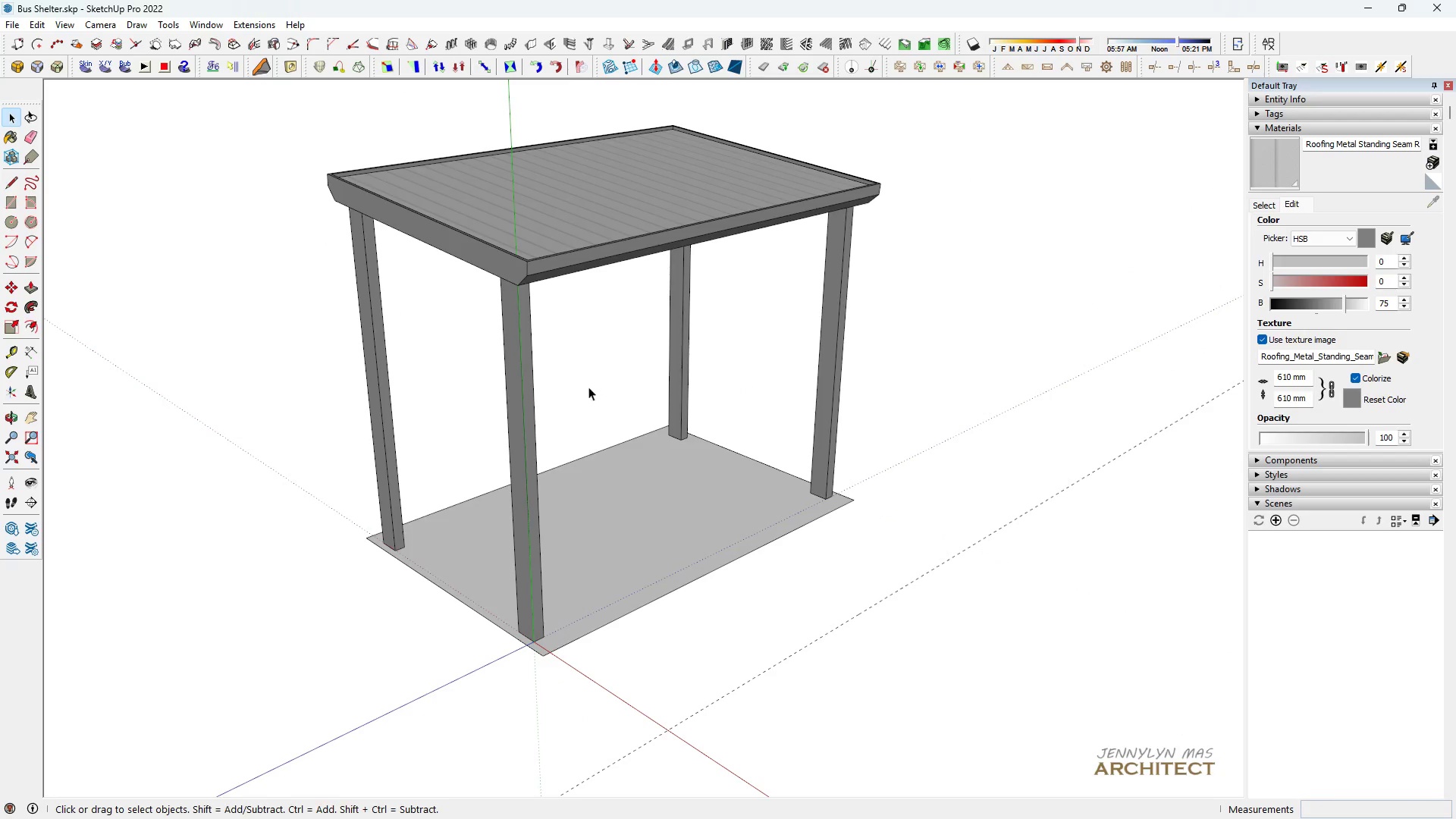 
type(hh h)
 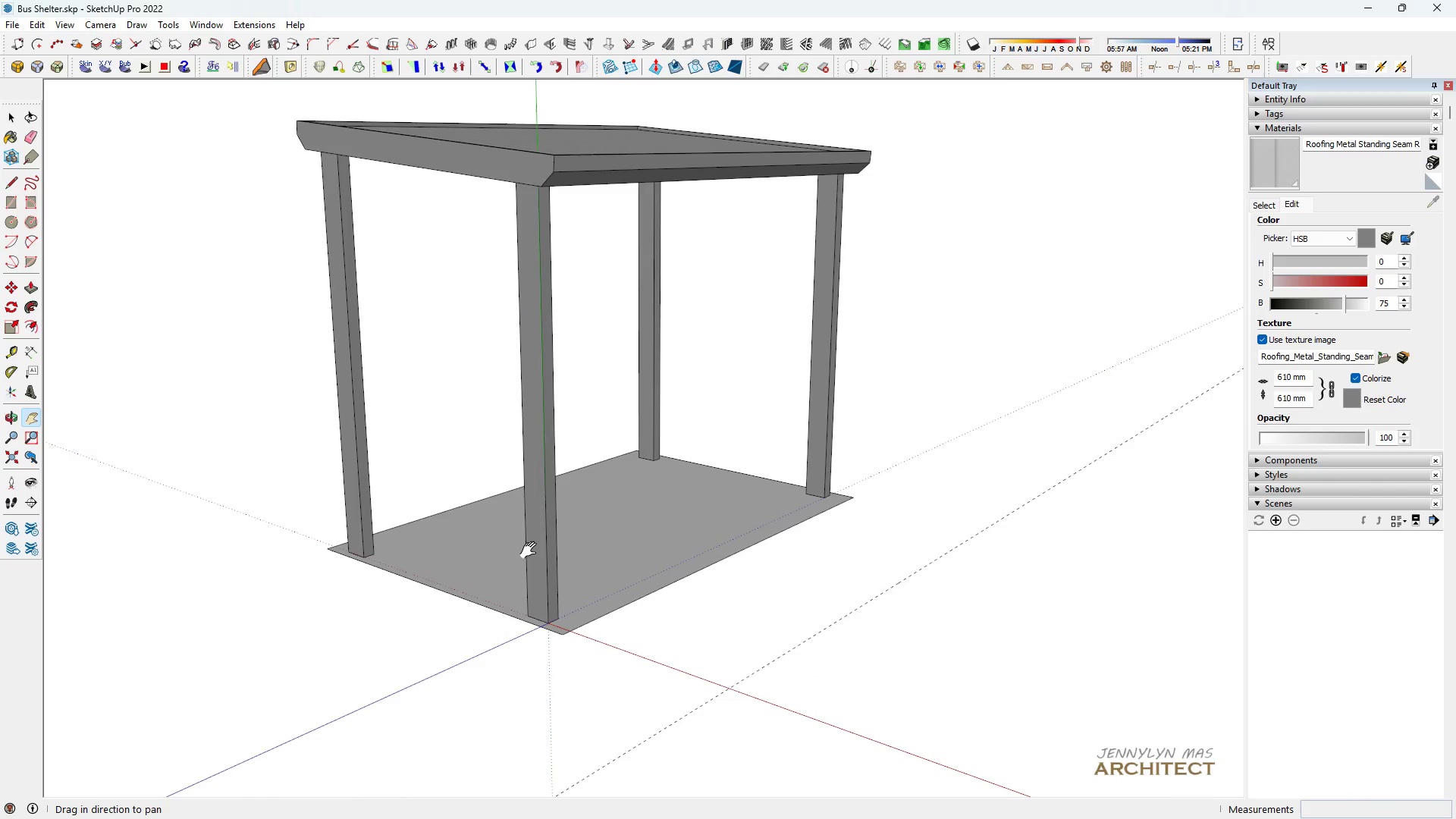 
scroll: coordinate [449, 398], scroll_direction: down, amount: 2.0
 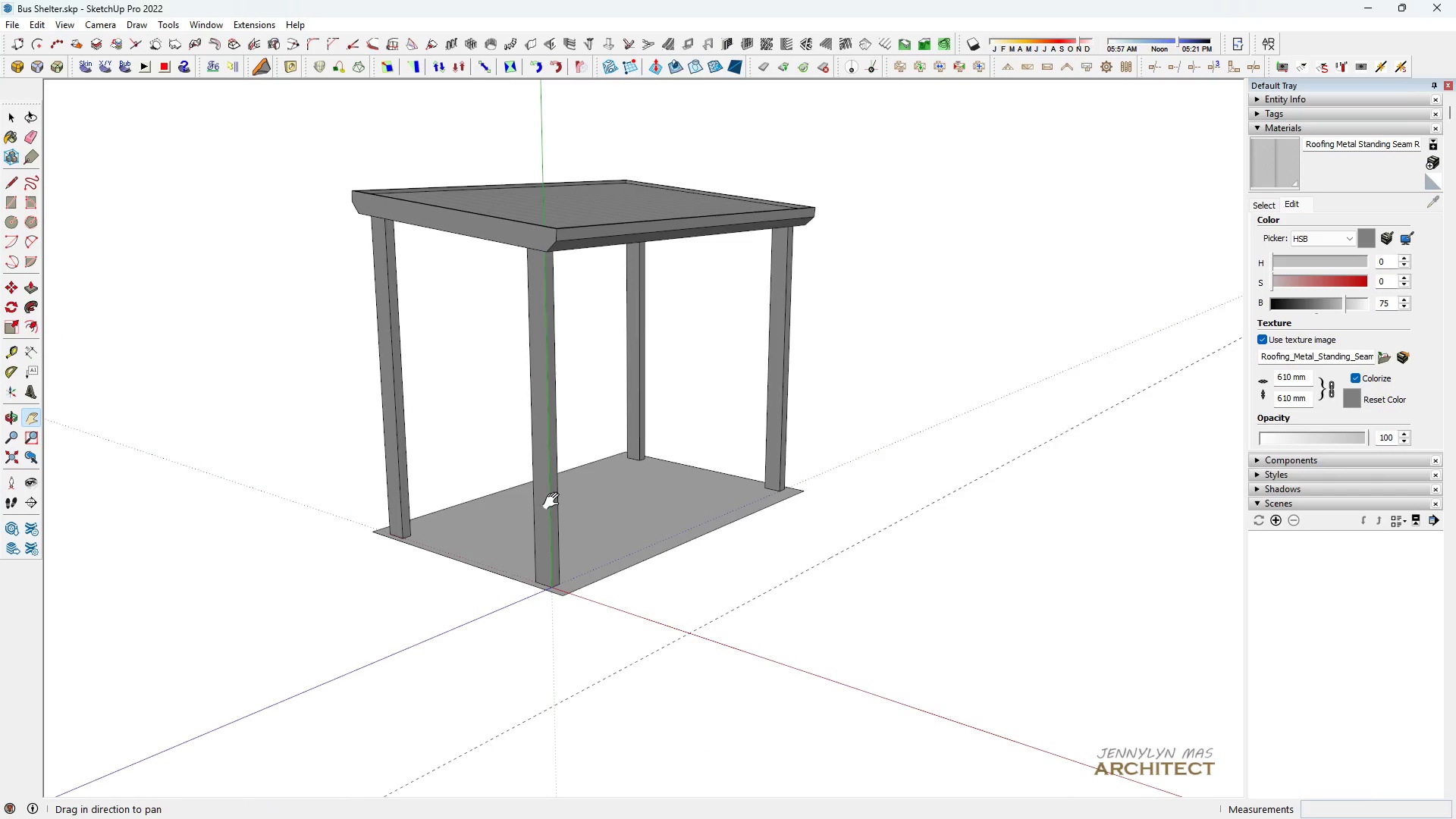 
left_click_drag(start_coordinate=[554, 504], to_coordinate=[542, 521])
 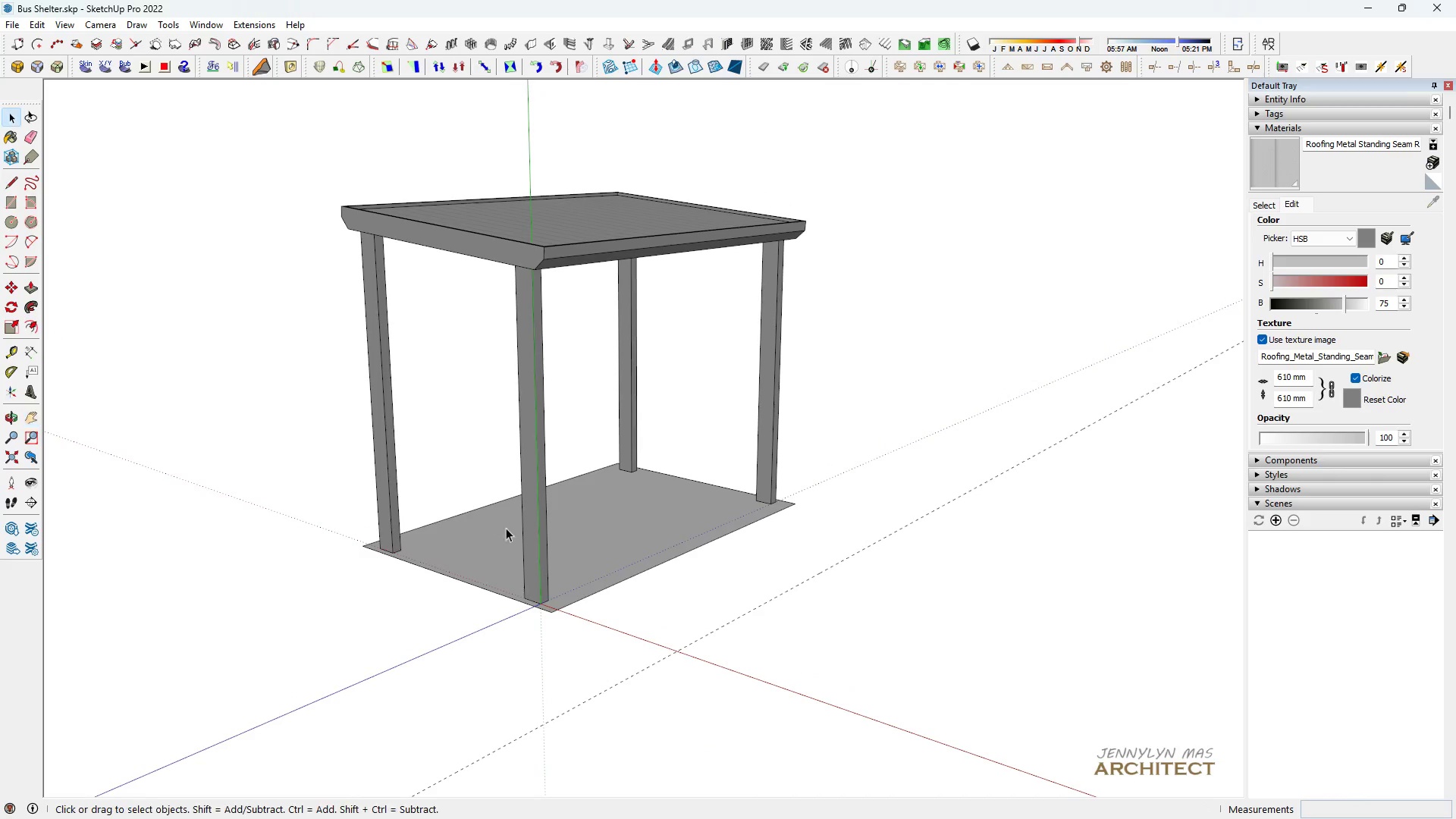 
scroll: coordinate [516, 541], scroll_direction: up, amount: 2.0
 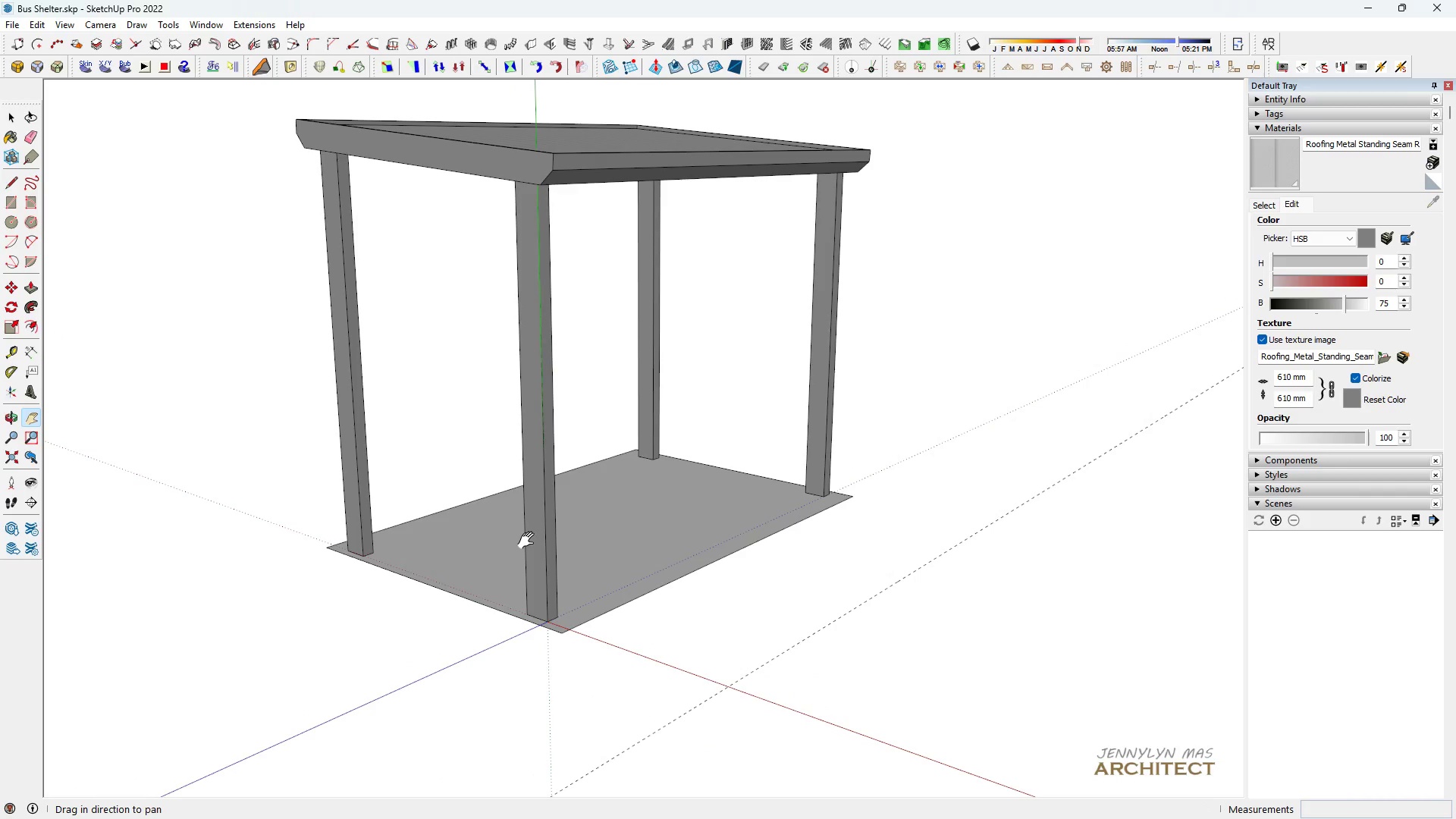 
left_click_drag(start_coordinate=[529, 541], to_coordinate=[541, 623])
 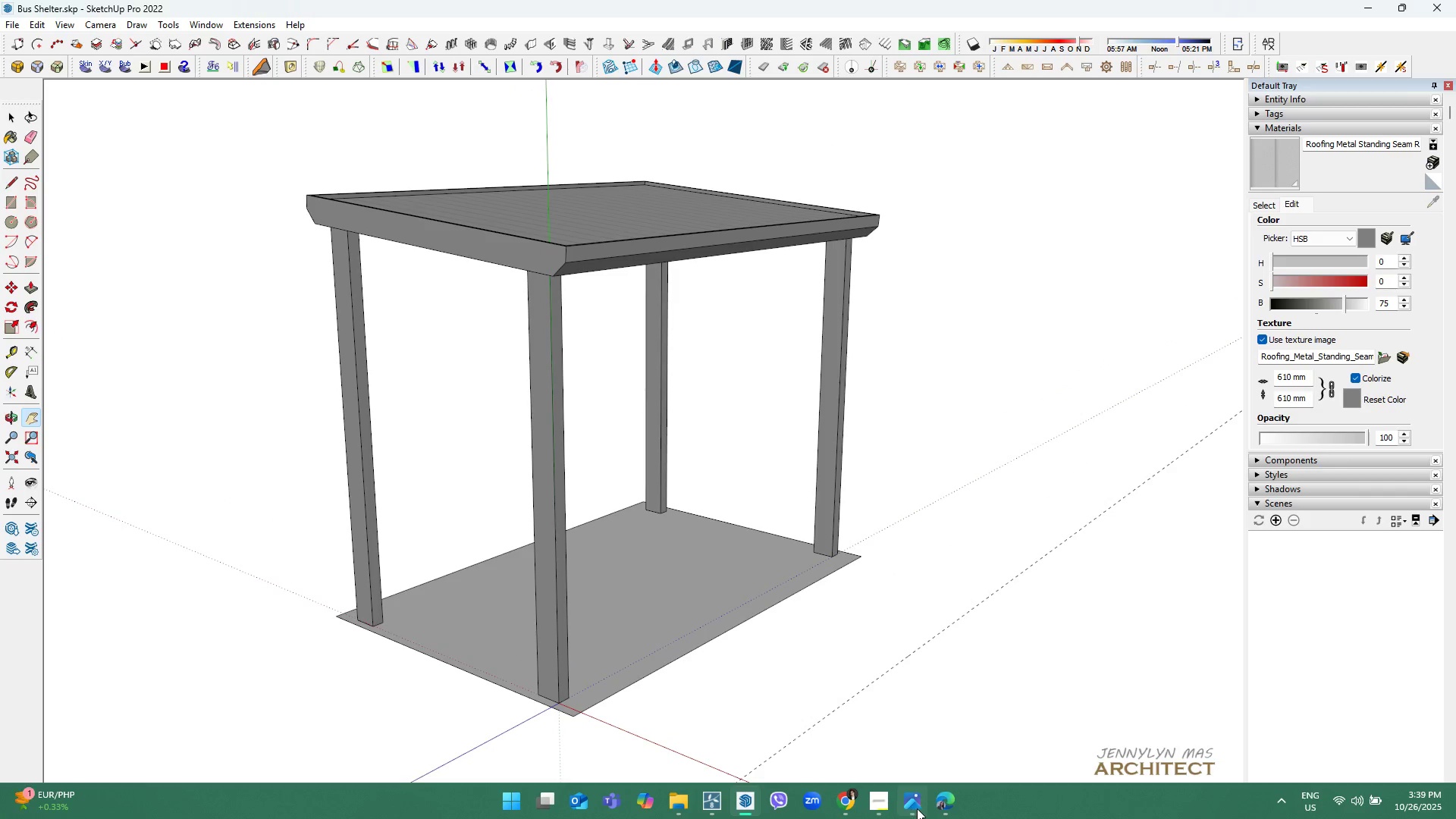 
left_click([918, 810])
 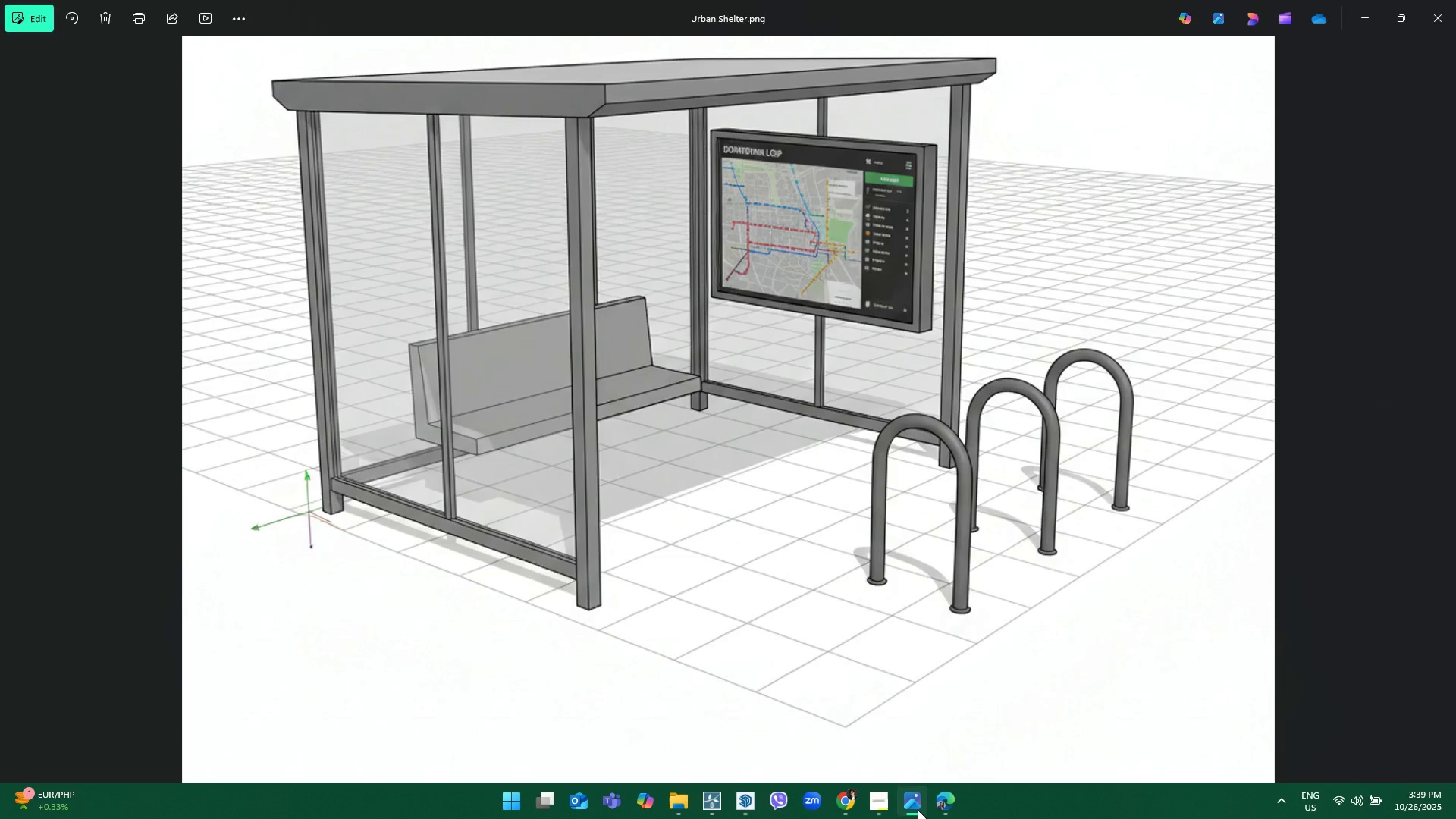 
wait(5.47)
 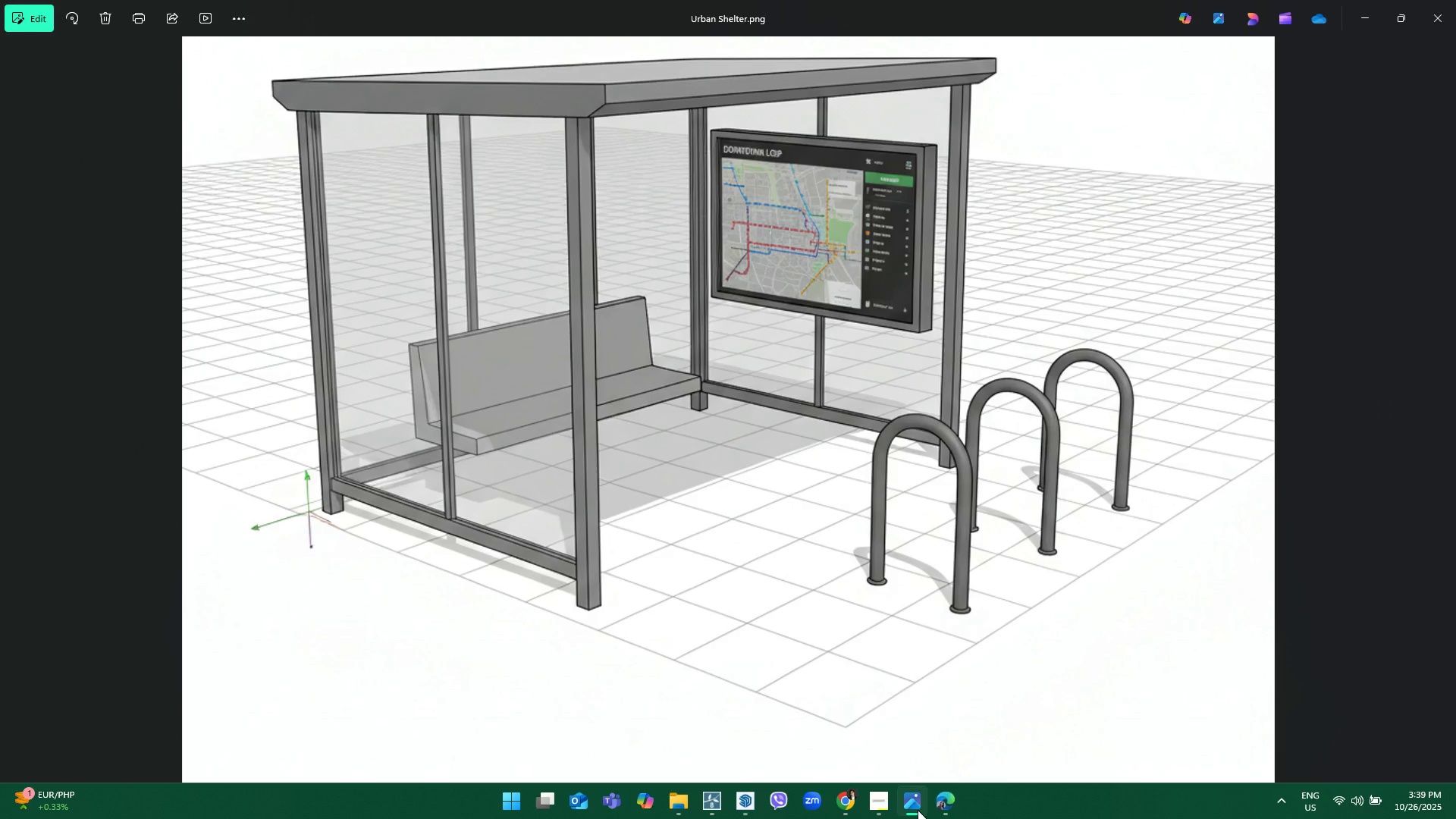 
left_click([918, 810])
 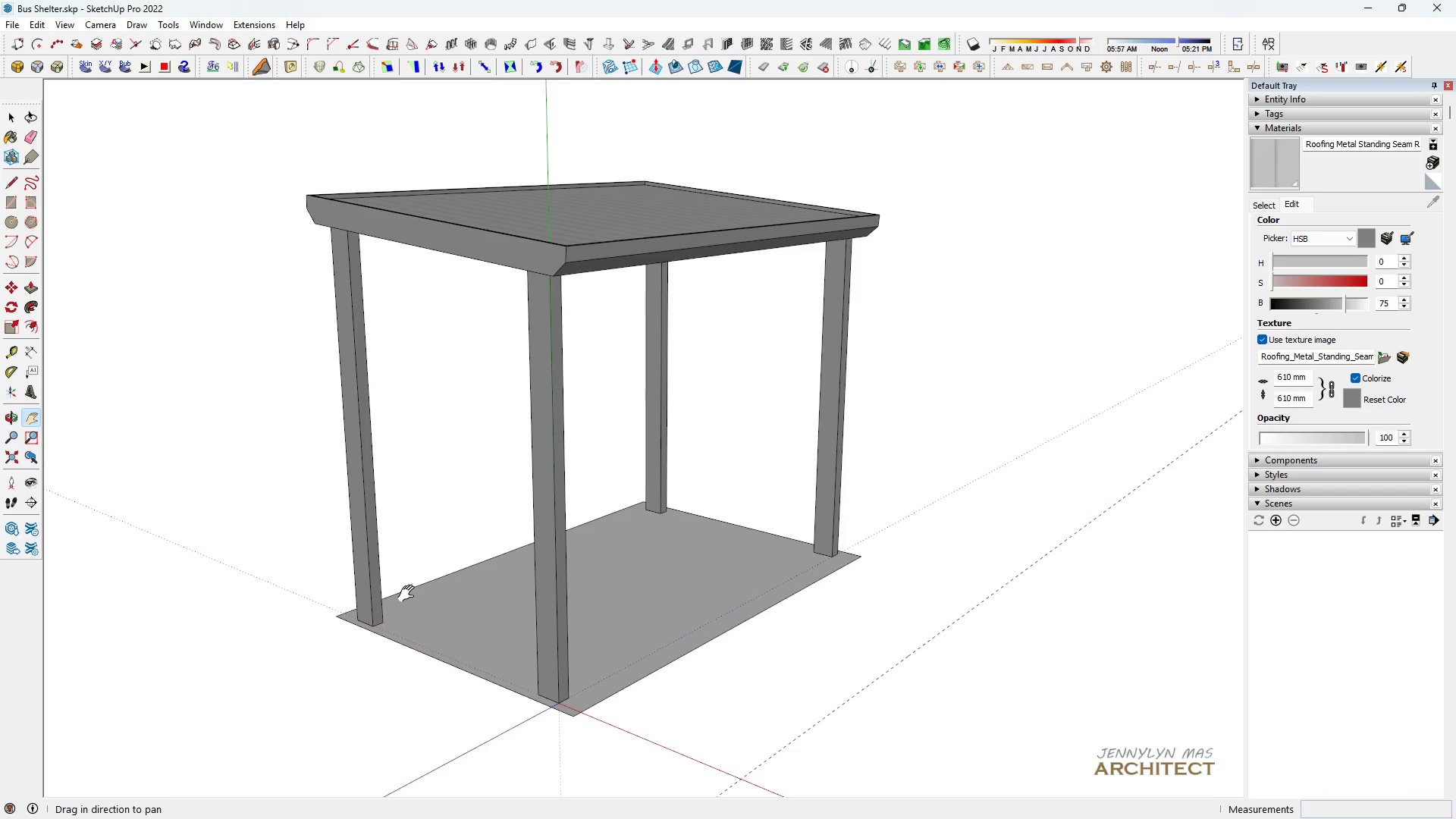 
key(Space)
 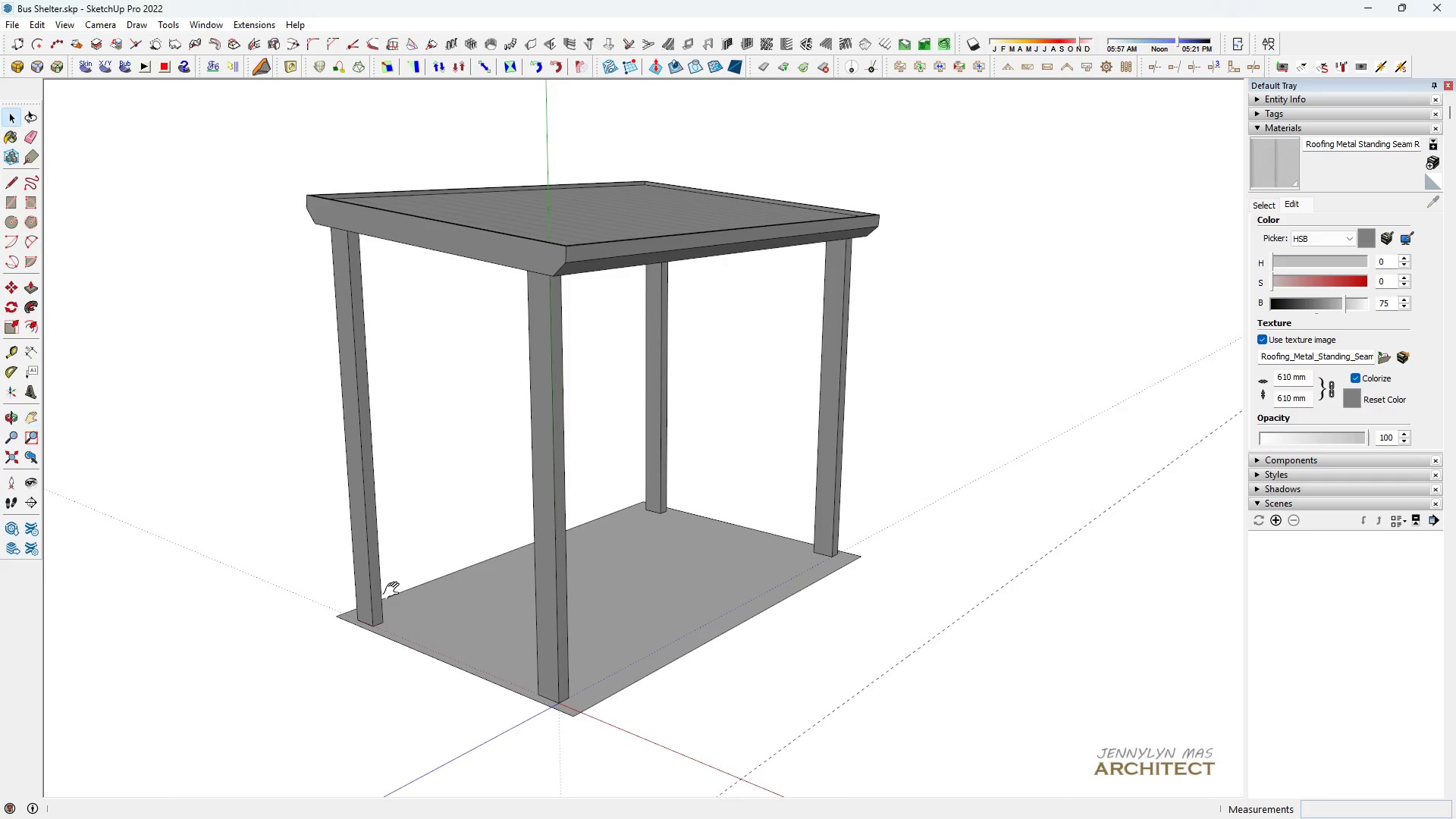 
scroll: coordinate [394, 591], scroll_direction: up, amount: 2.0
 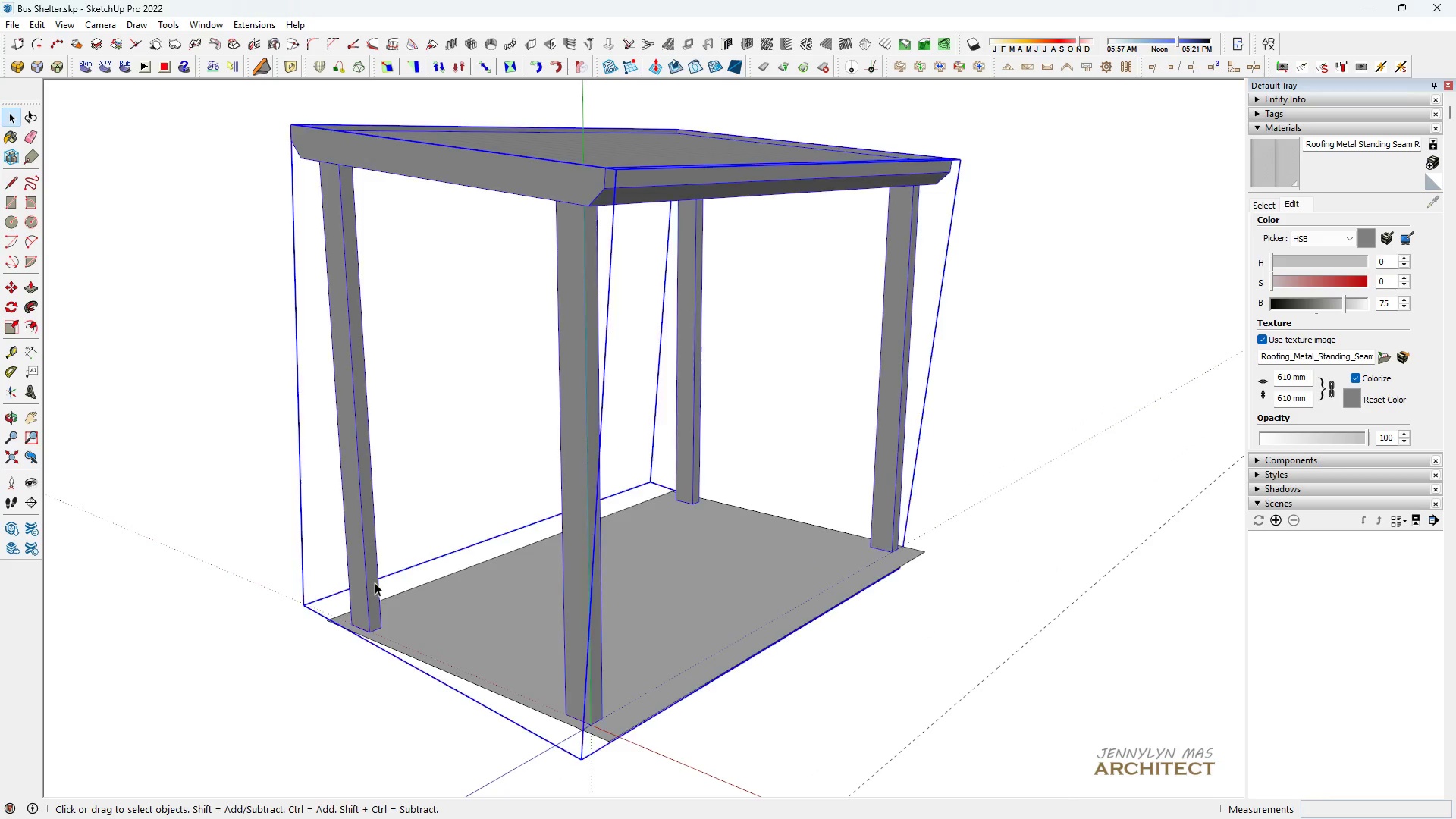 
left_click([375, 582])
 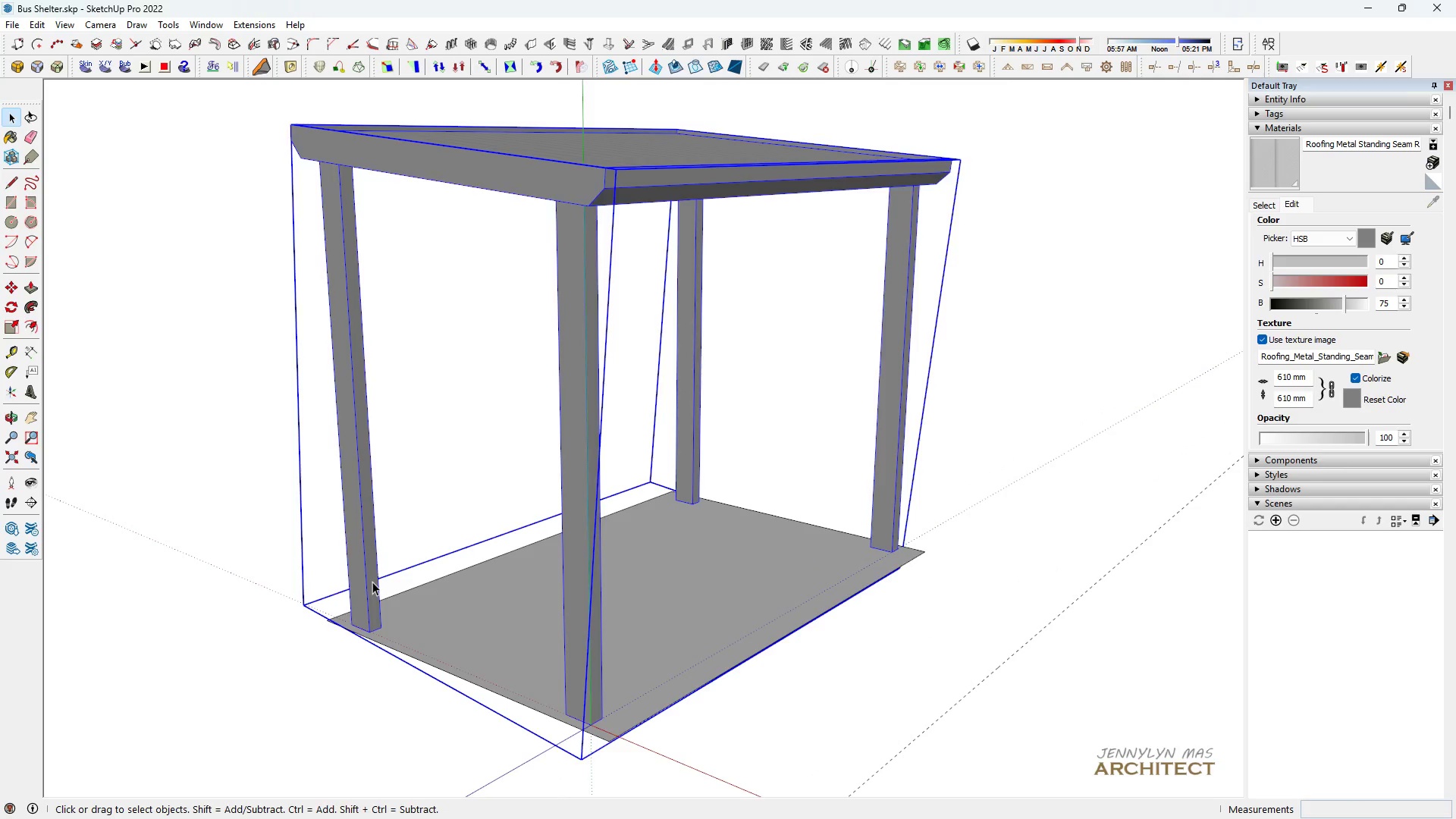 
scroll: coordinate [372, 582], scroll_direction: down, amount: 1.0
 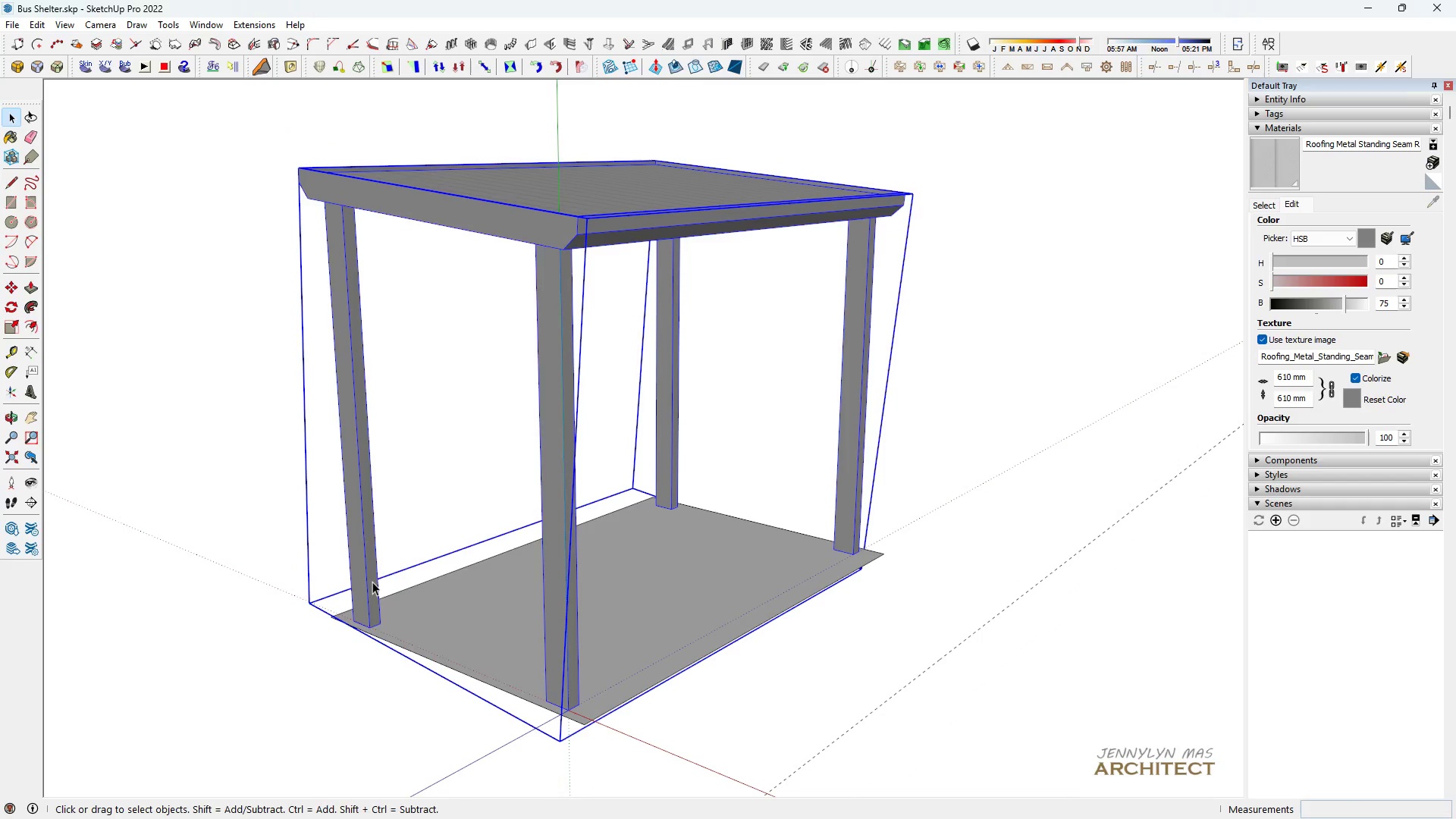 
right_click([372, 582])
 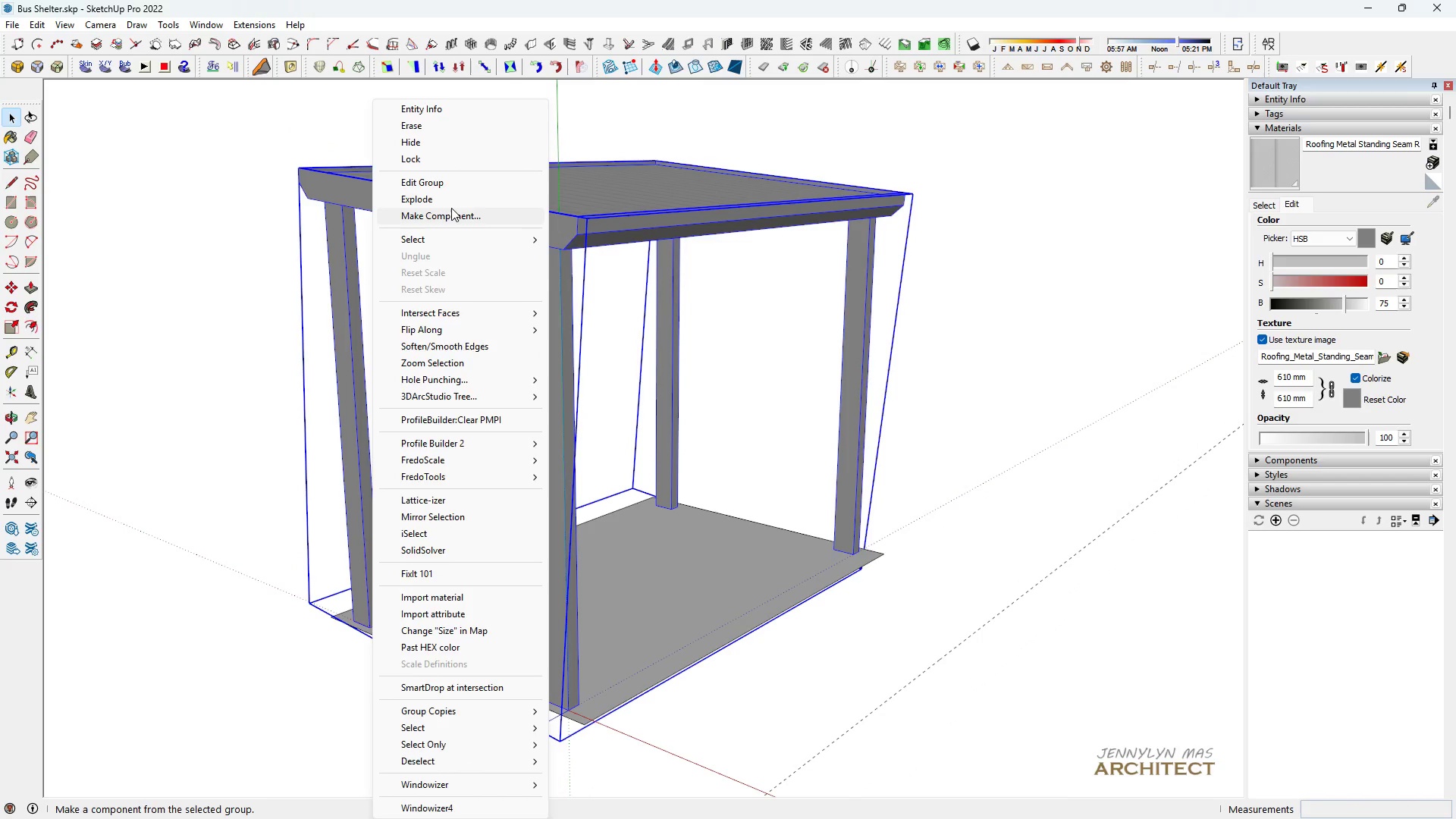 
left_click([451, 208])
 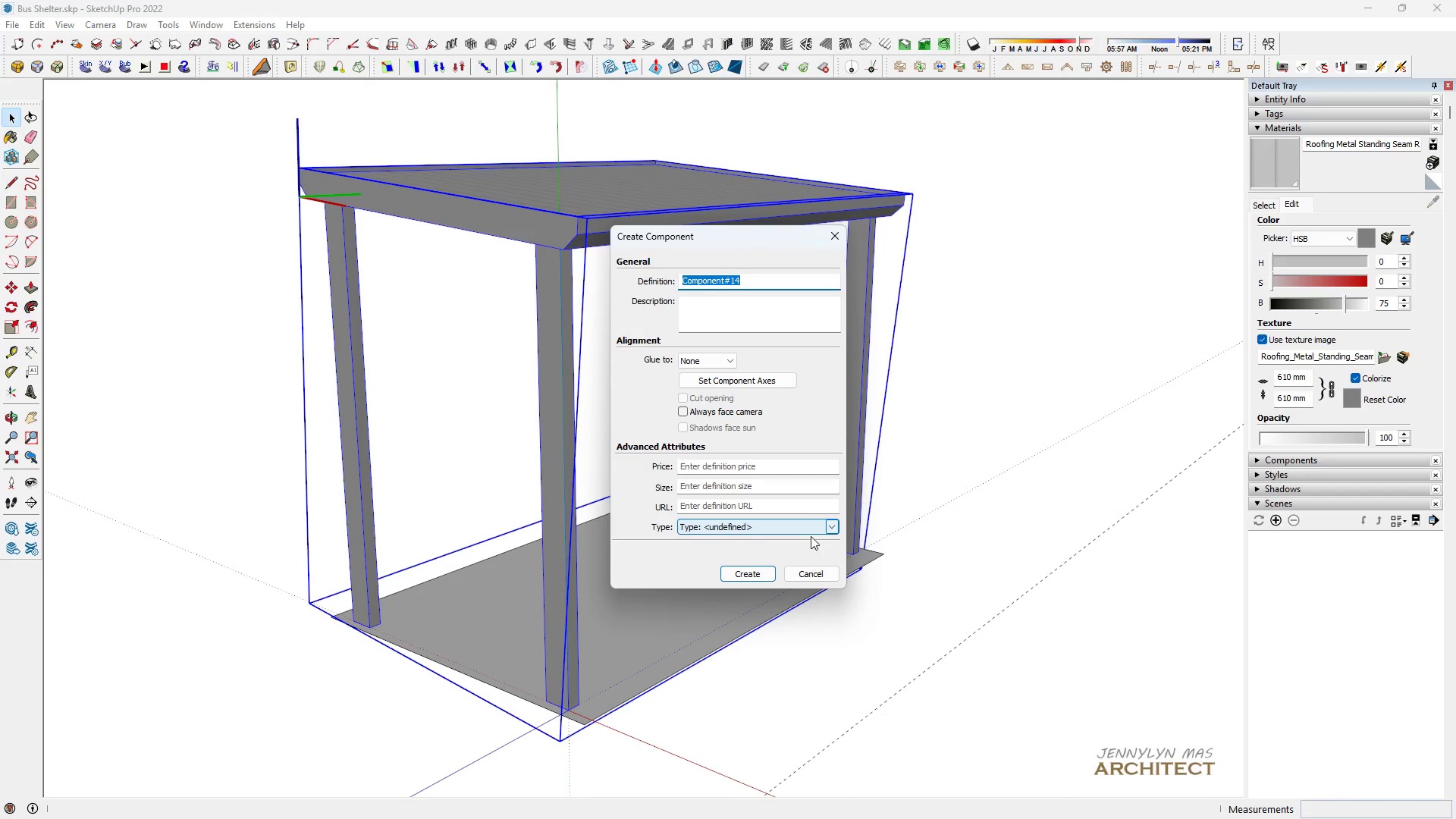 
left_click([806, 574])
 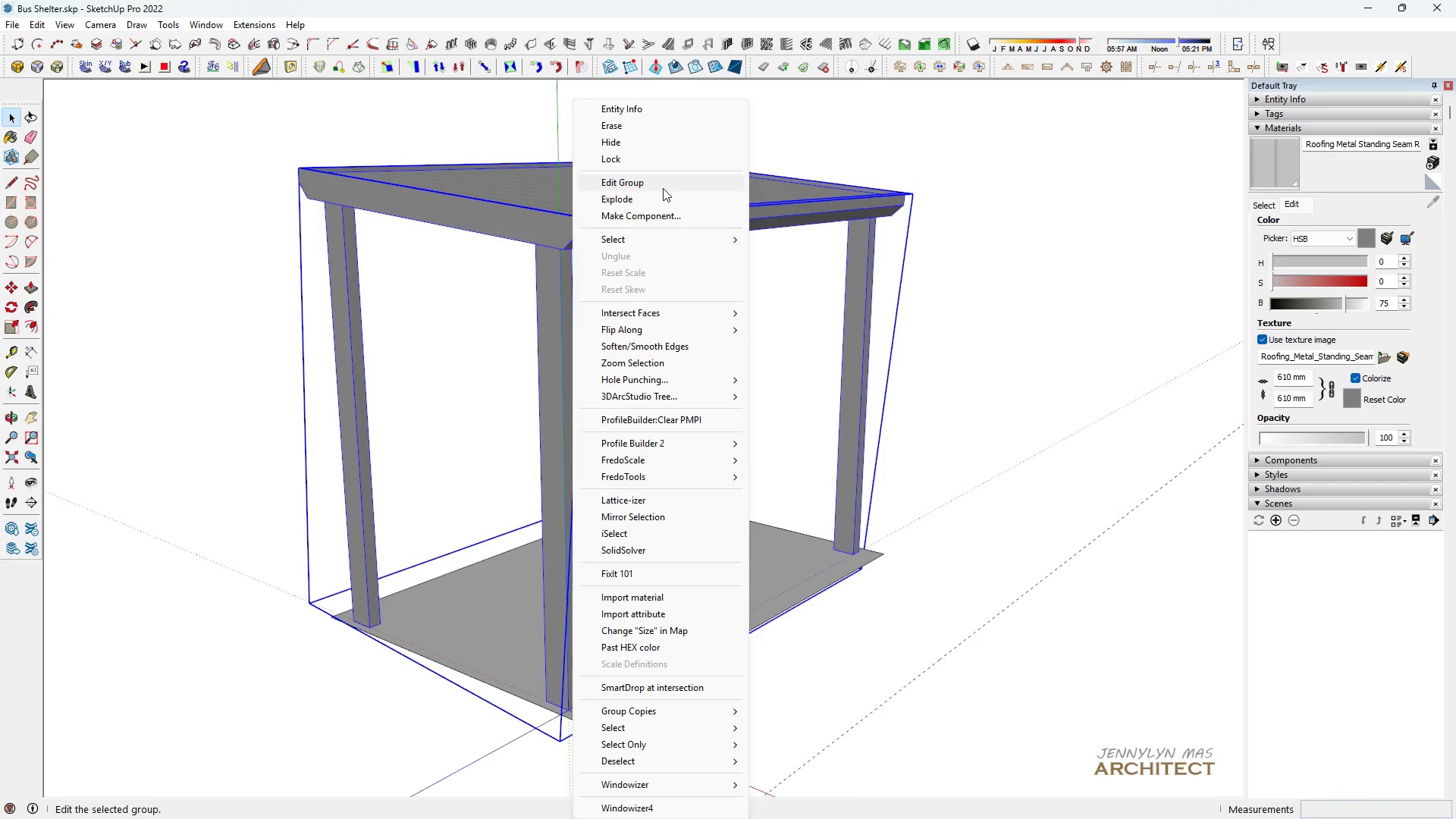 
left_click([641, 197])
 